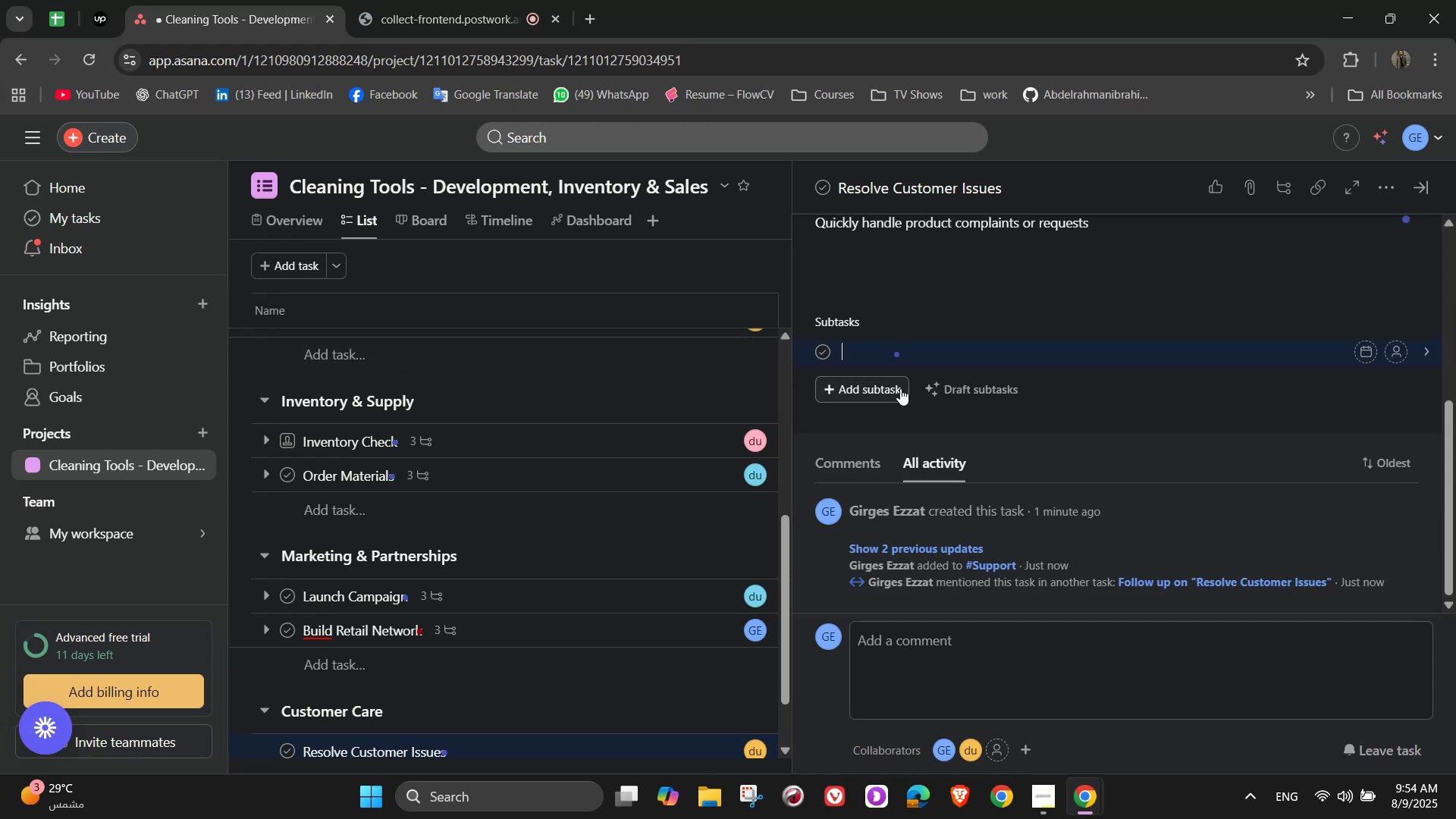 
type(Review issue details)
 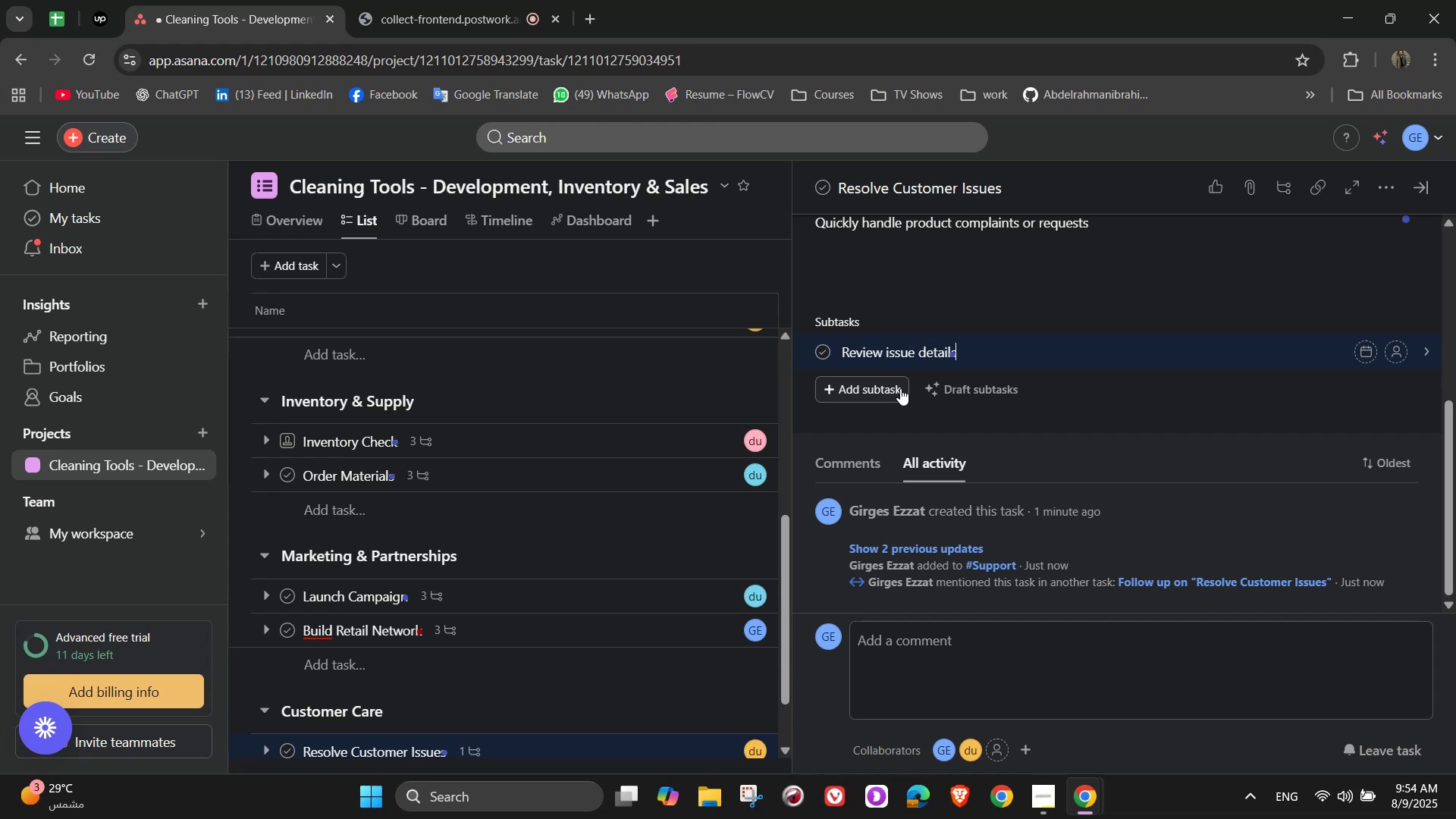 
key(Enter)
 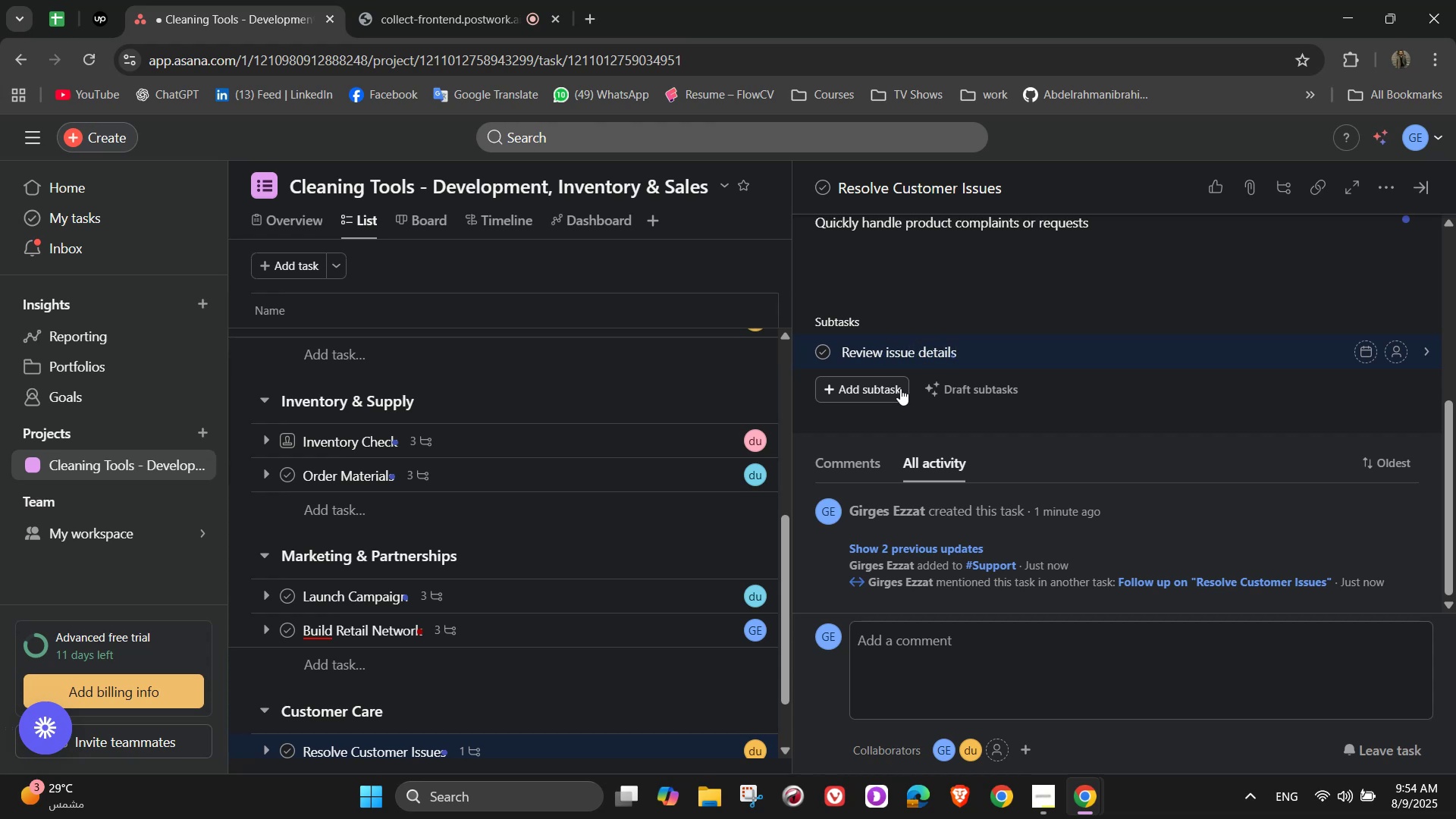 
type(Provide solution)
 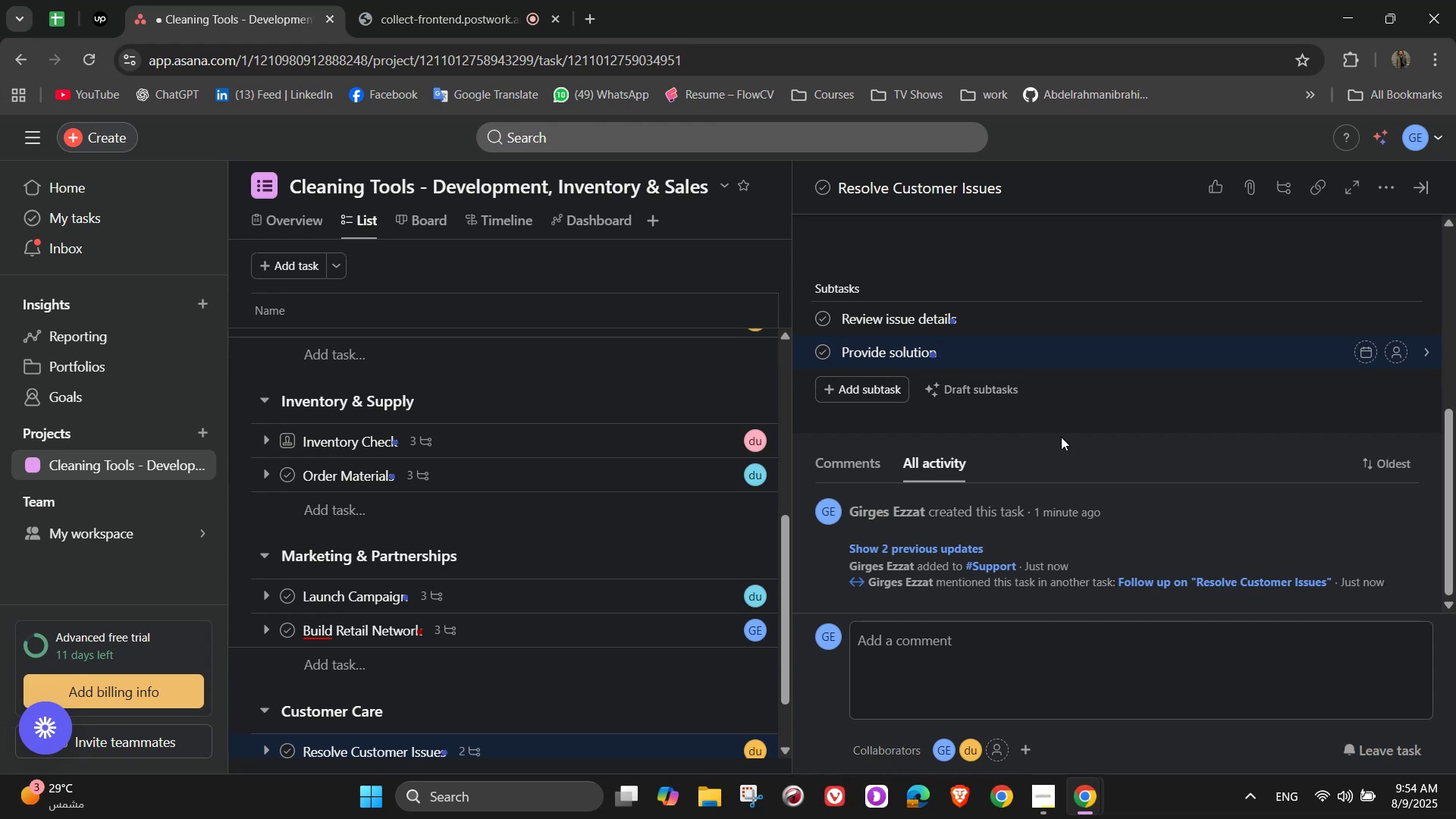 
wait(7.09)
 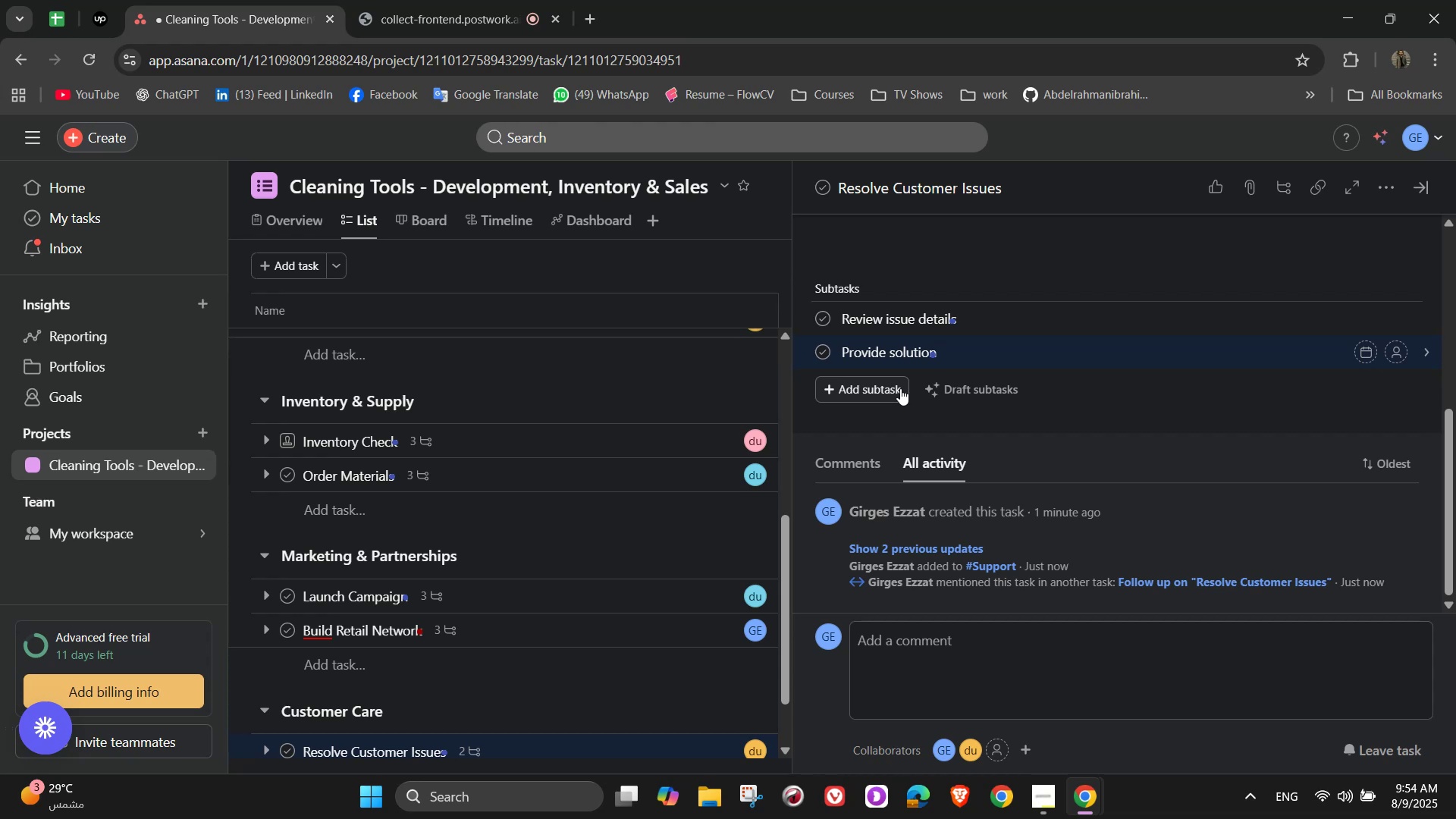 
key(NumpadEnter)
type(Record issues)
key(Backspace)
type( for )
 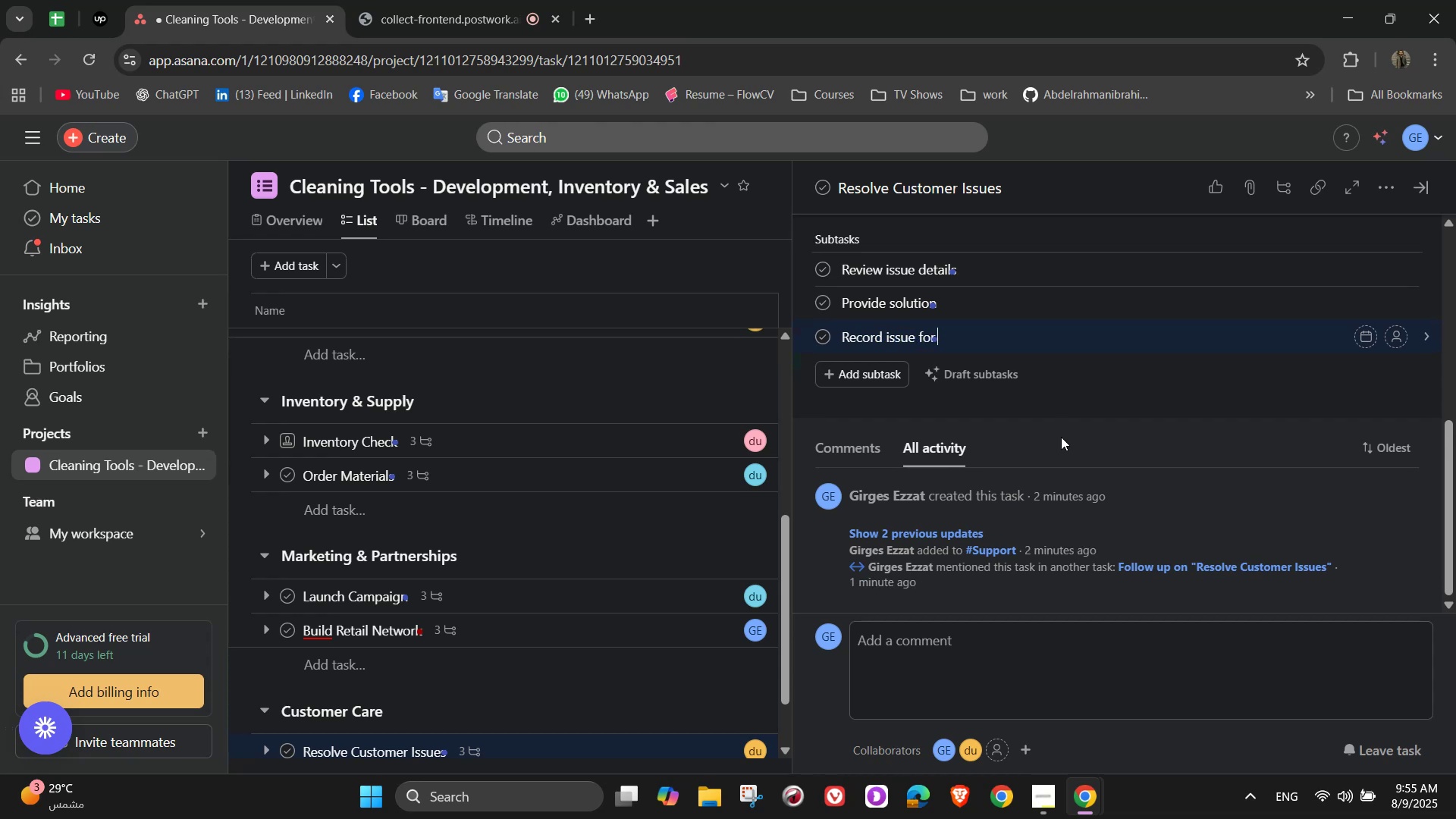 
type(improvement)
 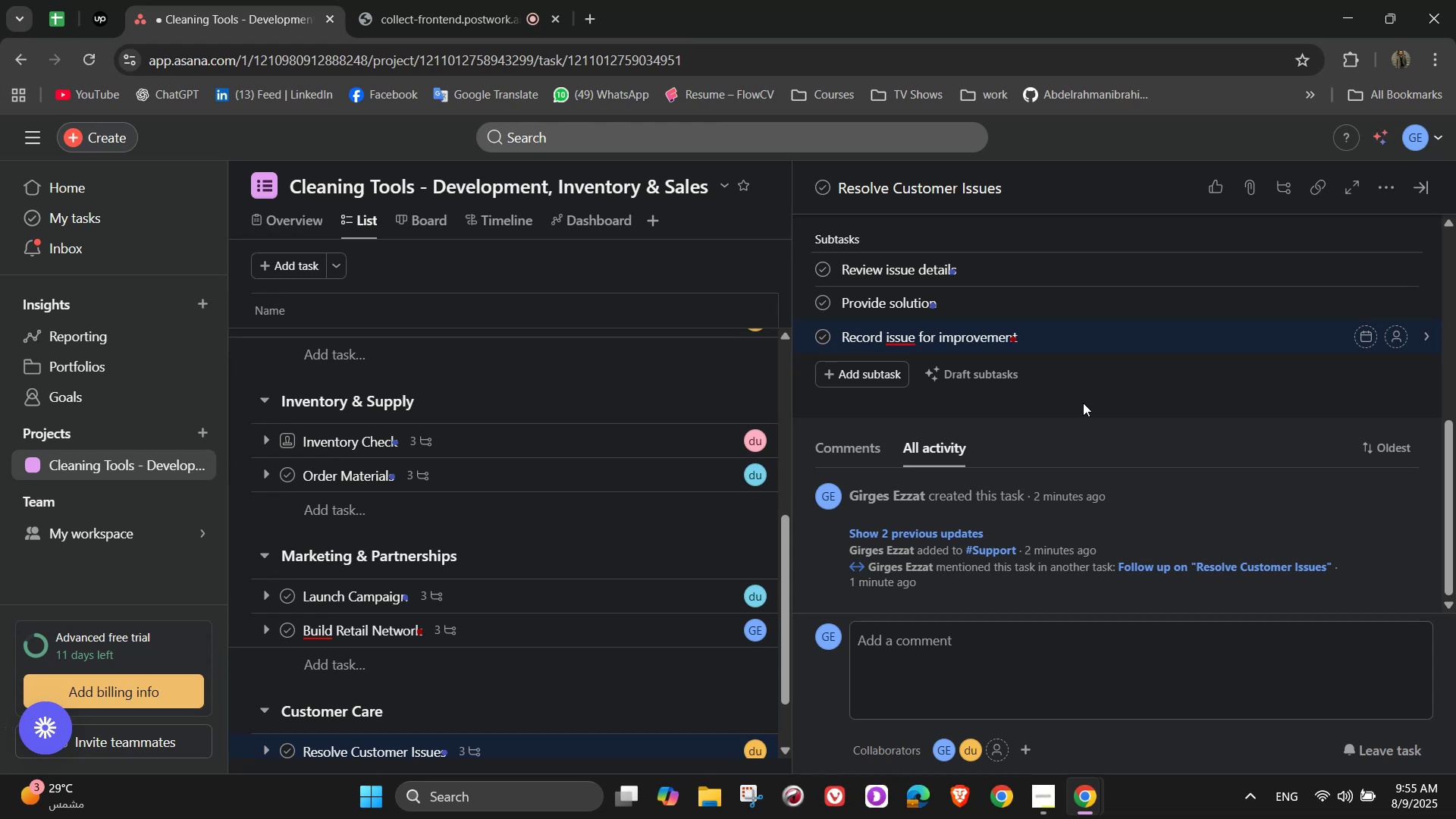 
wait(6.58)
 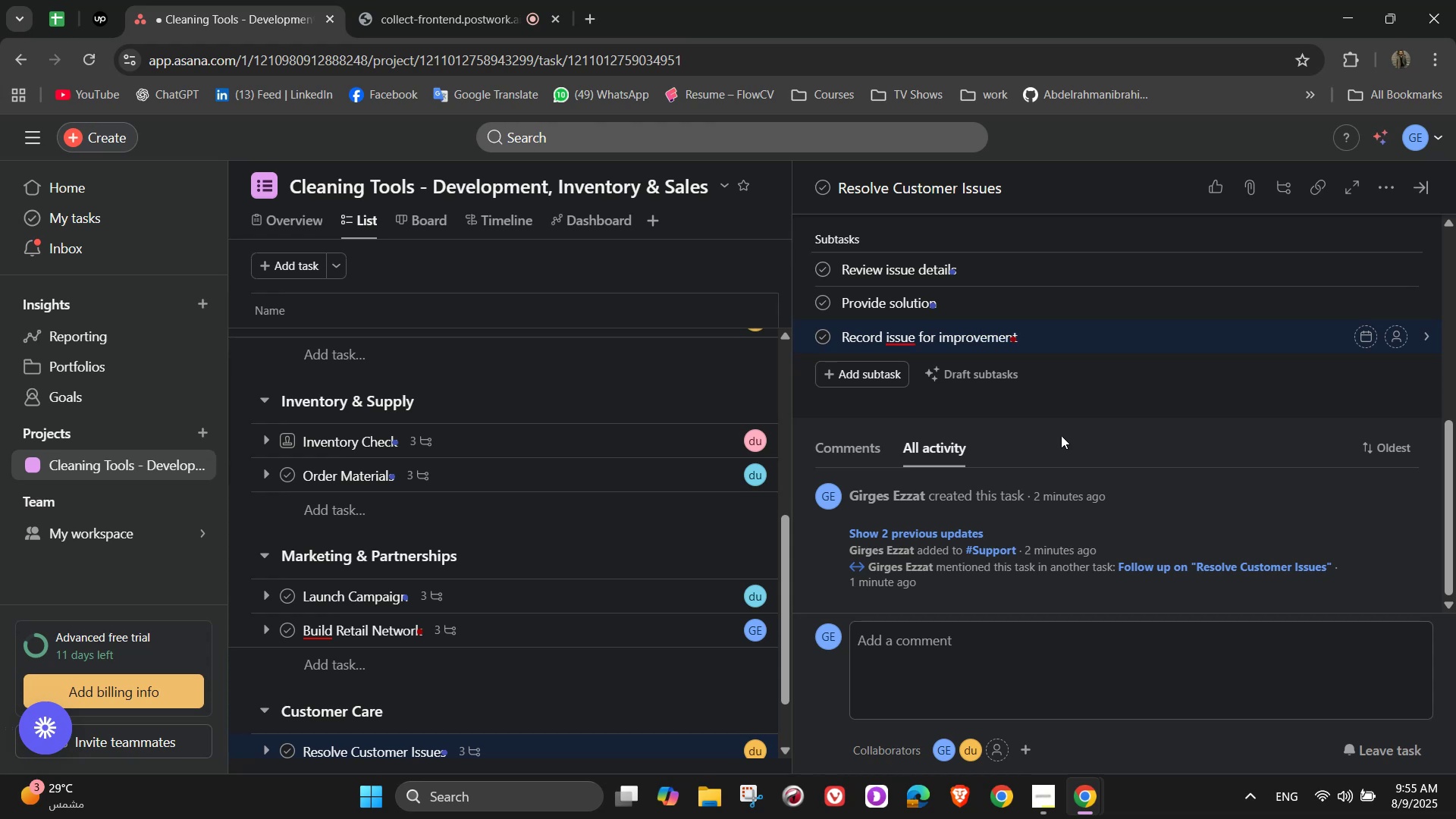 
left_click([1100, 387])
 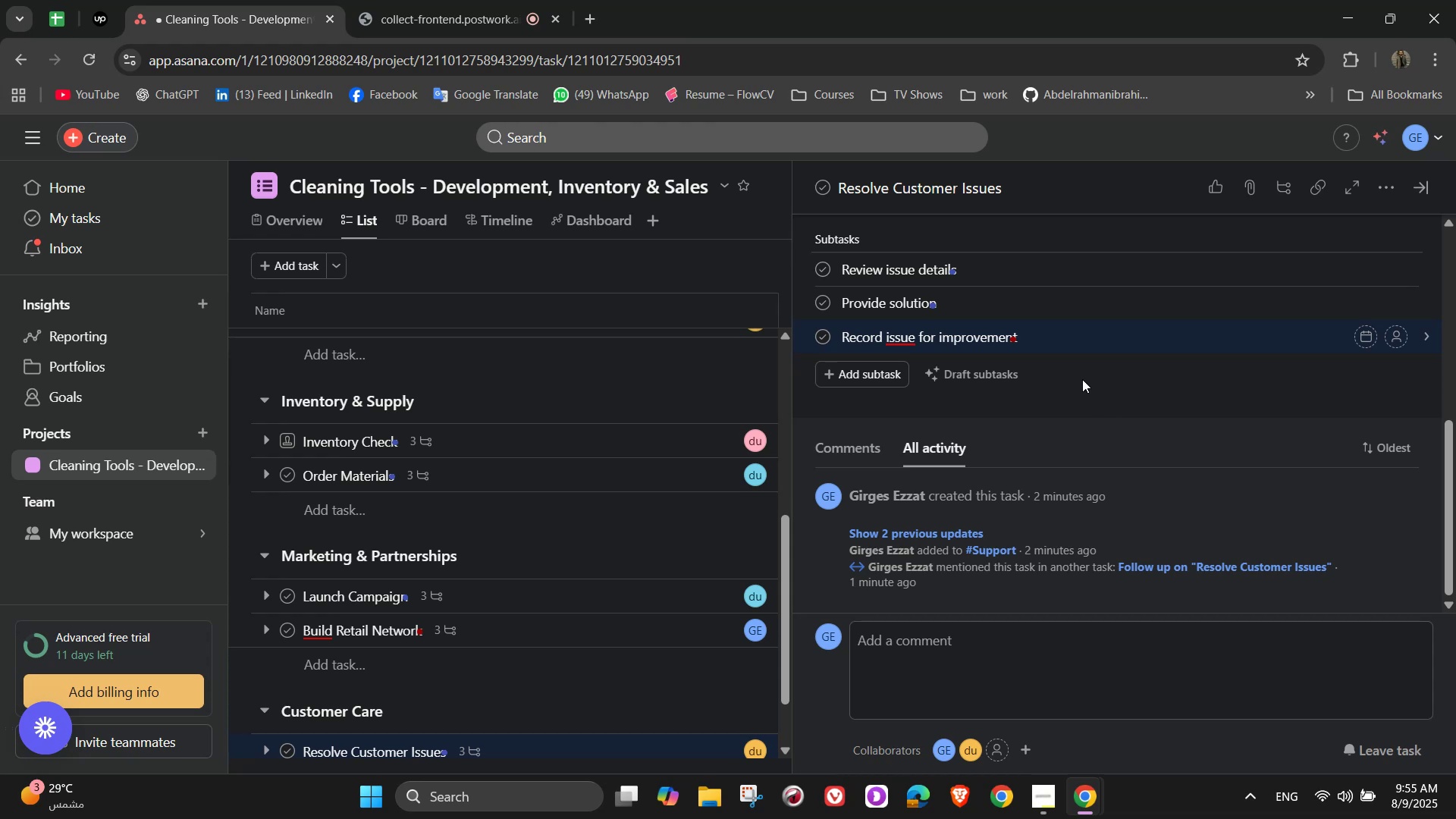 
scroll: coordinate [1066, 332], scroll_direction: up, amount: 1.0
 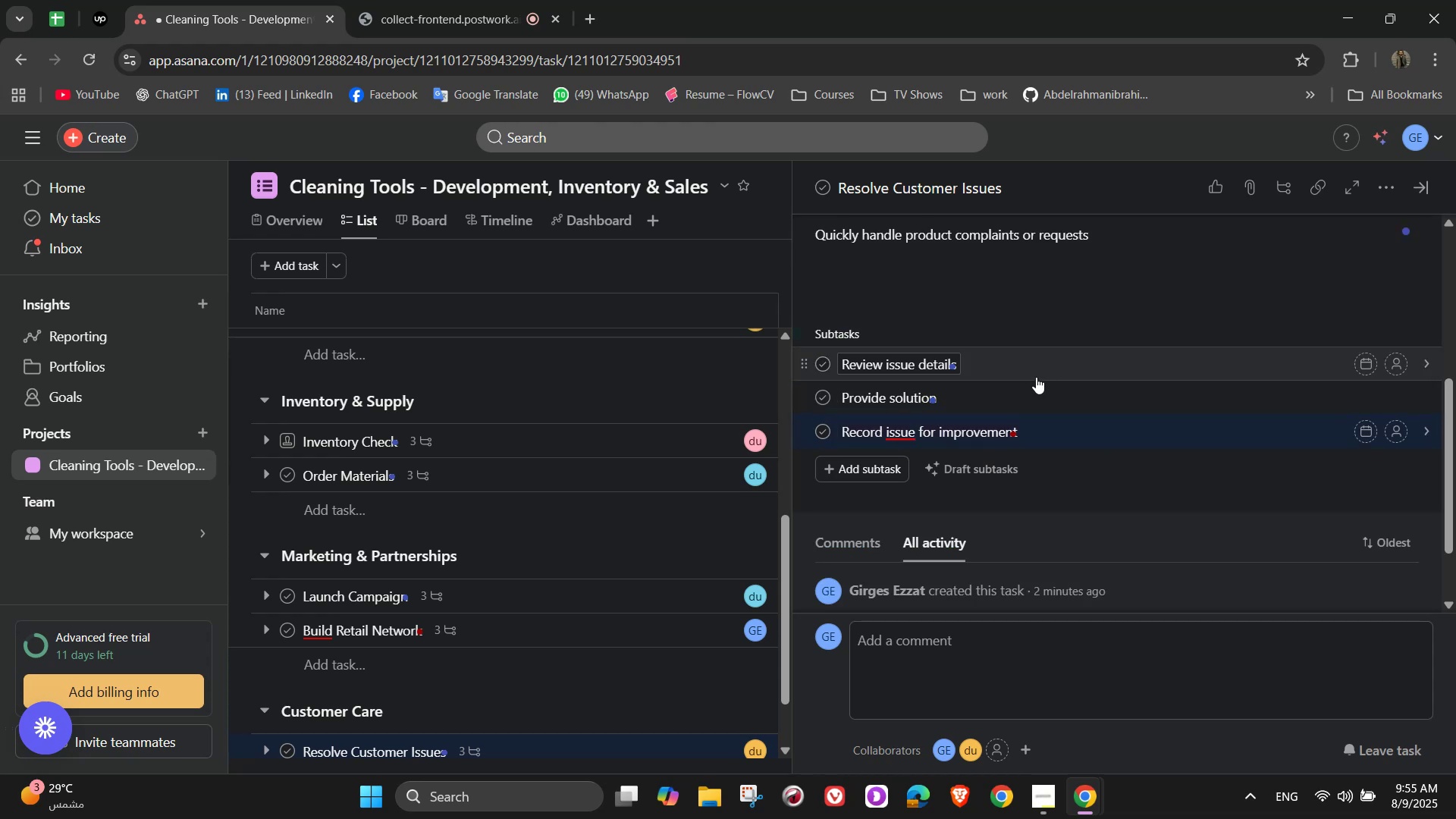 
wait(9.18)
 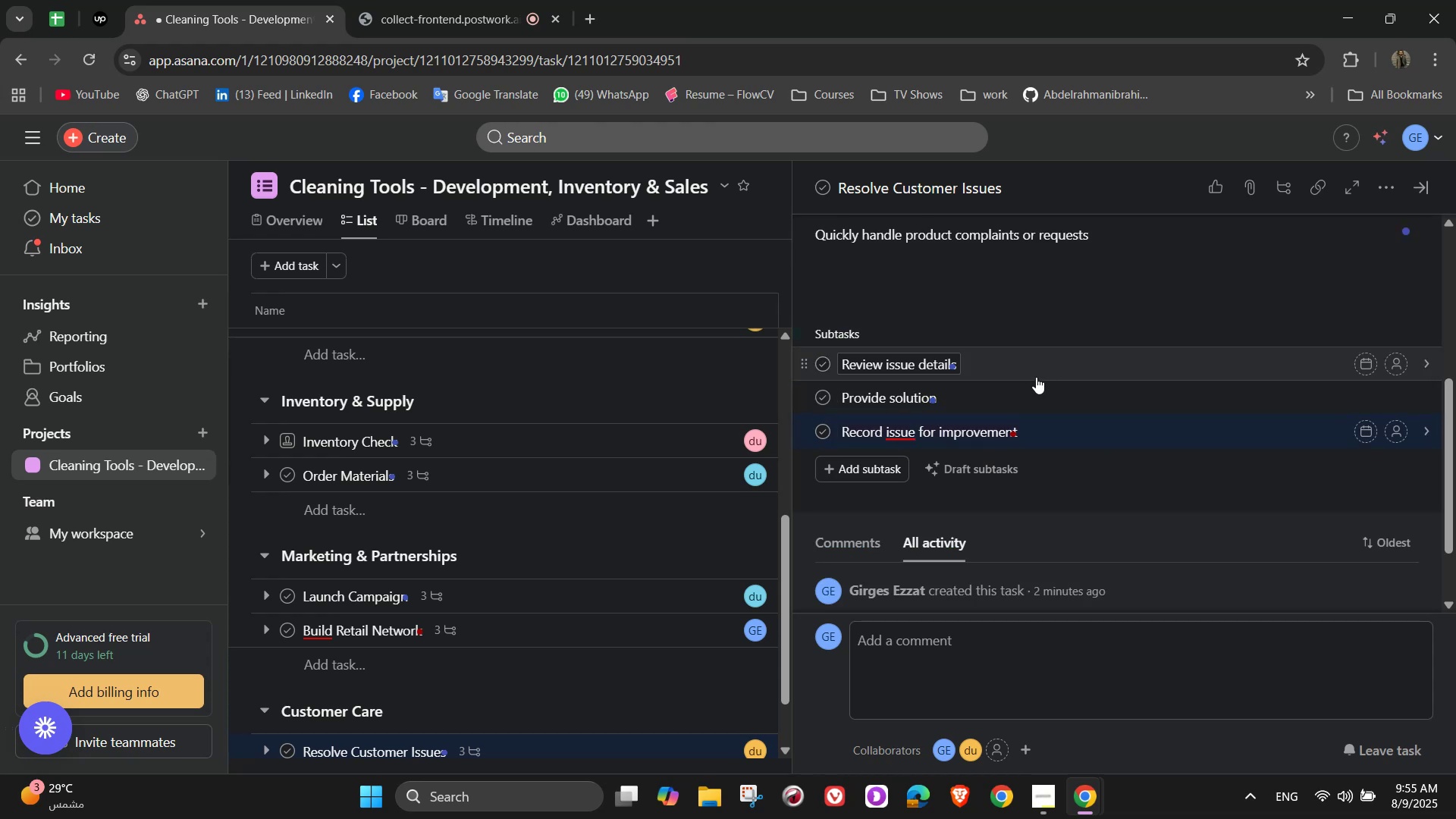 
scroll: coordinate [1207, 498], scroll_direction: up, amount: 2.0
 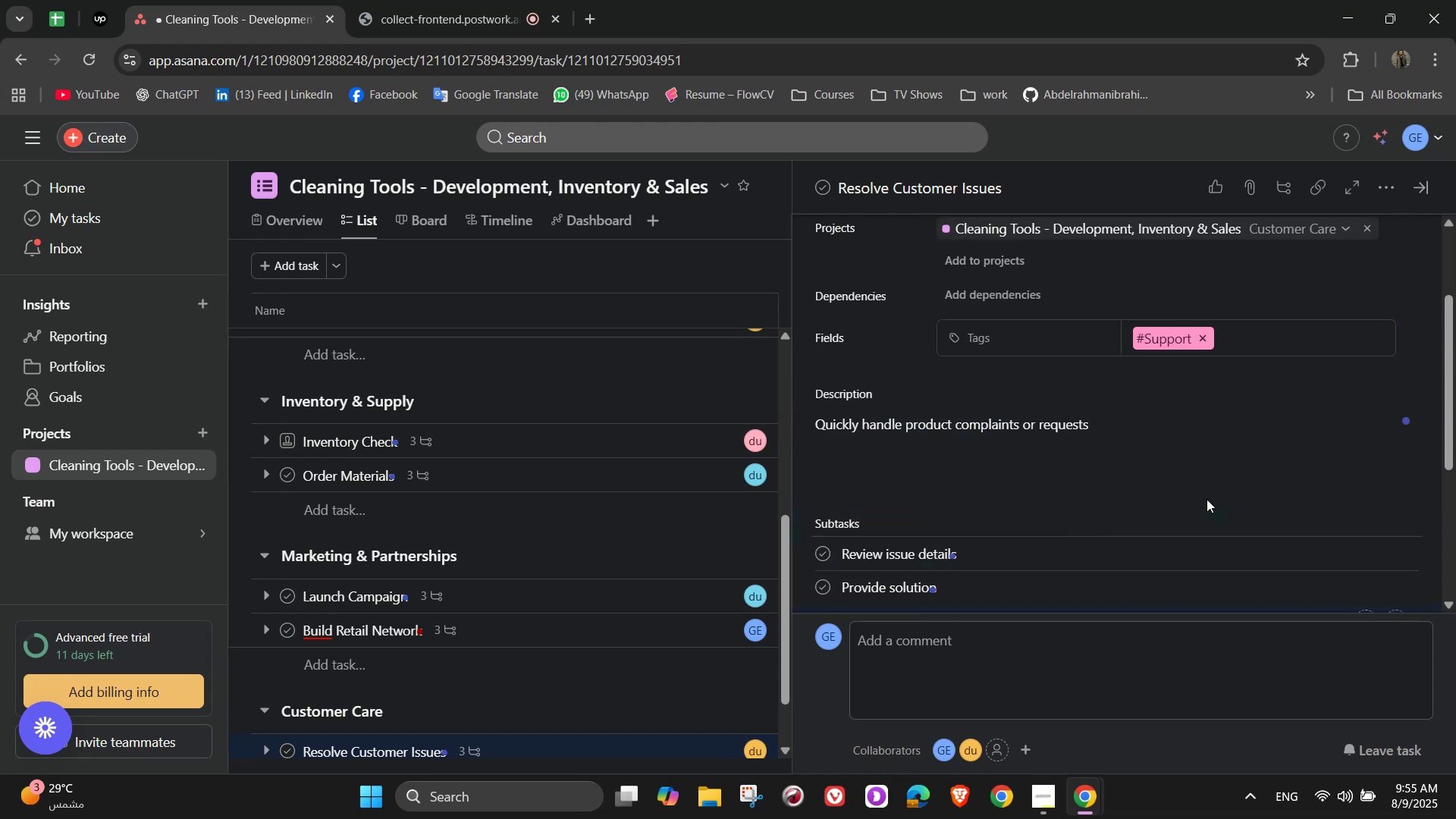 
left_click([1207, 495])
 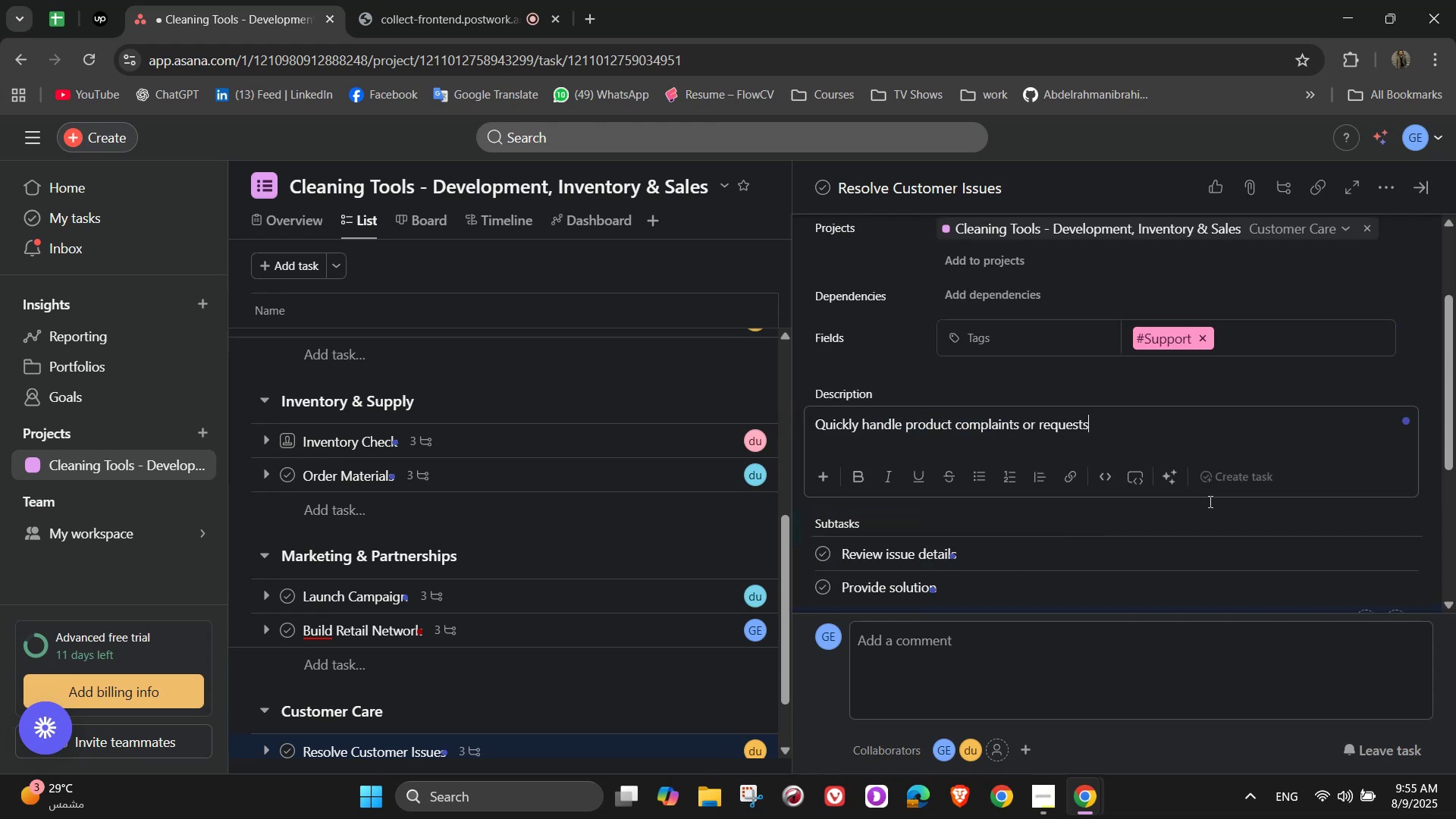 
scroll: coordinate [1238, 532], scroll_direction: down, amount: 2.0
 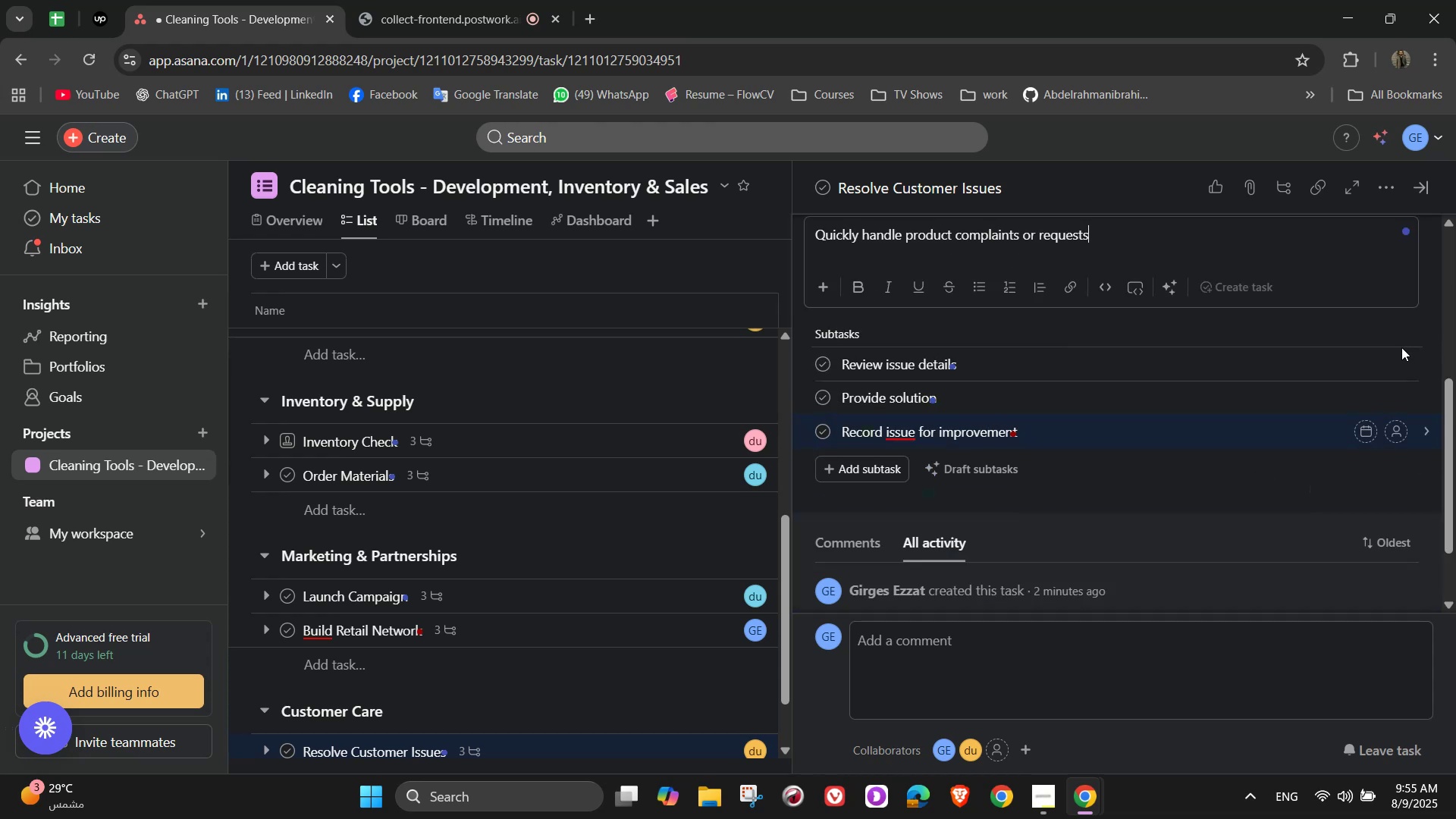 
left_click([1401, 356])
 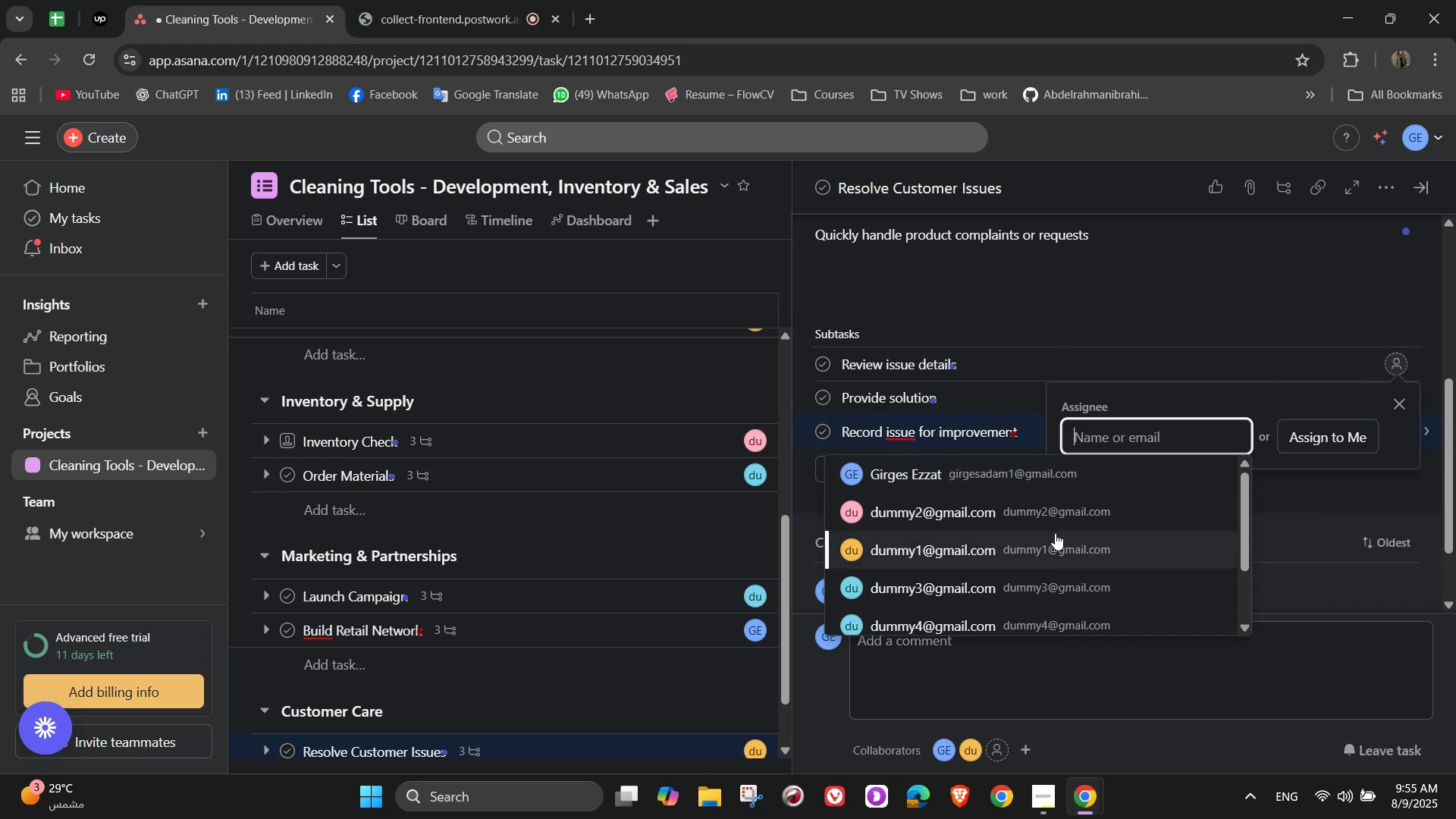 
left_click([1044, 541])
 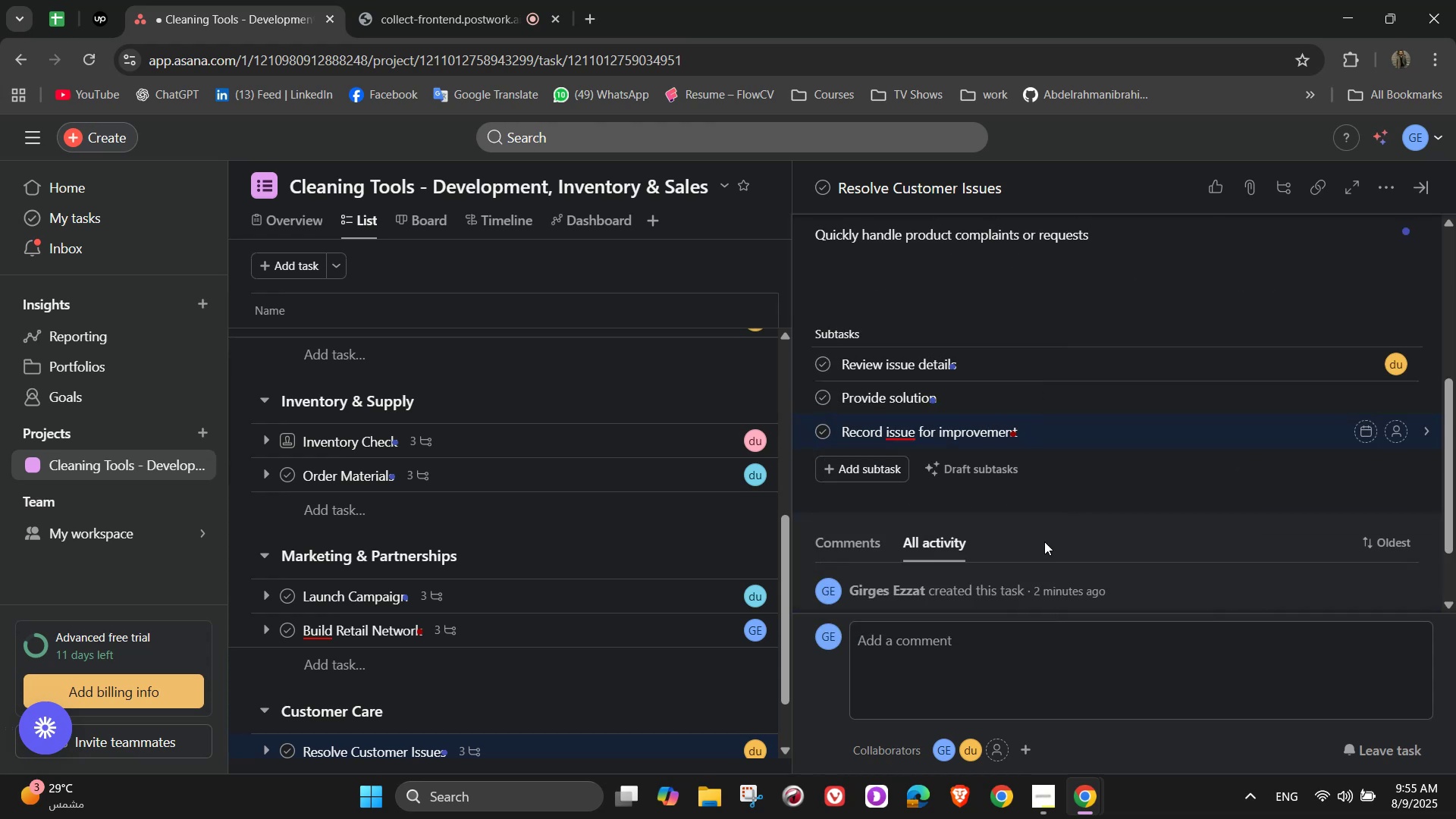 
scroll: coordinate [1044, 532], scroll_direction: down, amount: 1.0
 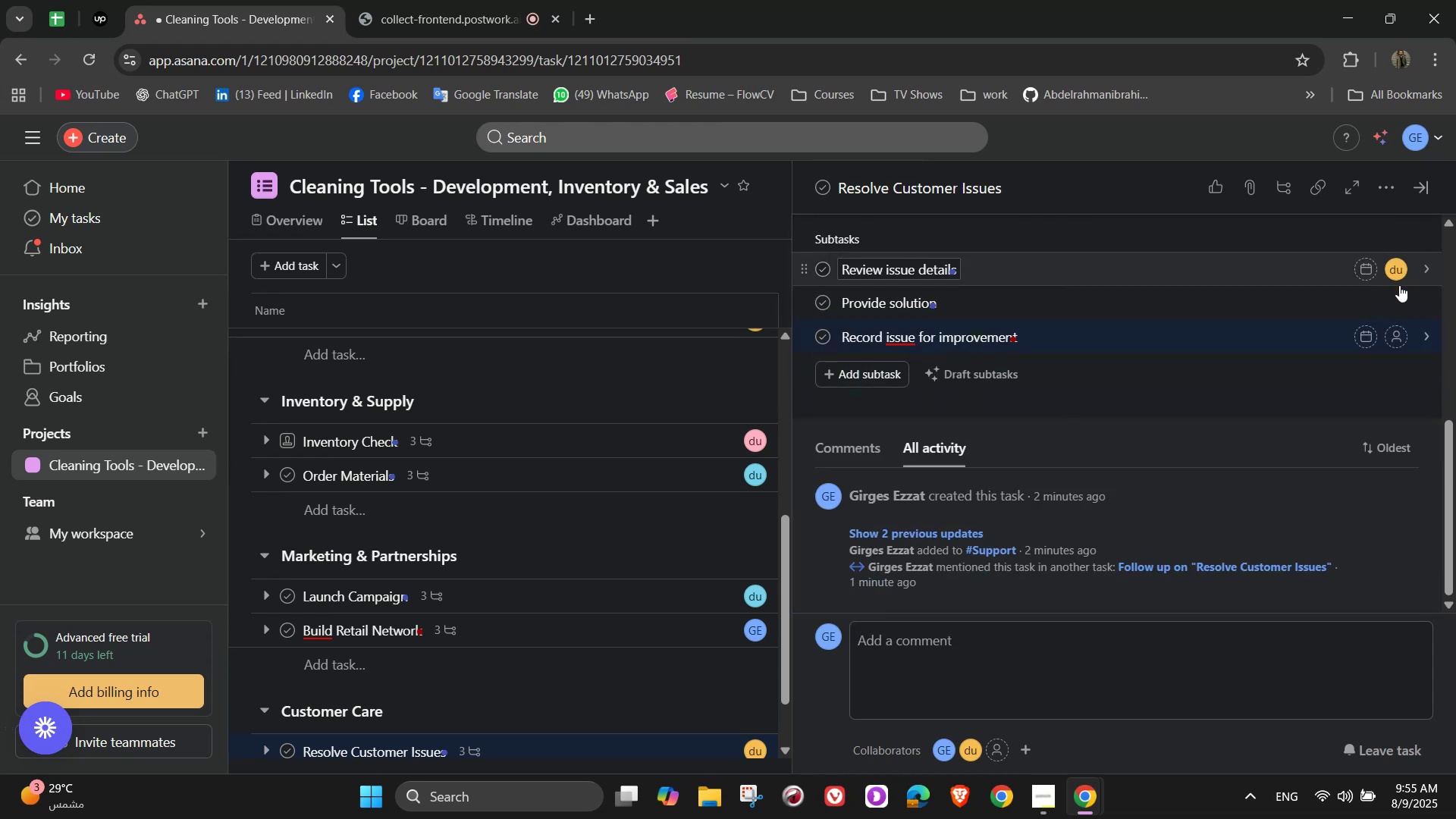 
left_click([1403, 297])
 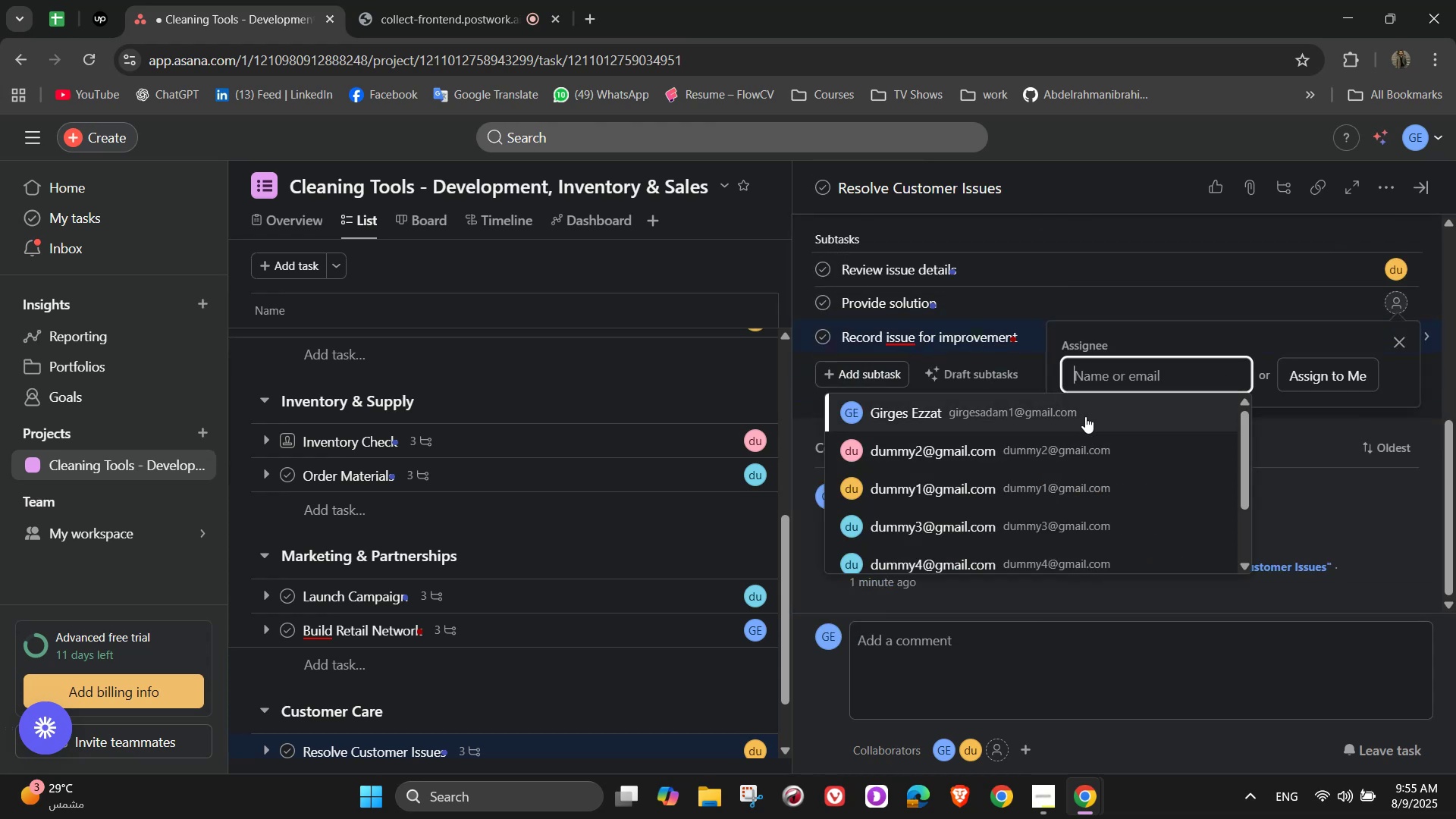 
left_click([1085, 416])
 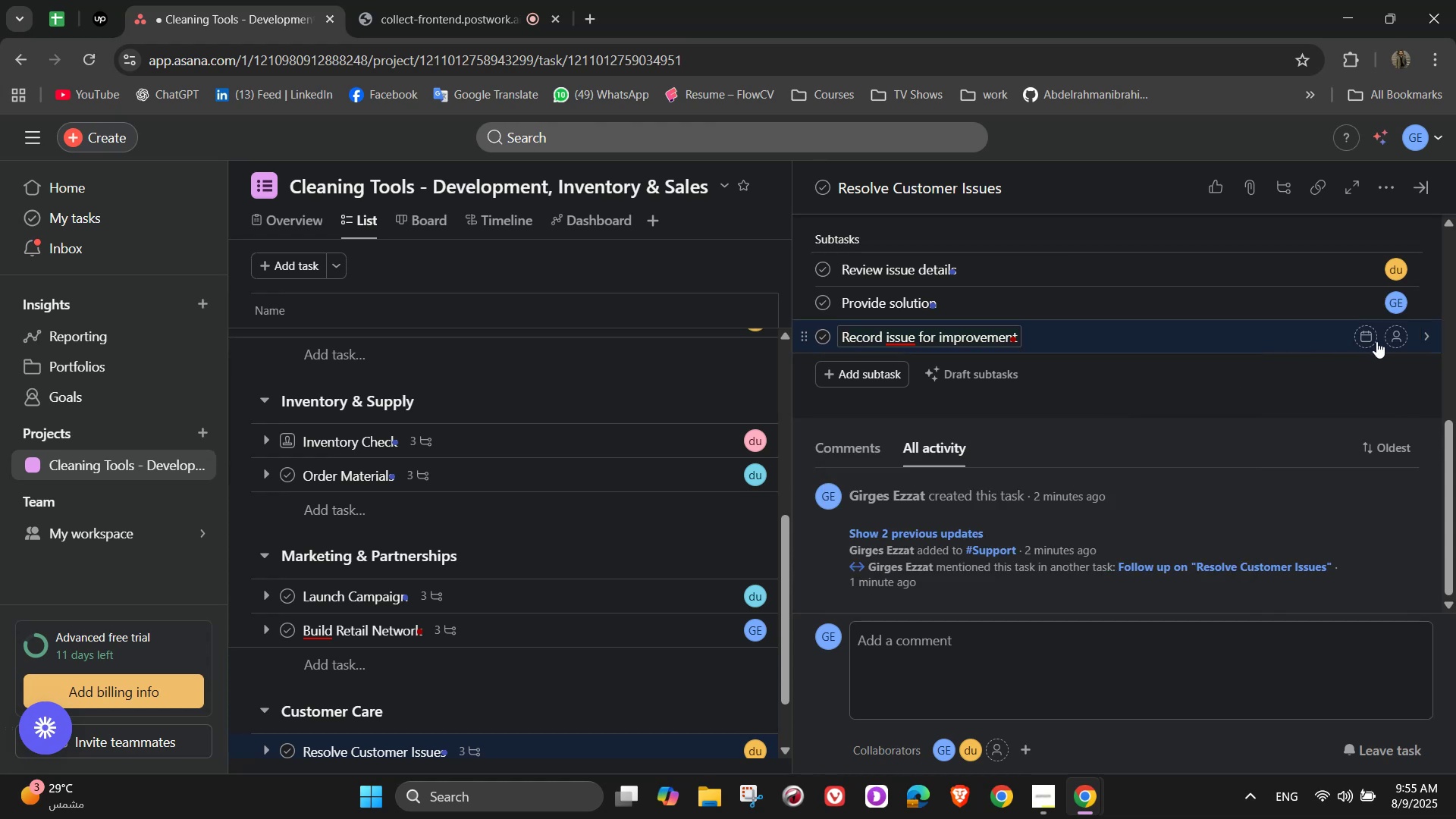 
left_click([1388, 339])
 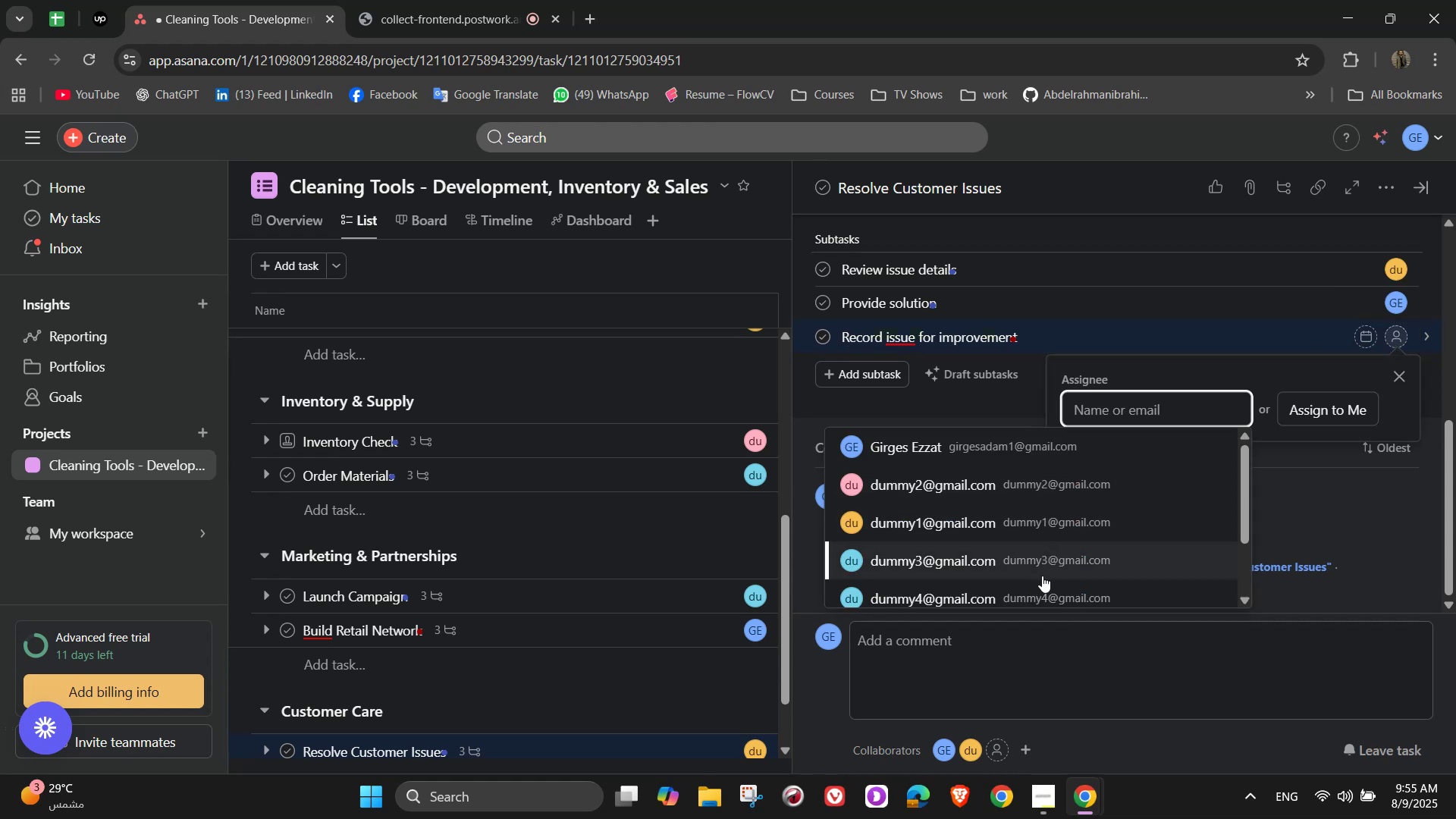 
left_click([1037, 612])
 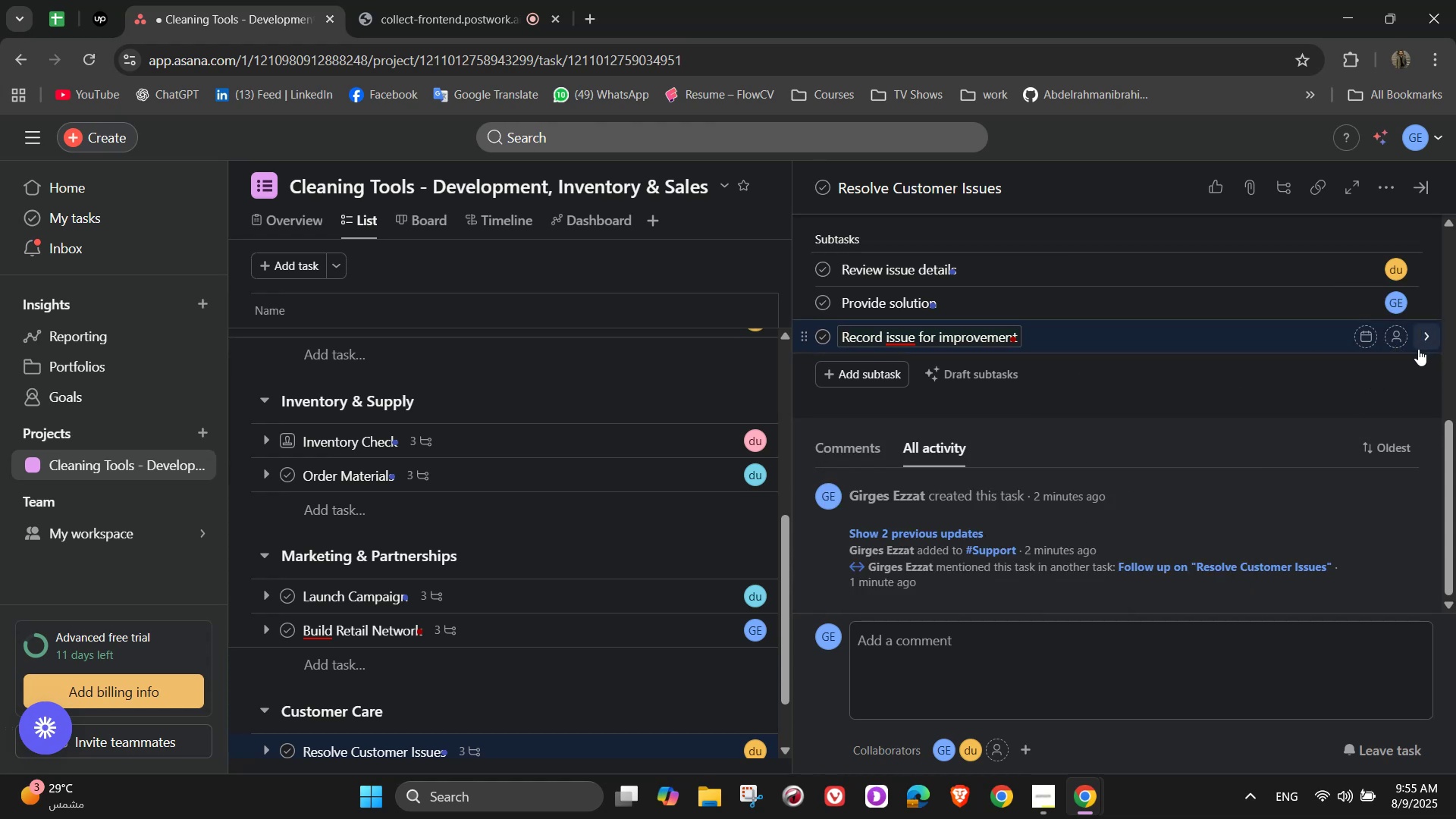 
left_click([1404, 334])
 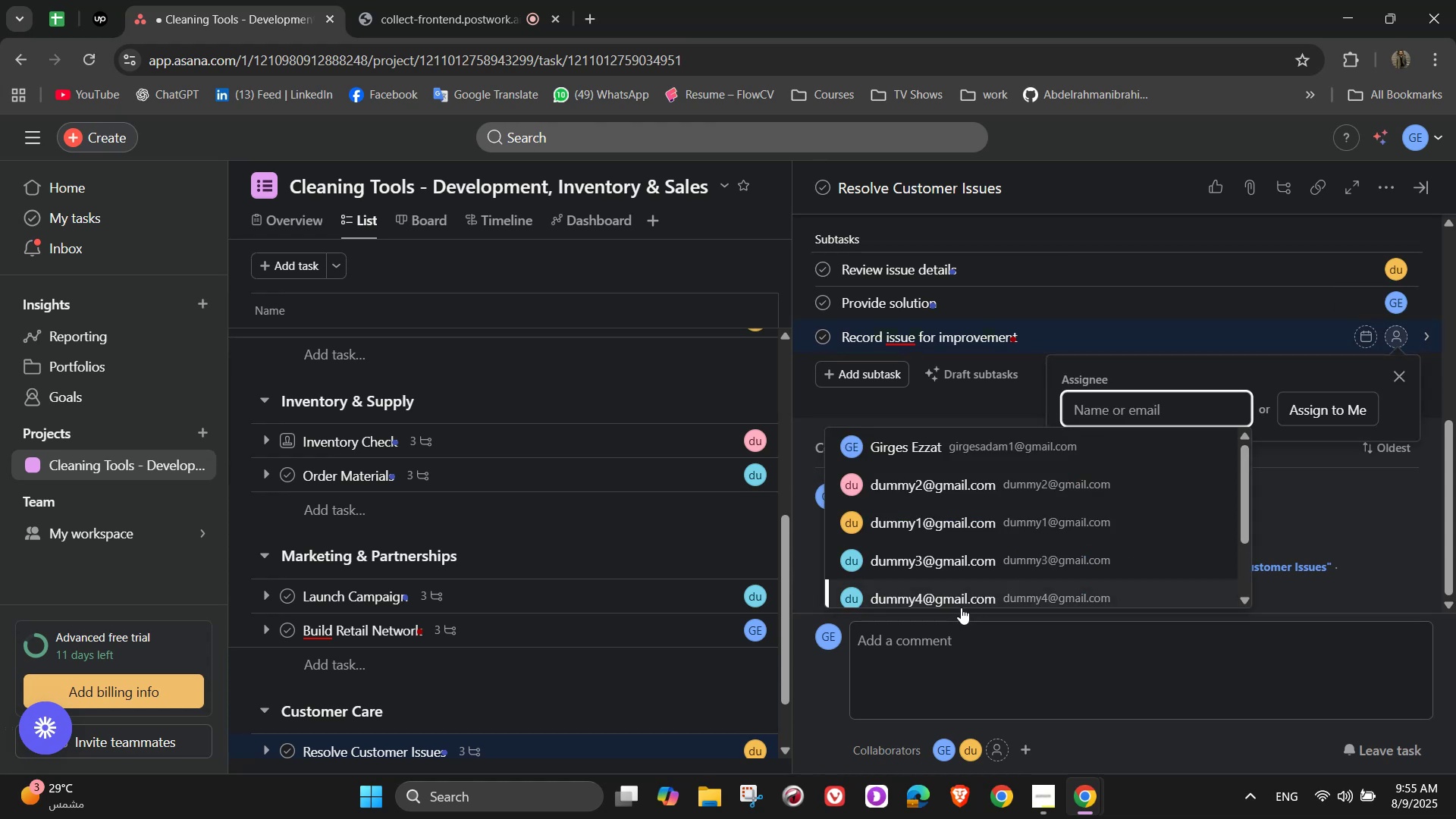 
left_click([959, 602])
 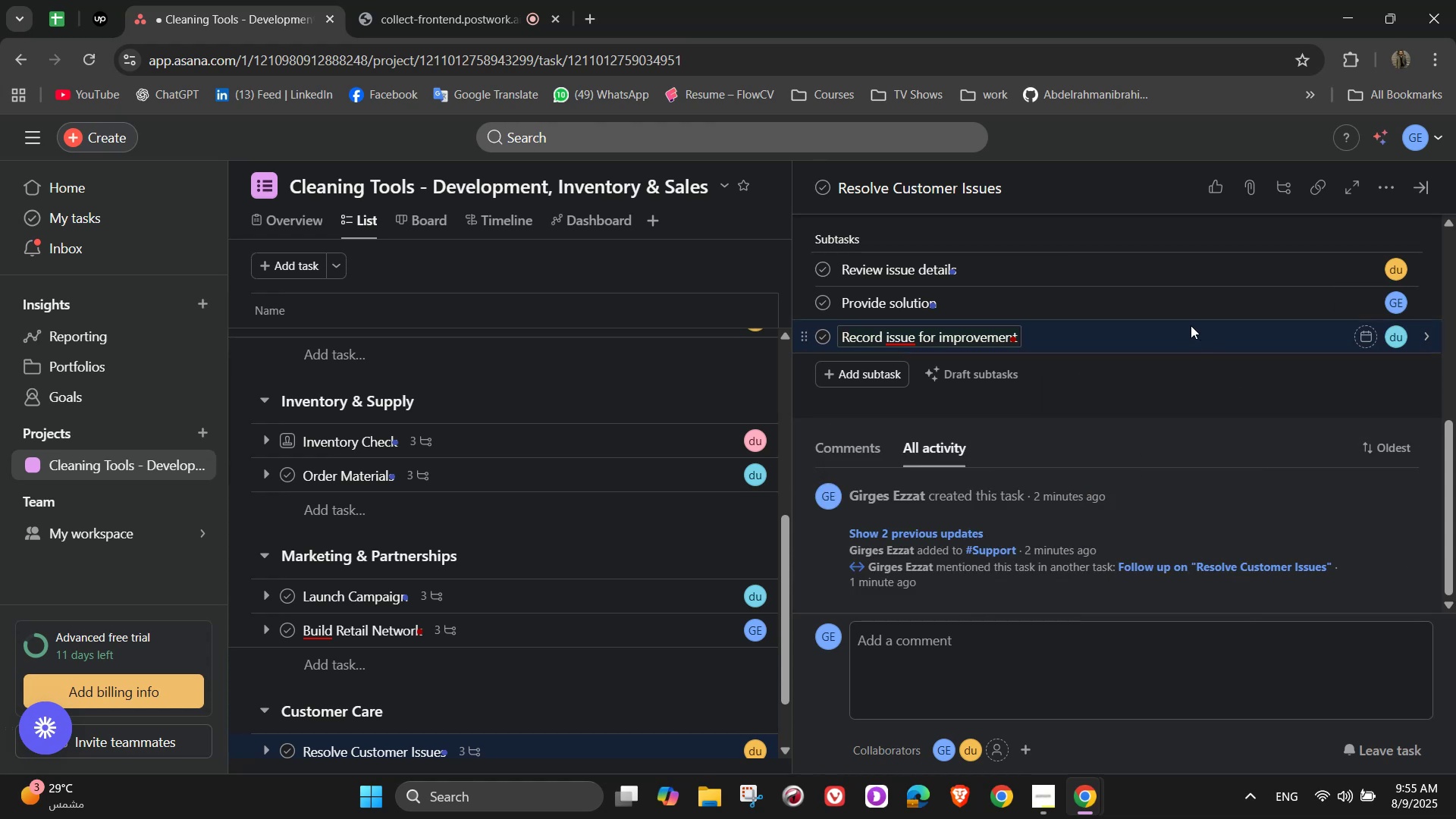 
scroll: coordinate [1150, 292], scroll_direction: up, amount: 8.0
 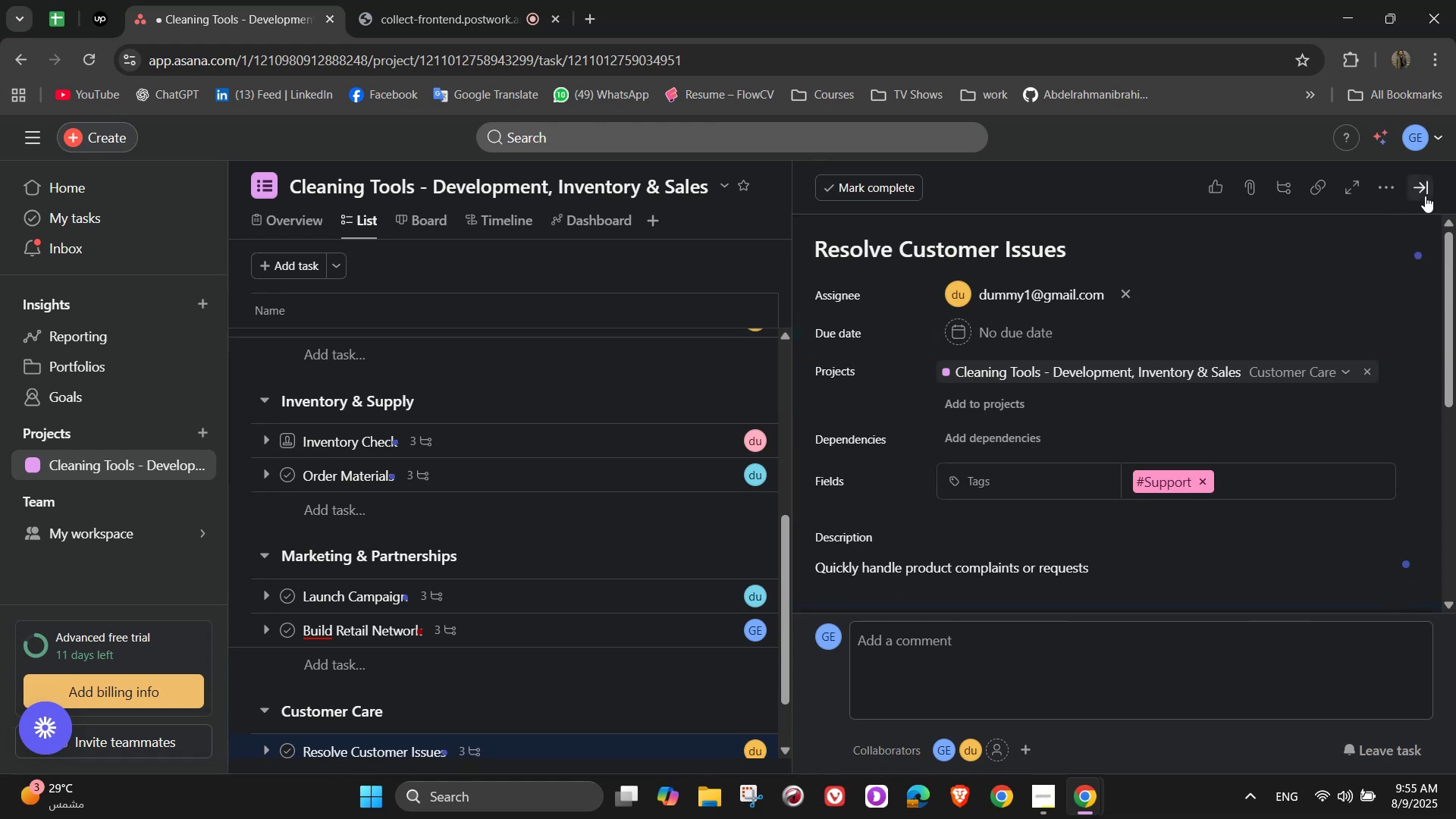 
left_click([1420, 196])
 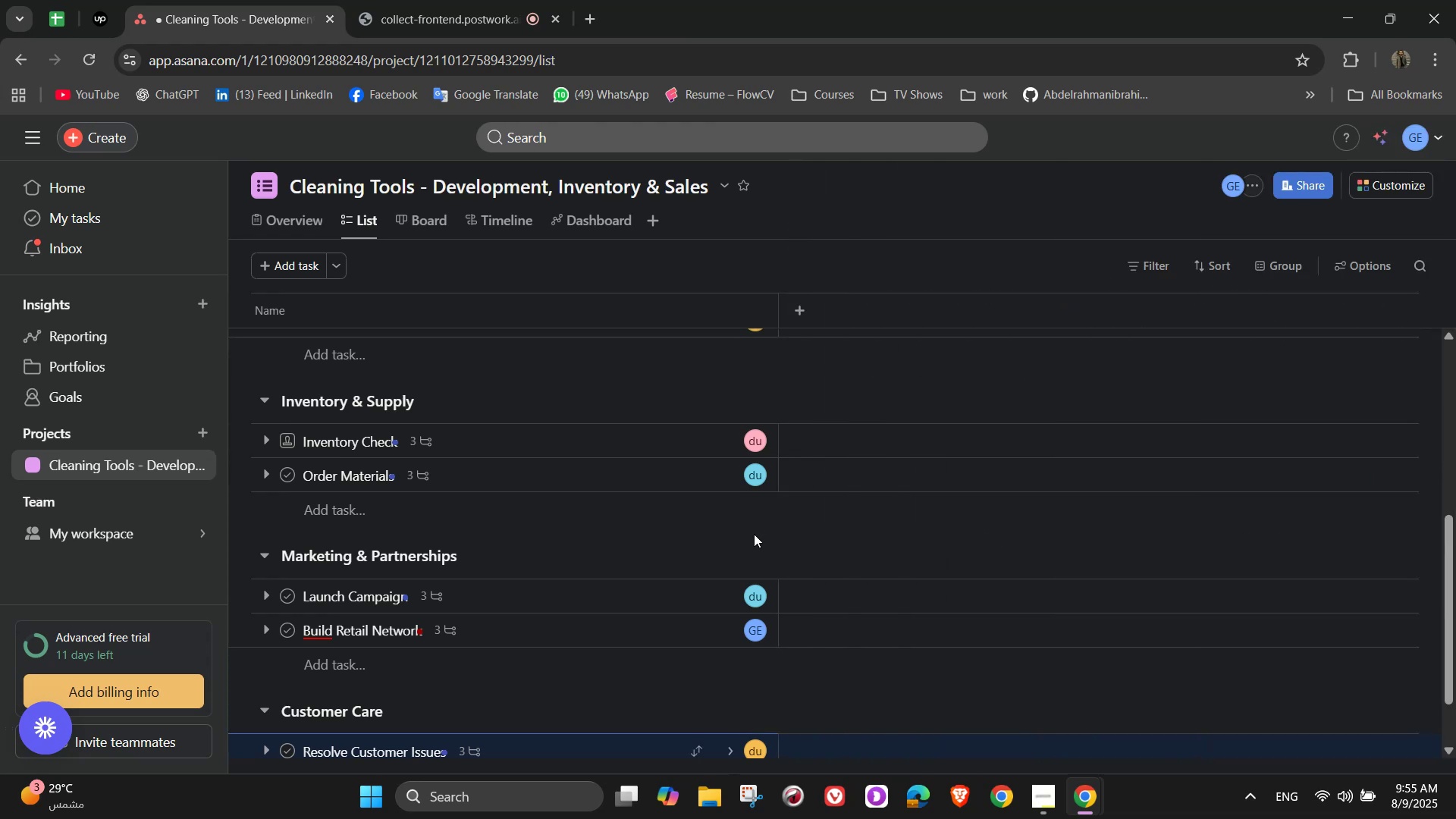 
scroll: coordinate [667, 566], scroll_direction: down, amount: 3.0
 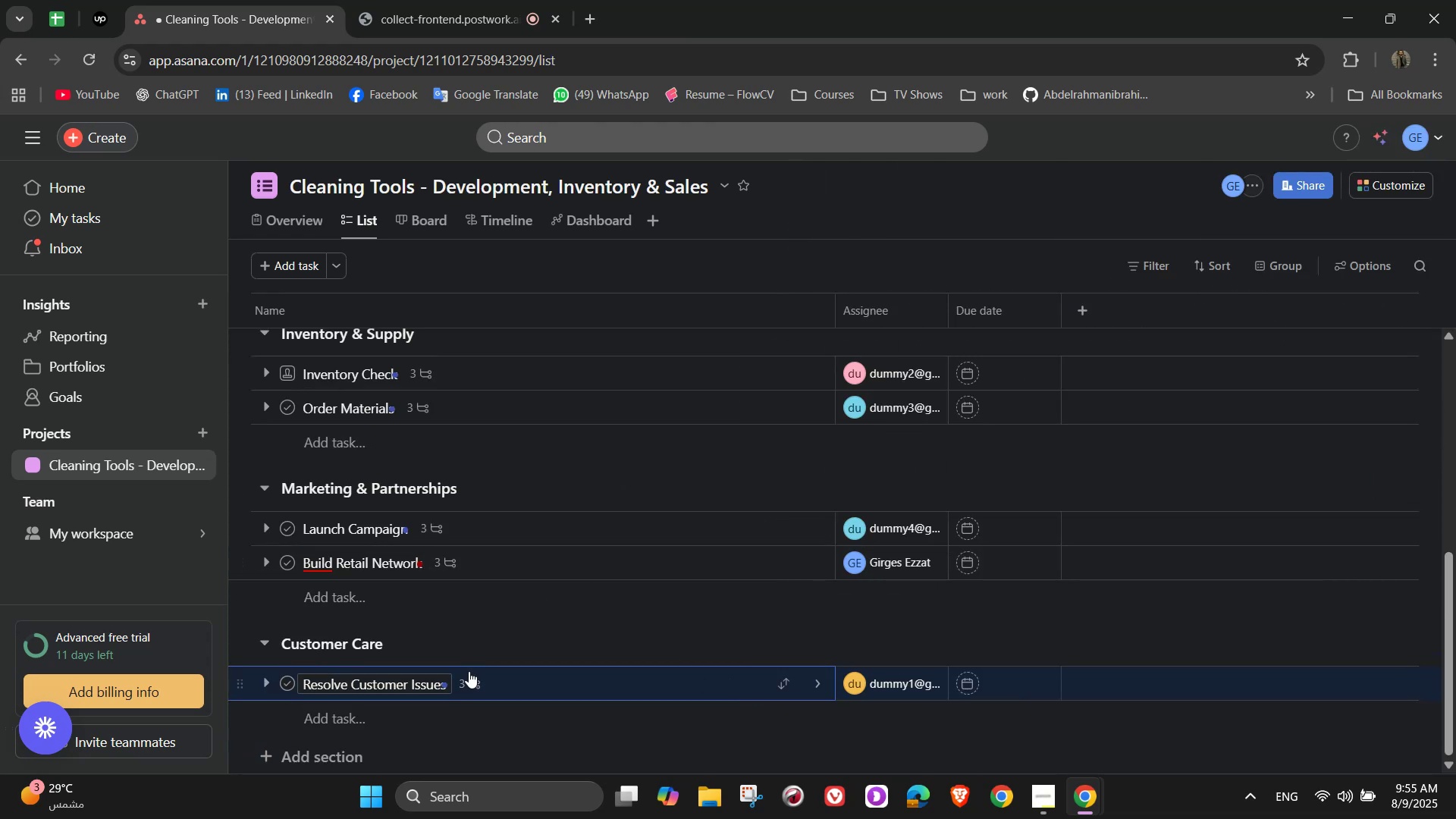 
left_click([368, 723])
 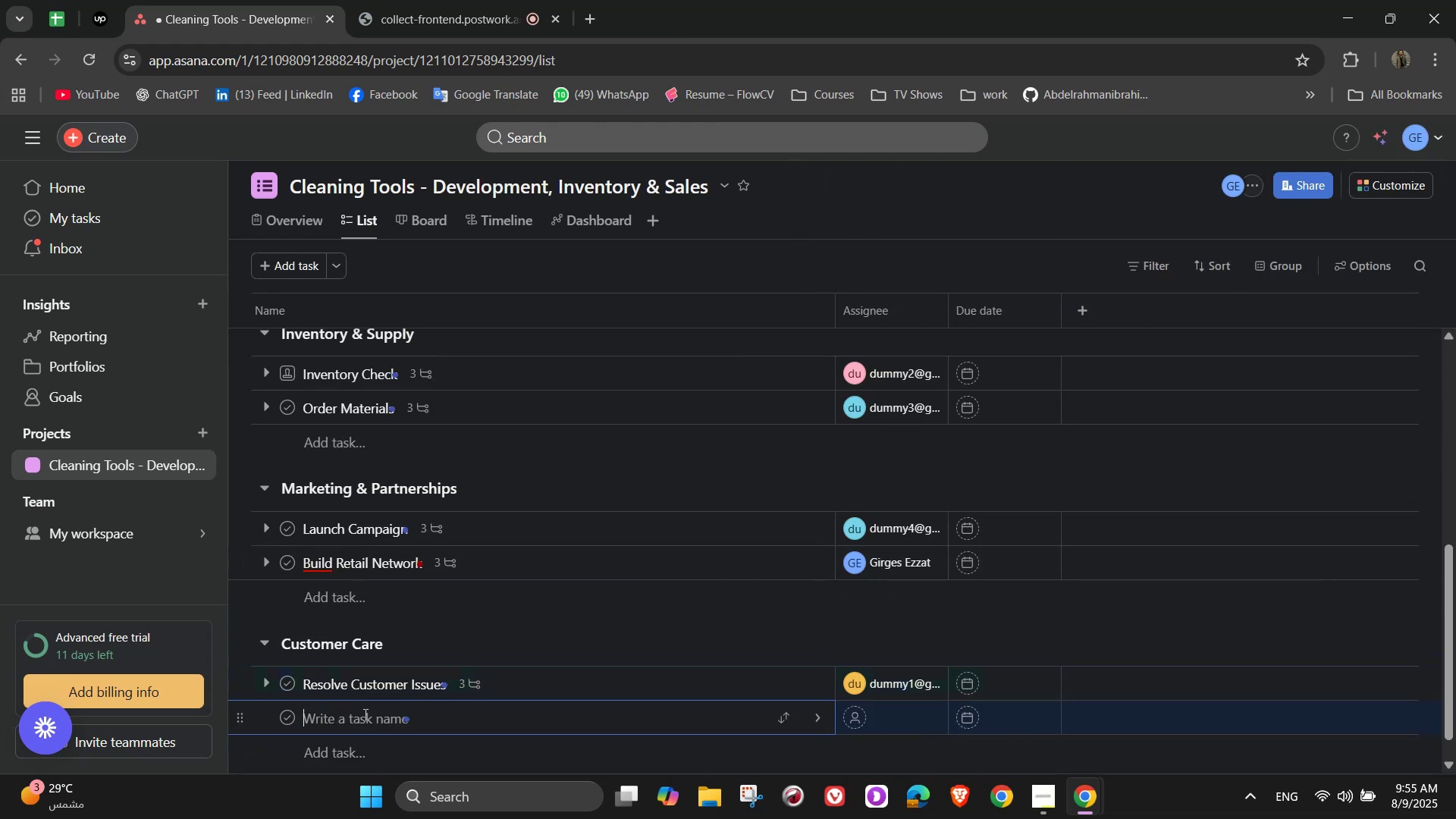 
wait(5.1)
 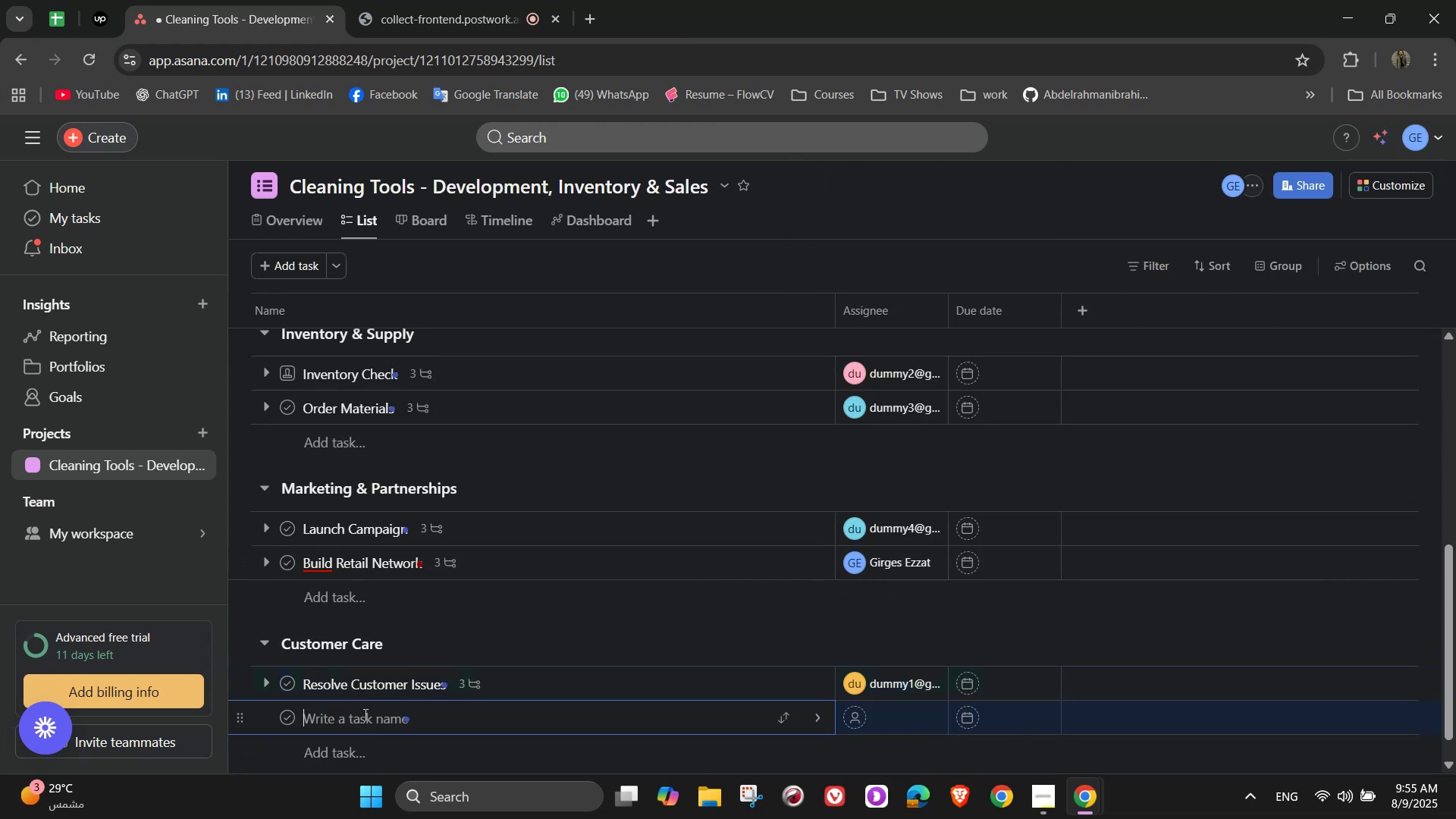 
type(Collect Reviews)
 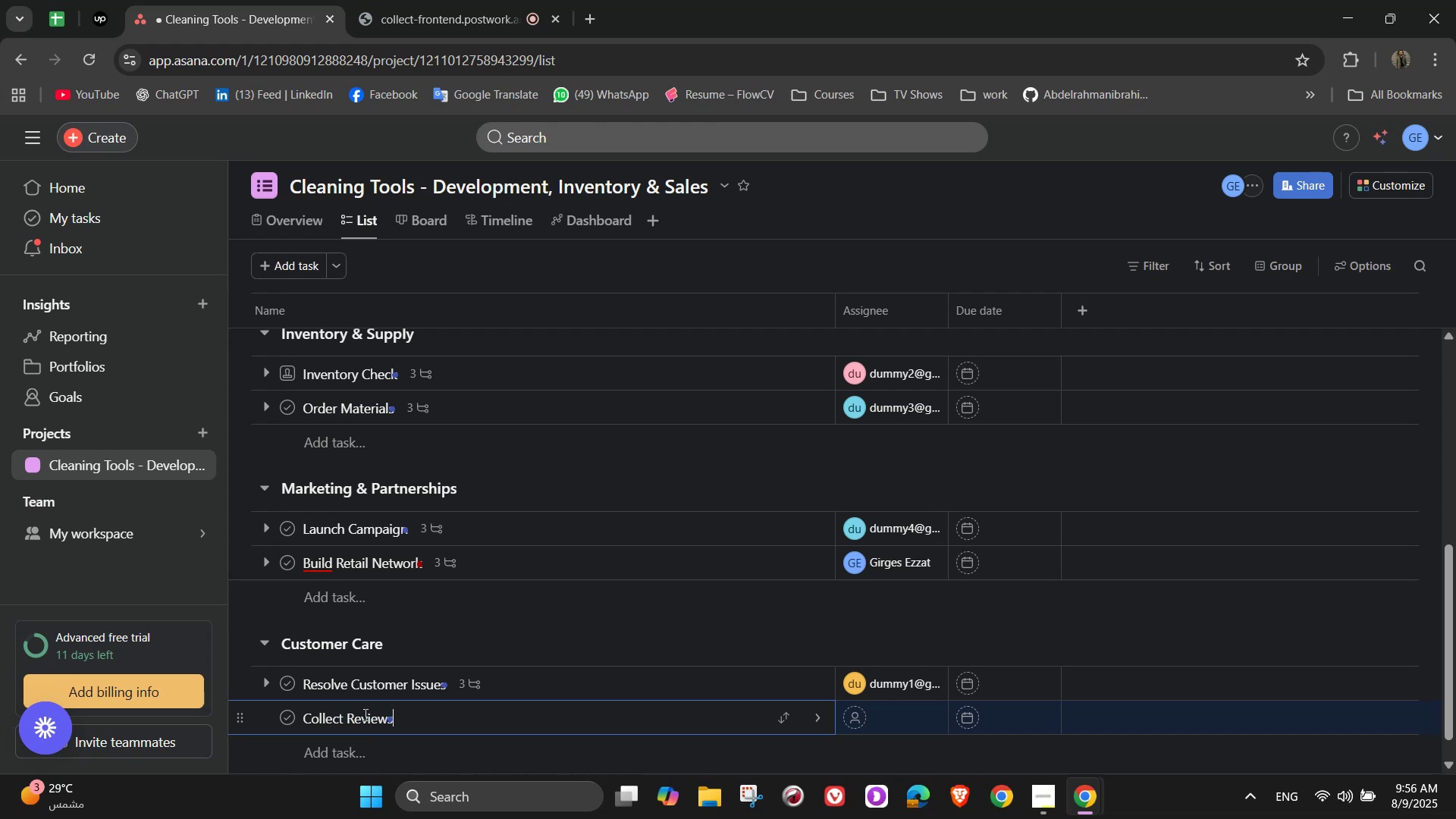 
wait(6.67)
 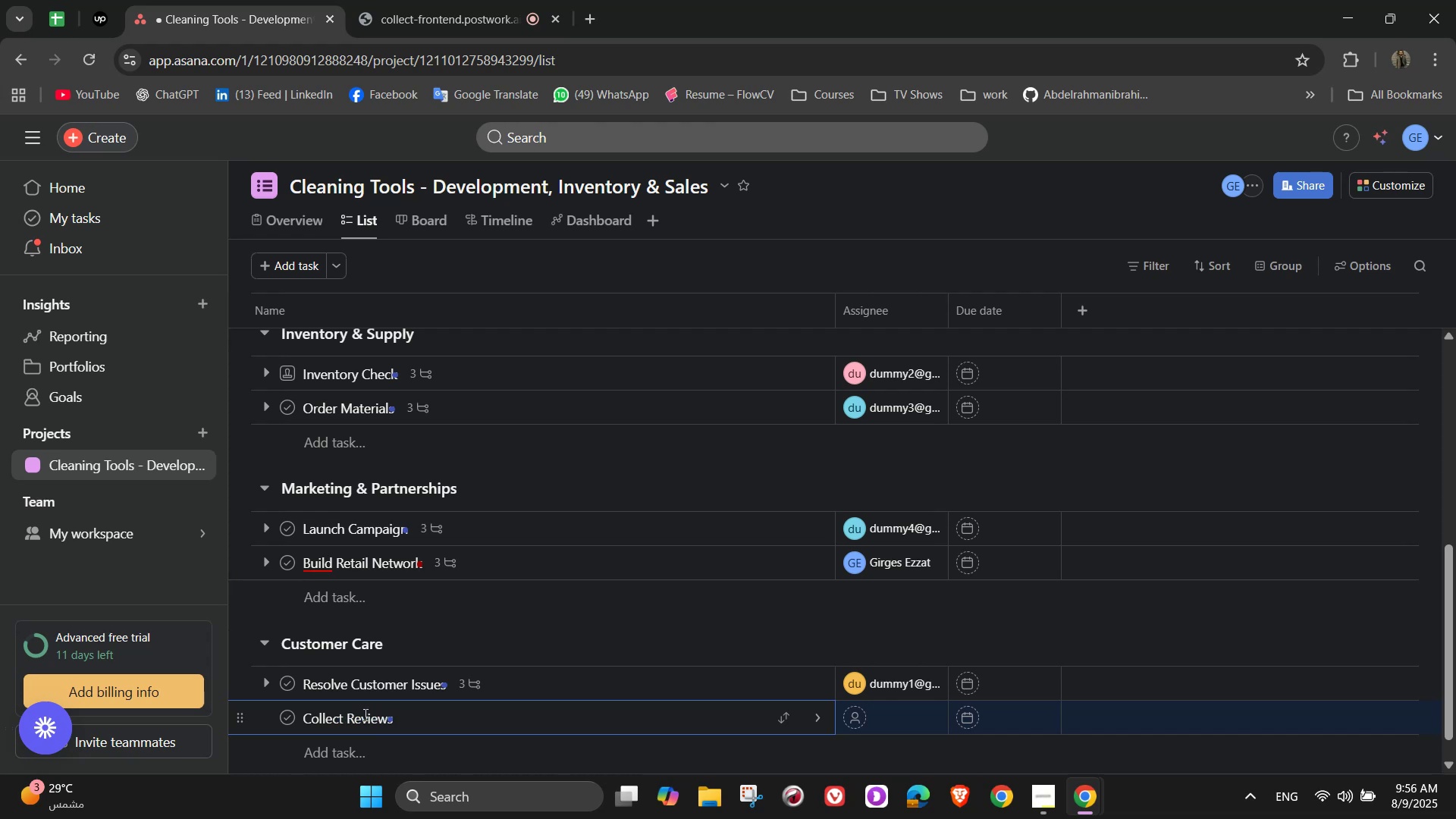 
left_click([1006, 292])
 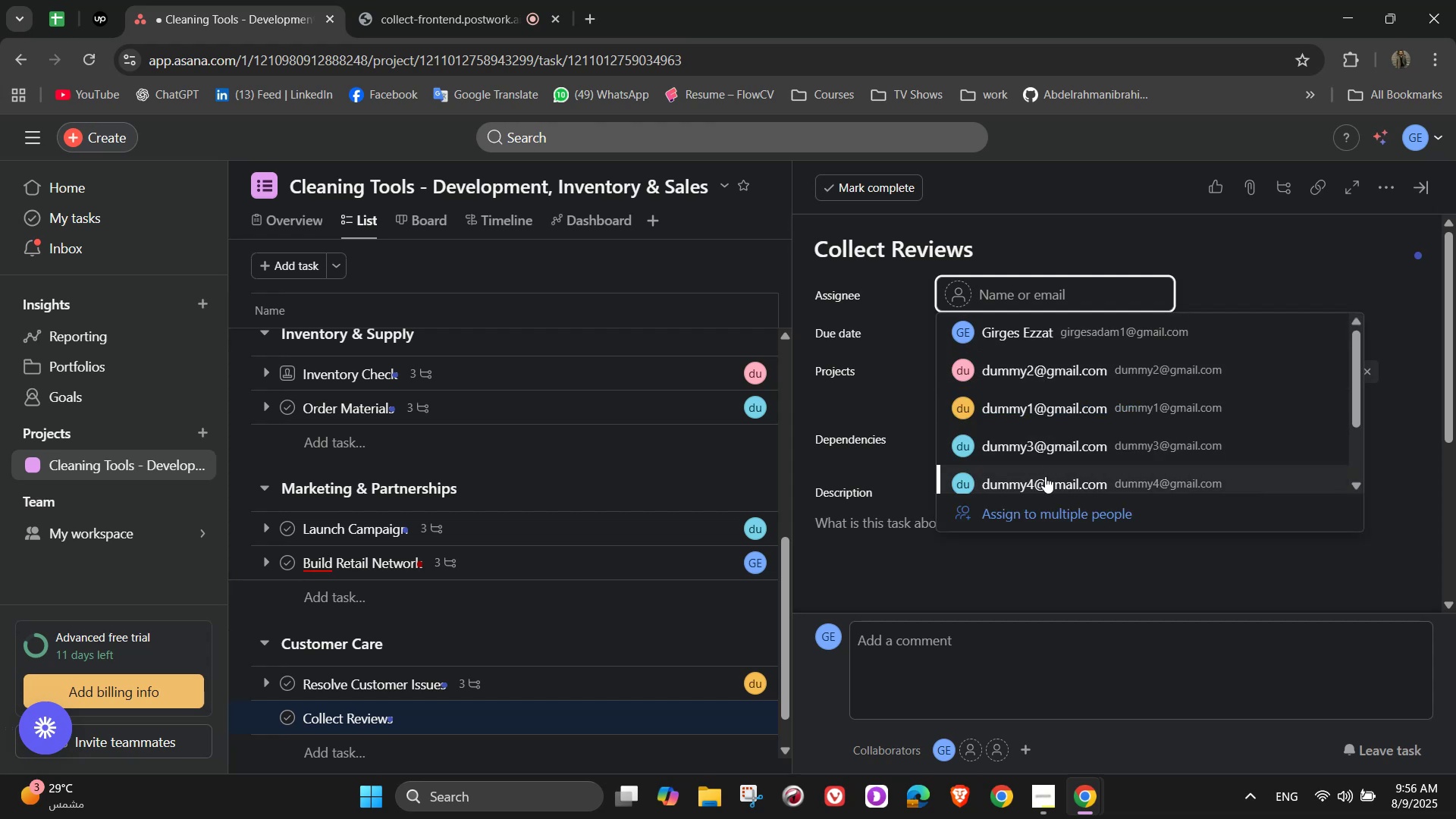 
scroll: coordinate [1049, 433], scroll_direction: down, amount: 3.0
 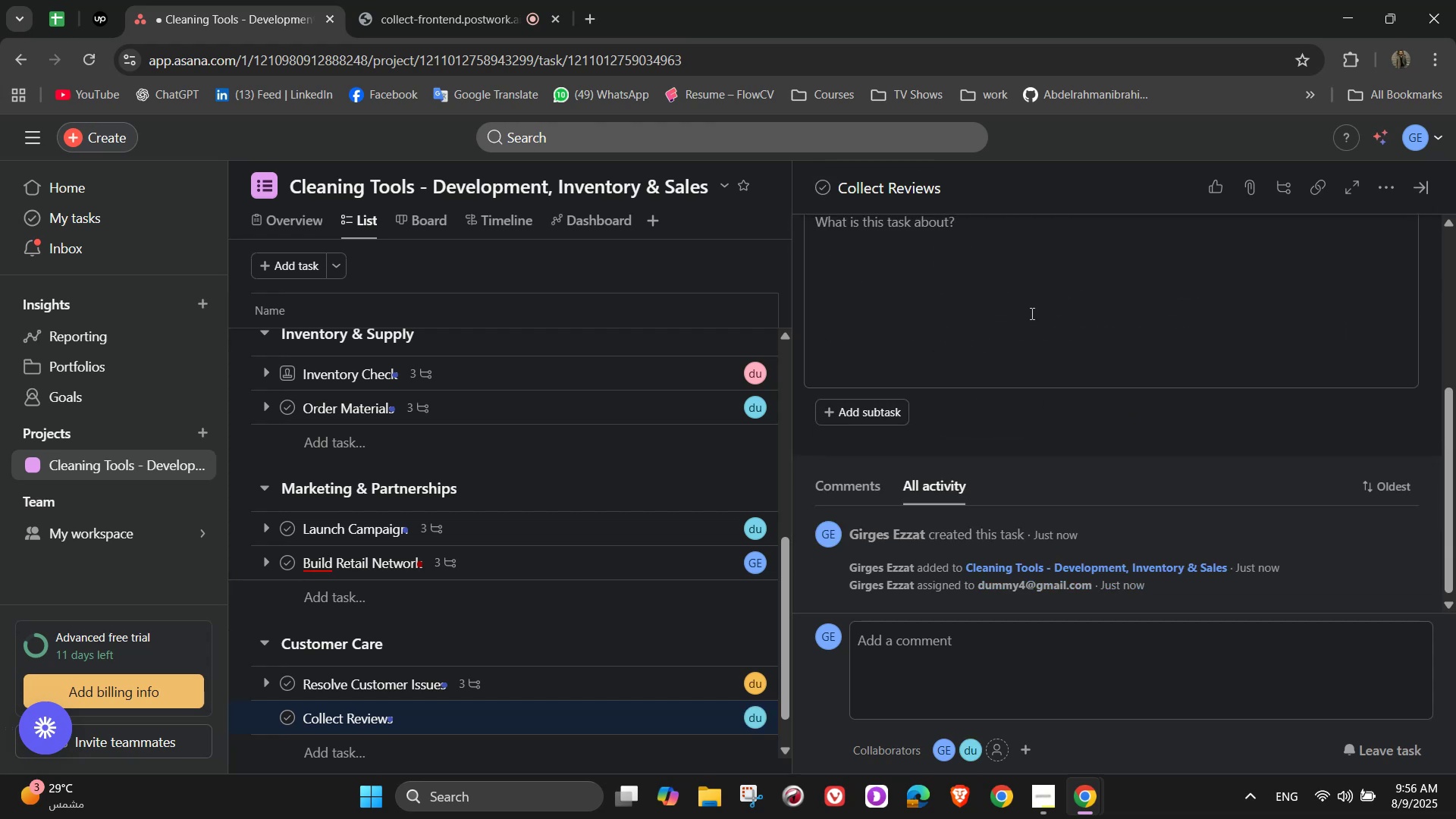 
scroll: coordinate [1041, 346], scroll_direction: up, amount: 3.0
 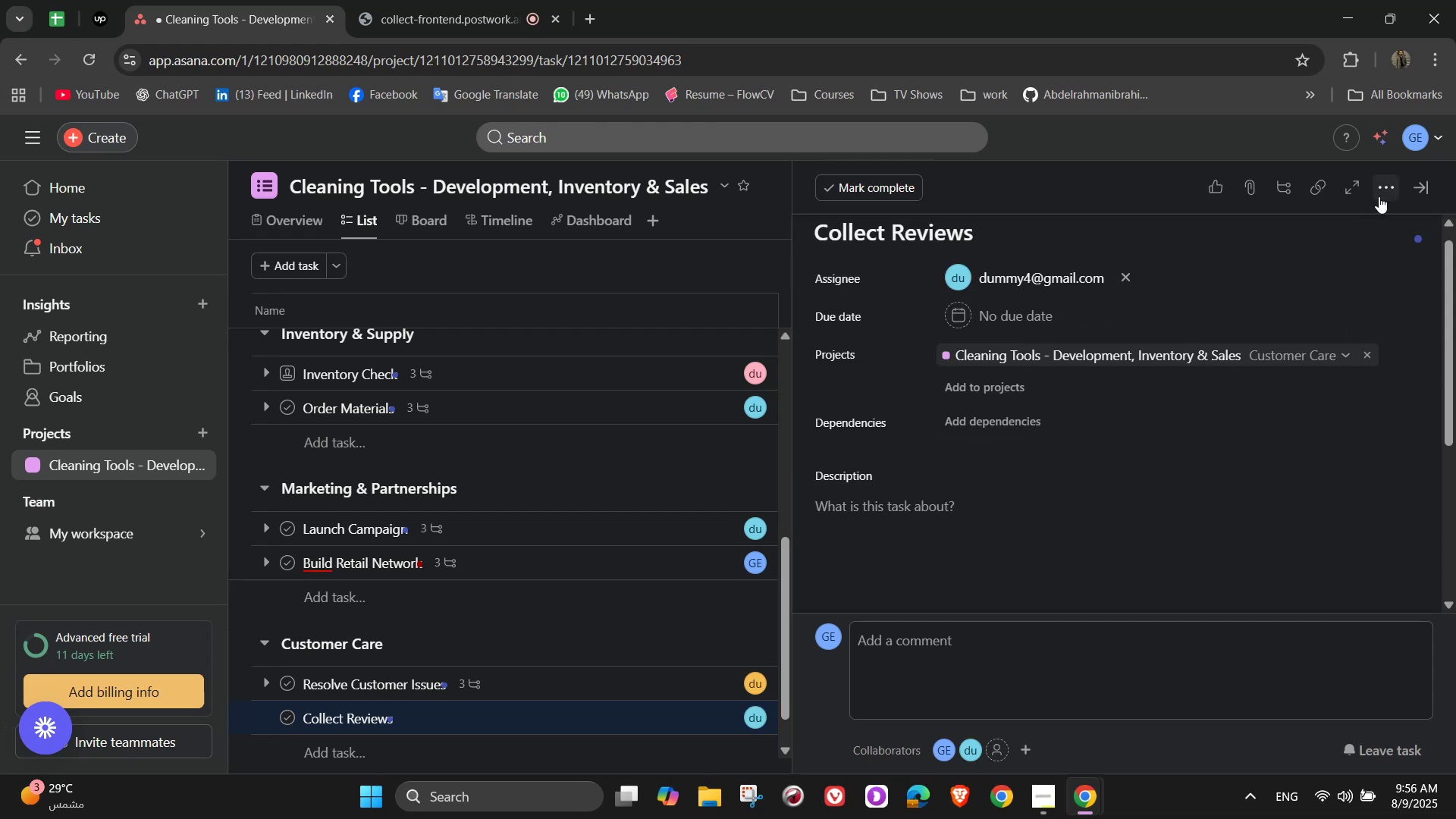 
left_click([1379, 196])
 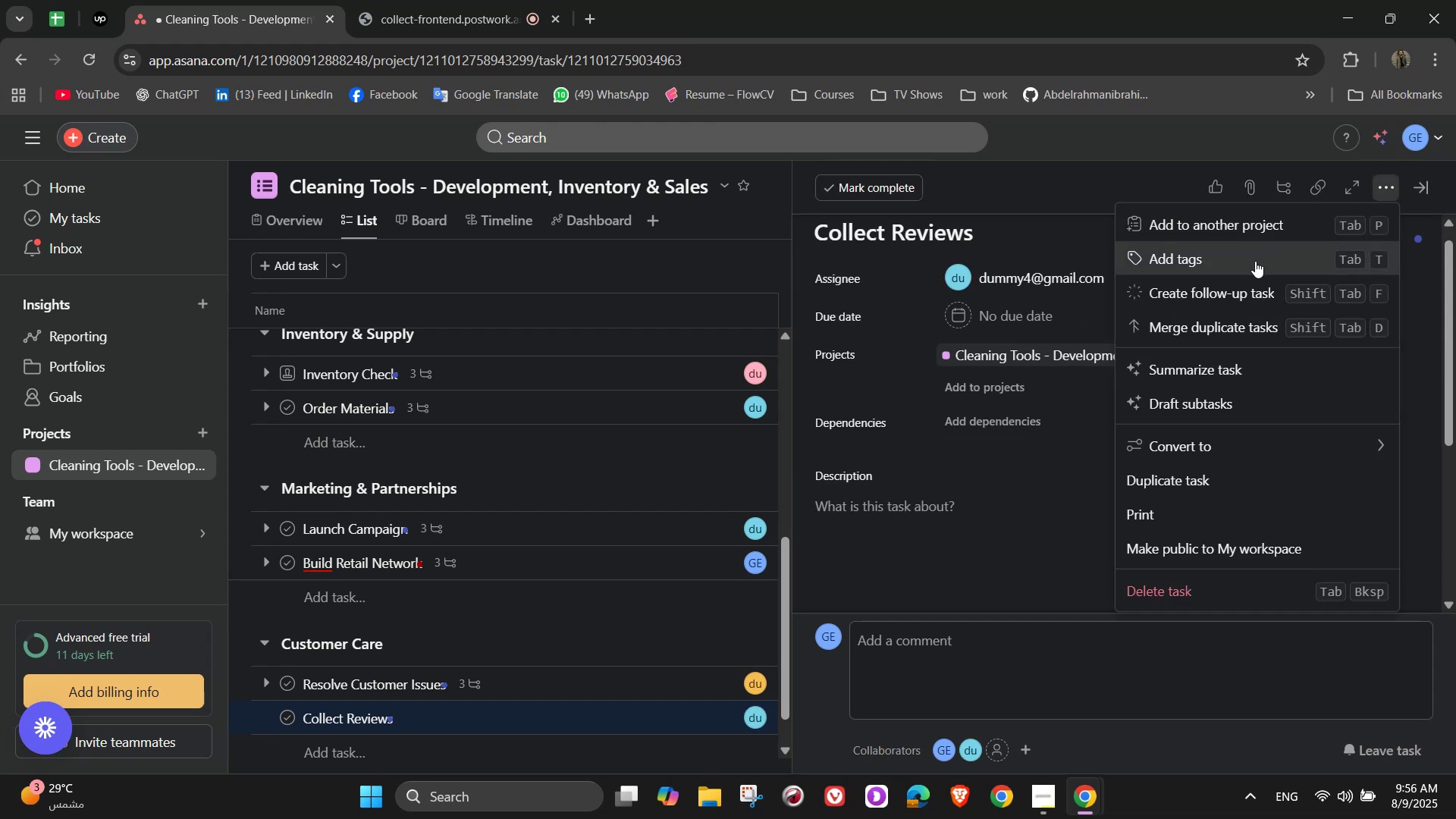 
left_click([1255, 261])
 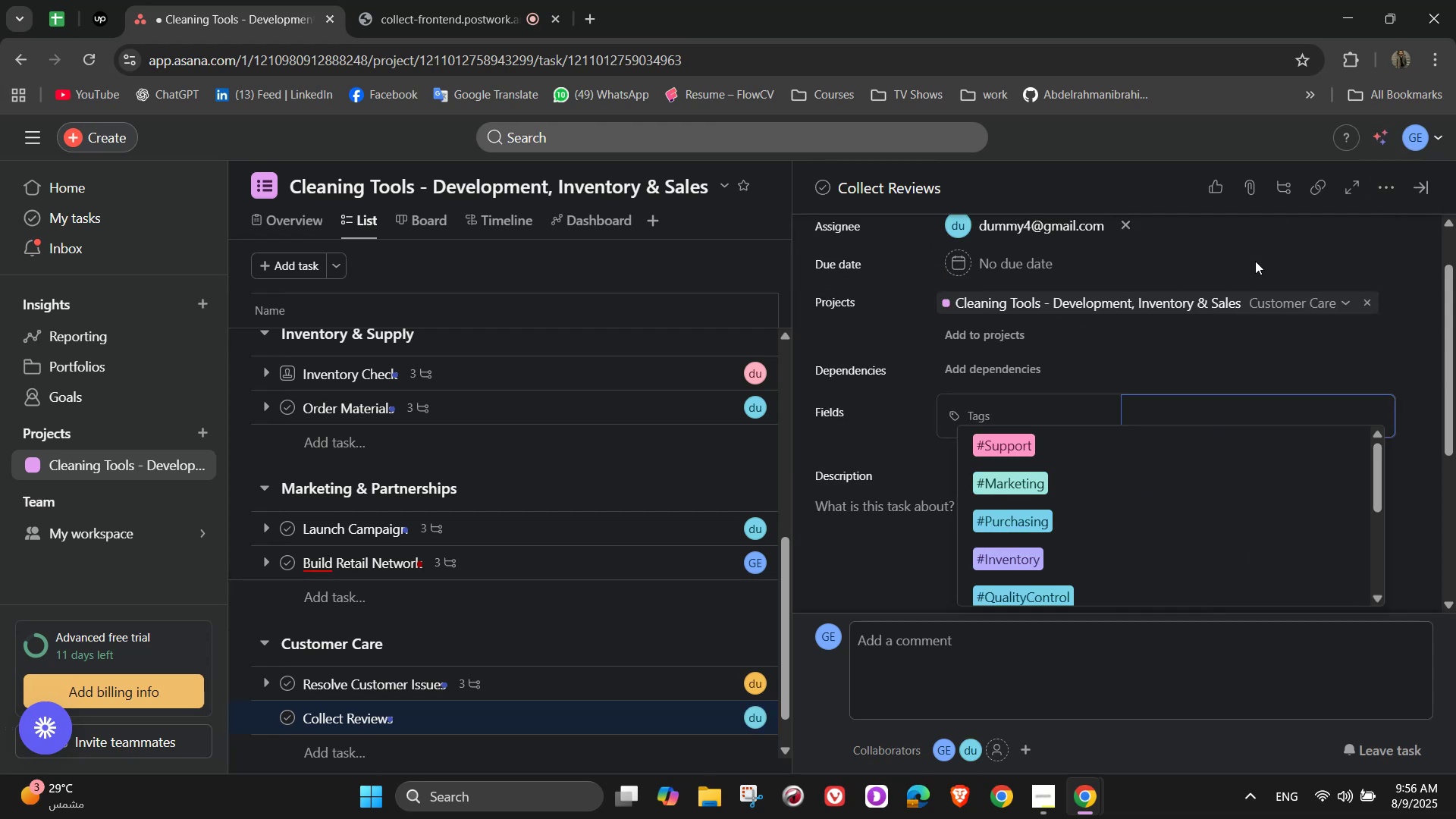 
scroll: coordinate [1145, 512], scroll_direction: down, amount: 6.0
 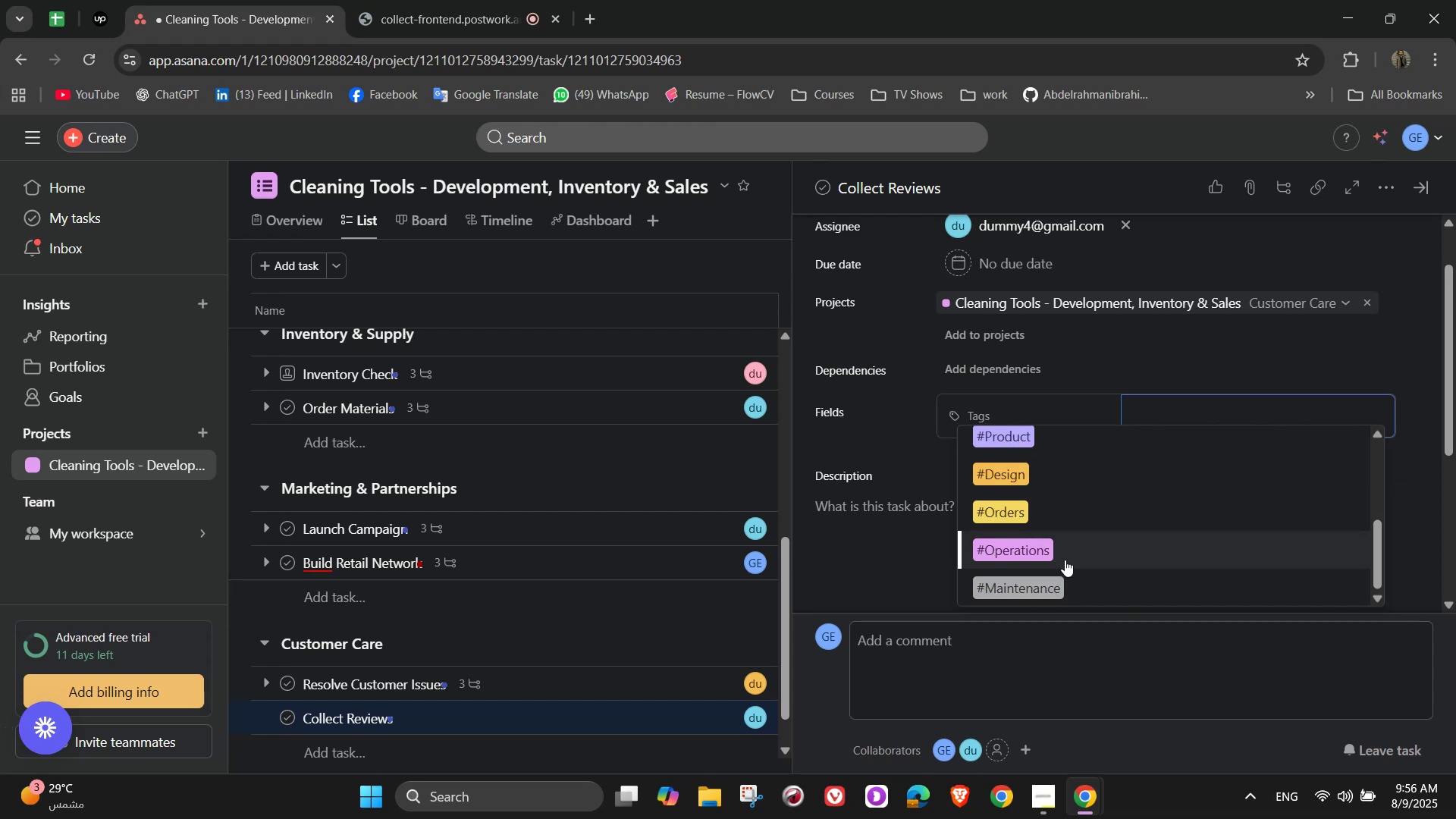 
scroll: coordinate [1062, 540], scroll_direction: up, amount: 3.0
 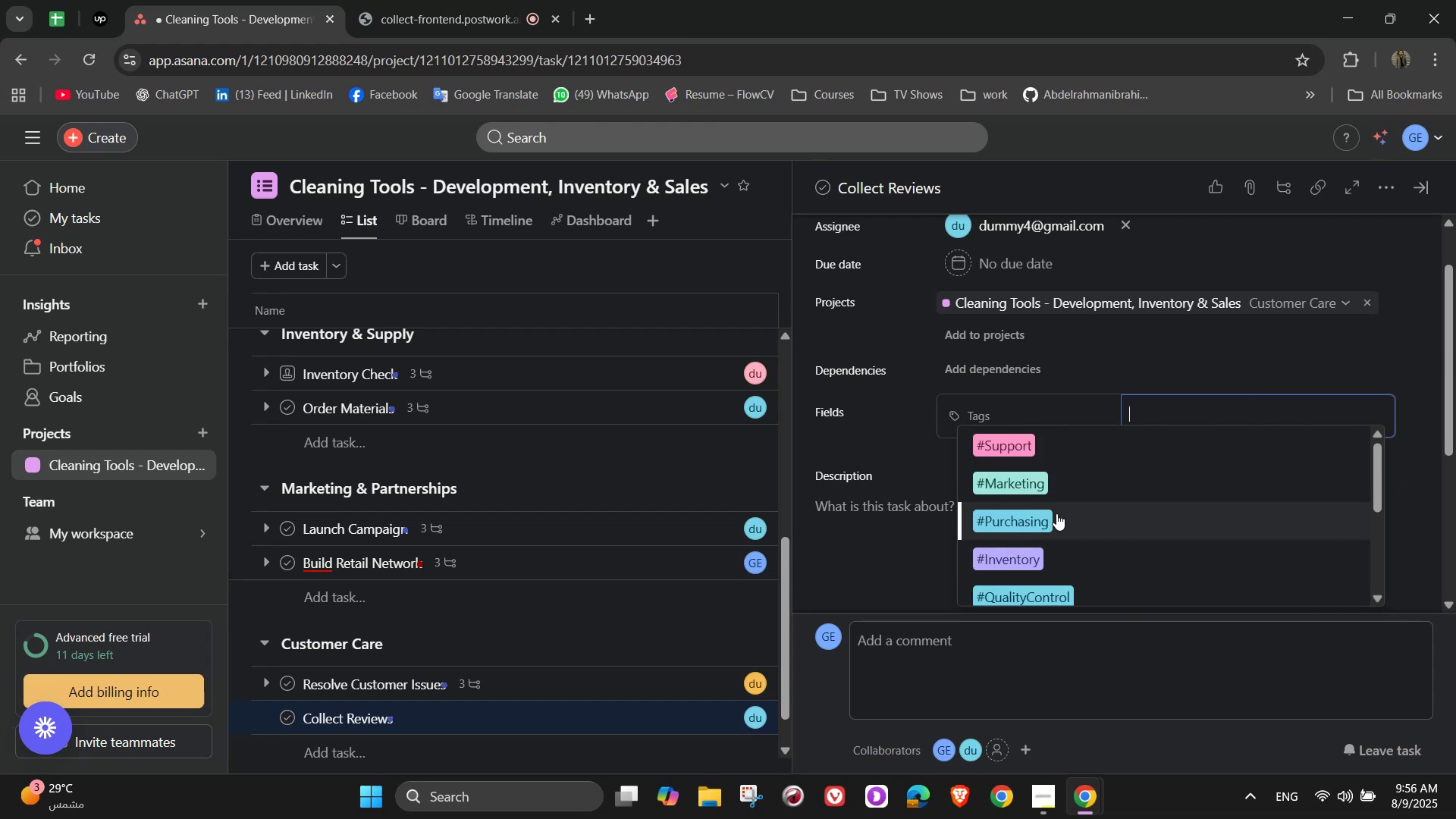 
scroll: coordinate [1055, 511], scroll_direction: down, amount: 2.0
 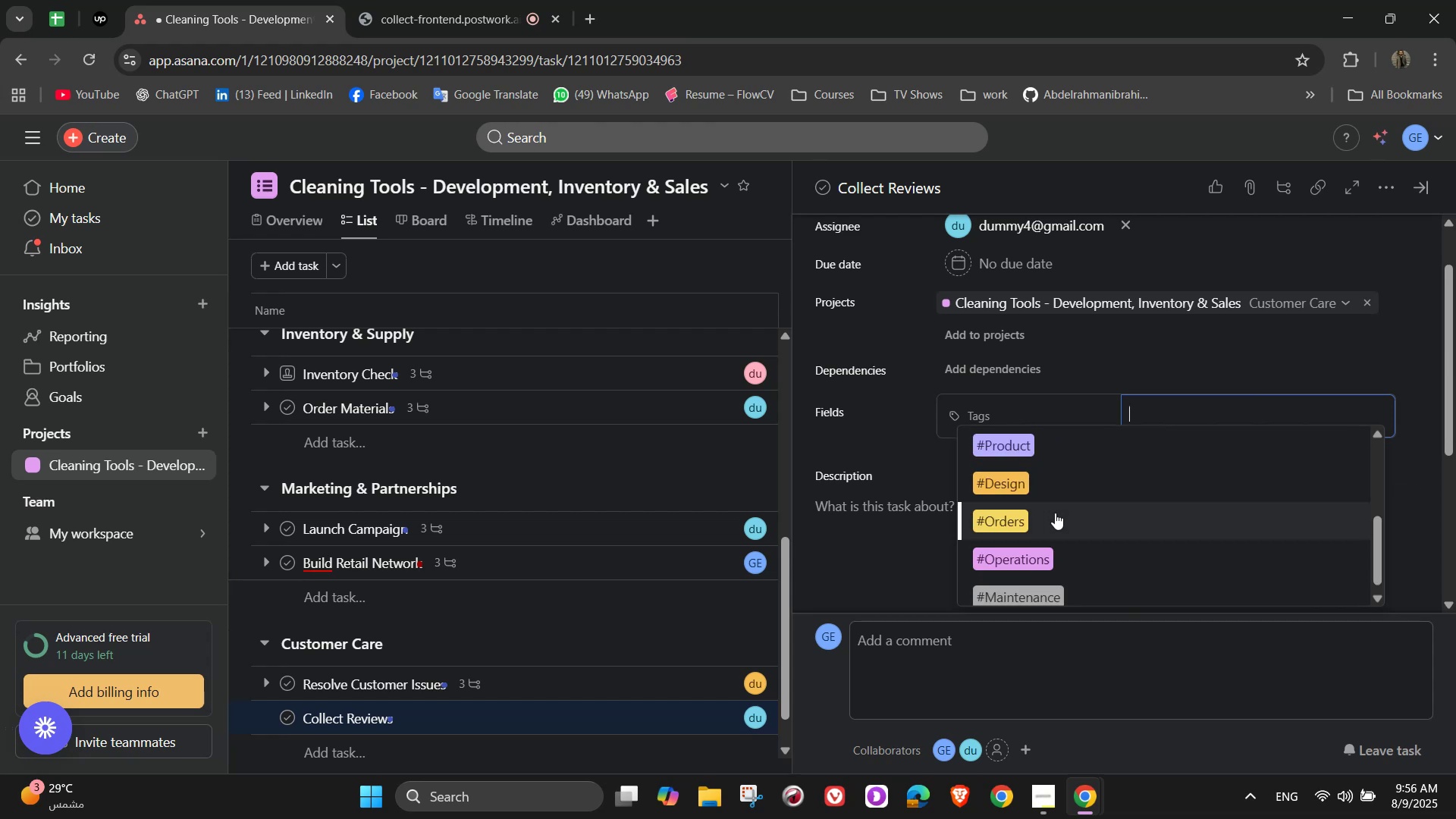 
type(#$)
key(Backspace)
type(Feedback)
 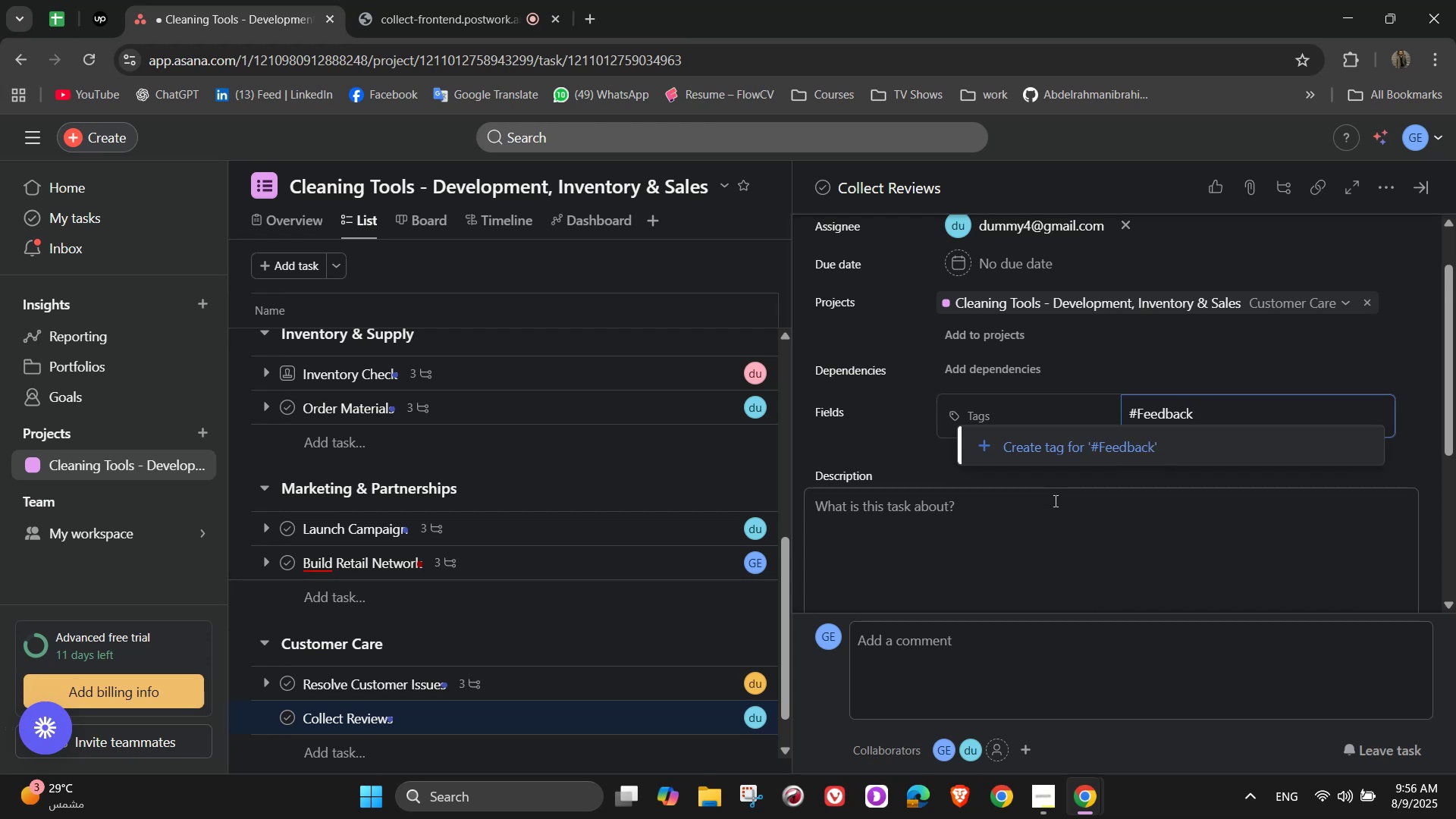 
left_click([1087, 448])
 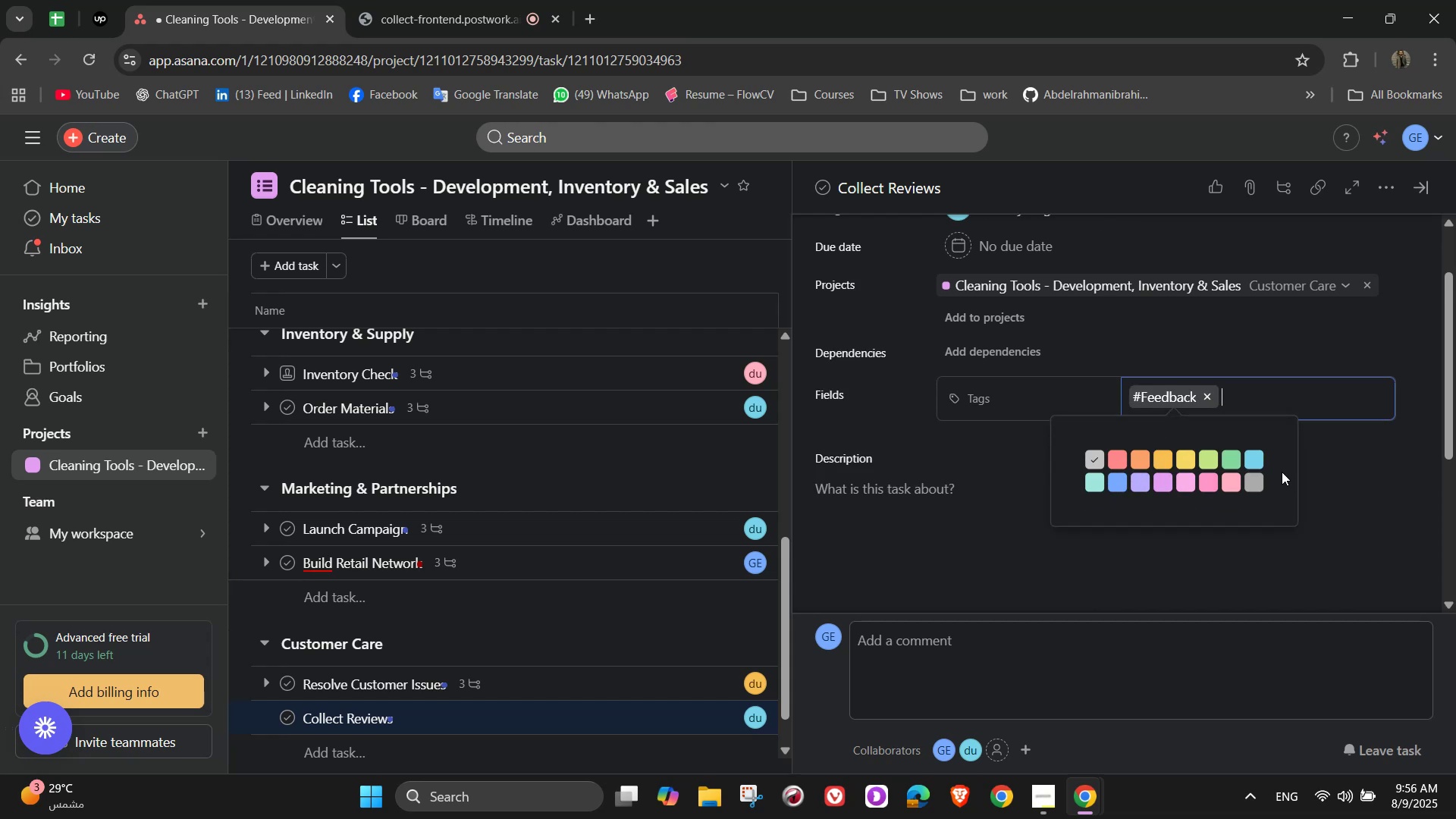 
left_click([1089, 485])
 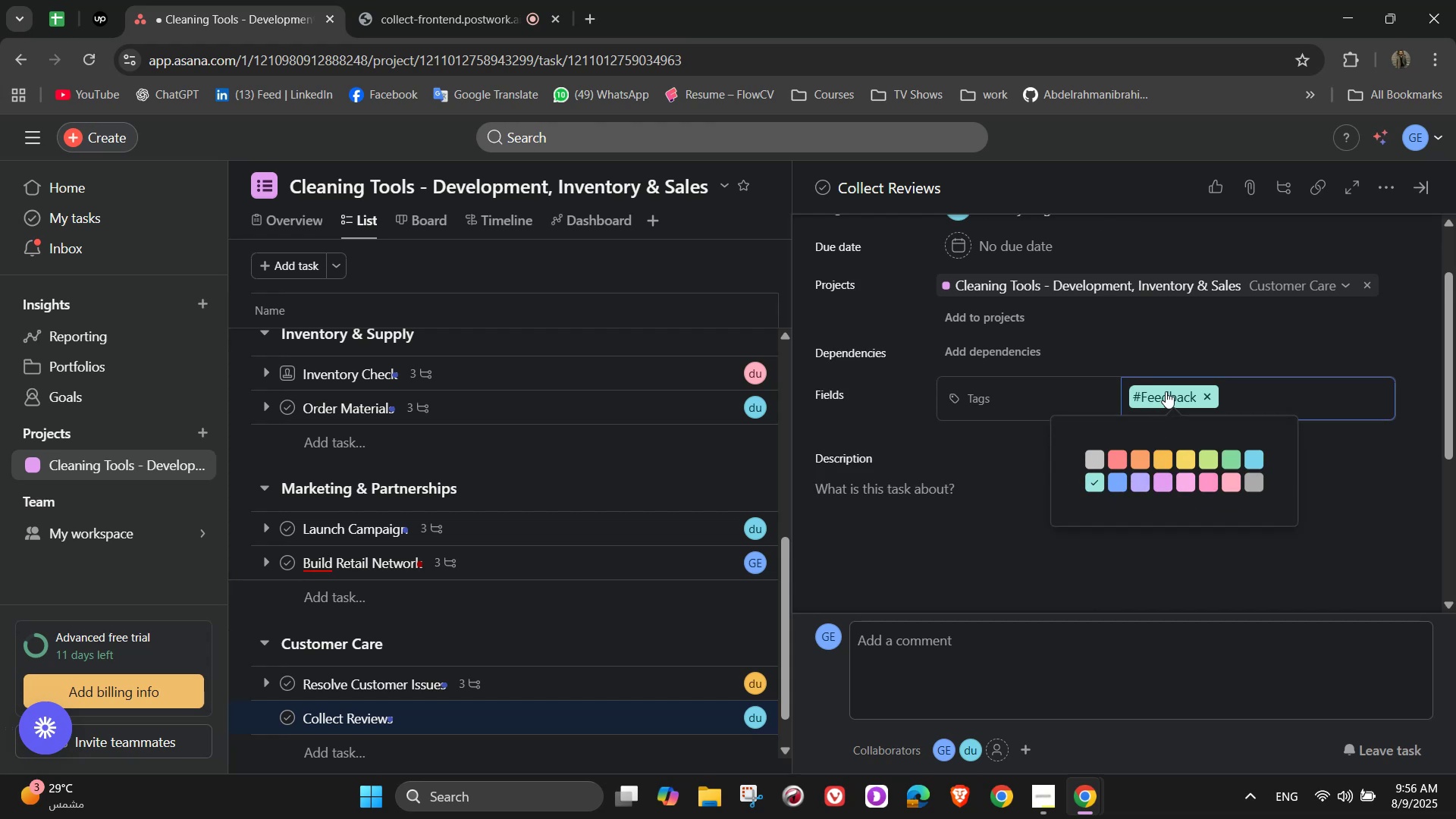 
left_click([1190, 359])
 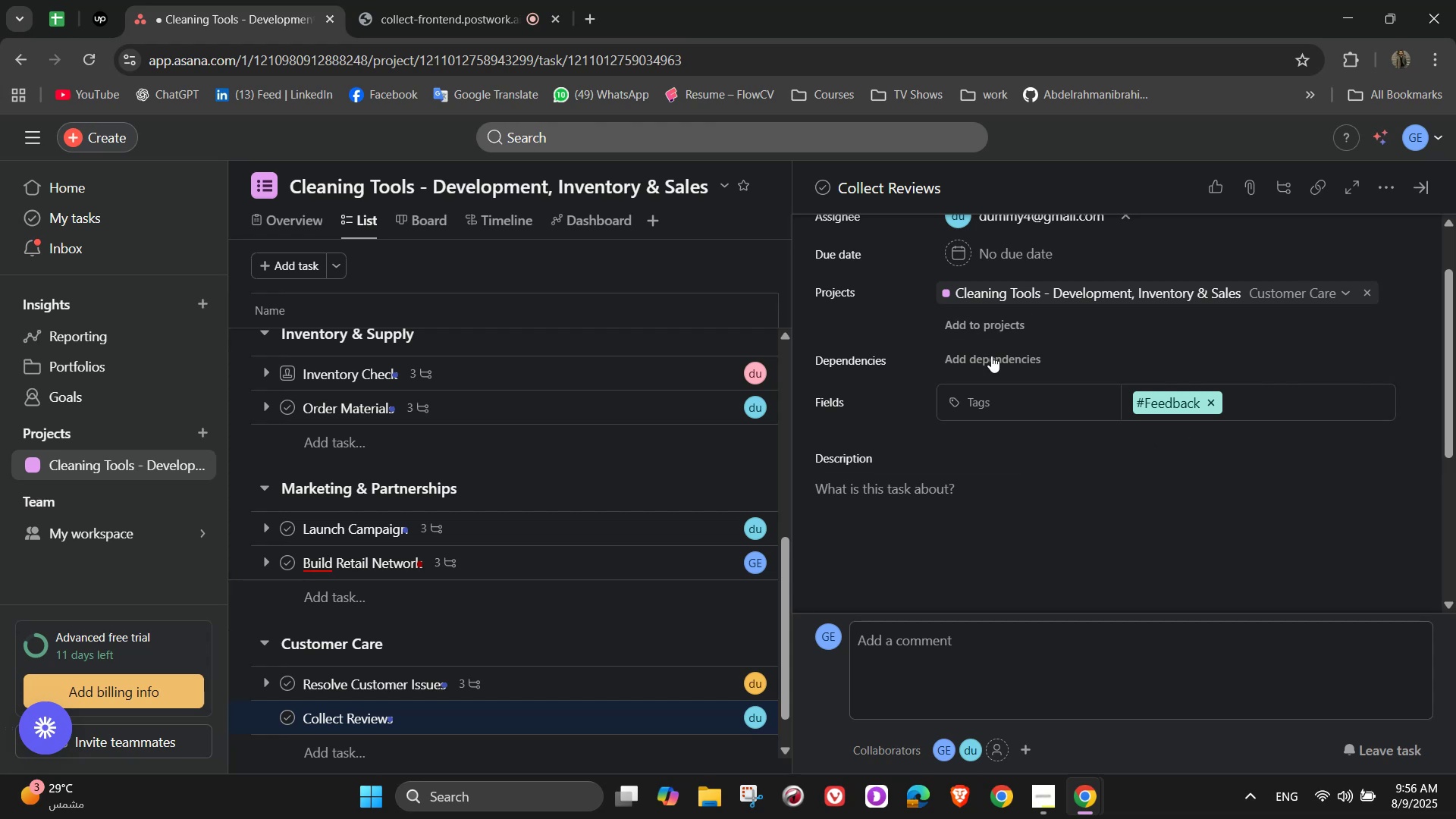 
scroll: coordinate [1091, 516], scroll_direction: up, amount: 1.0
 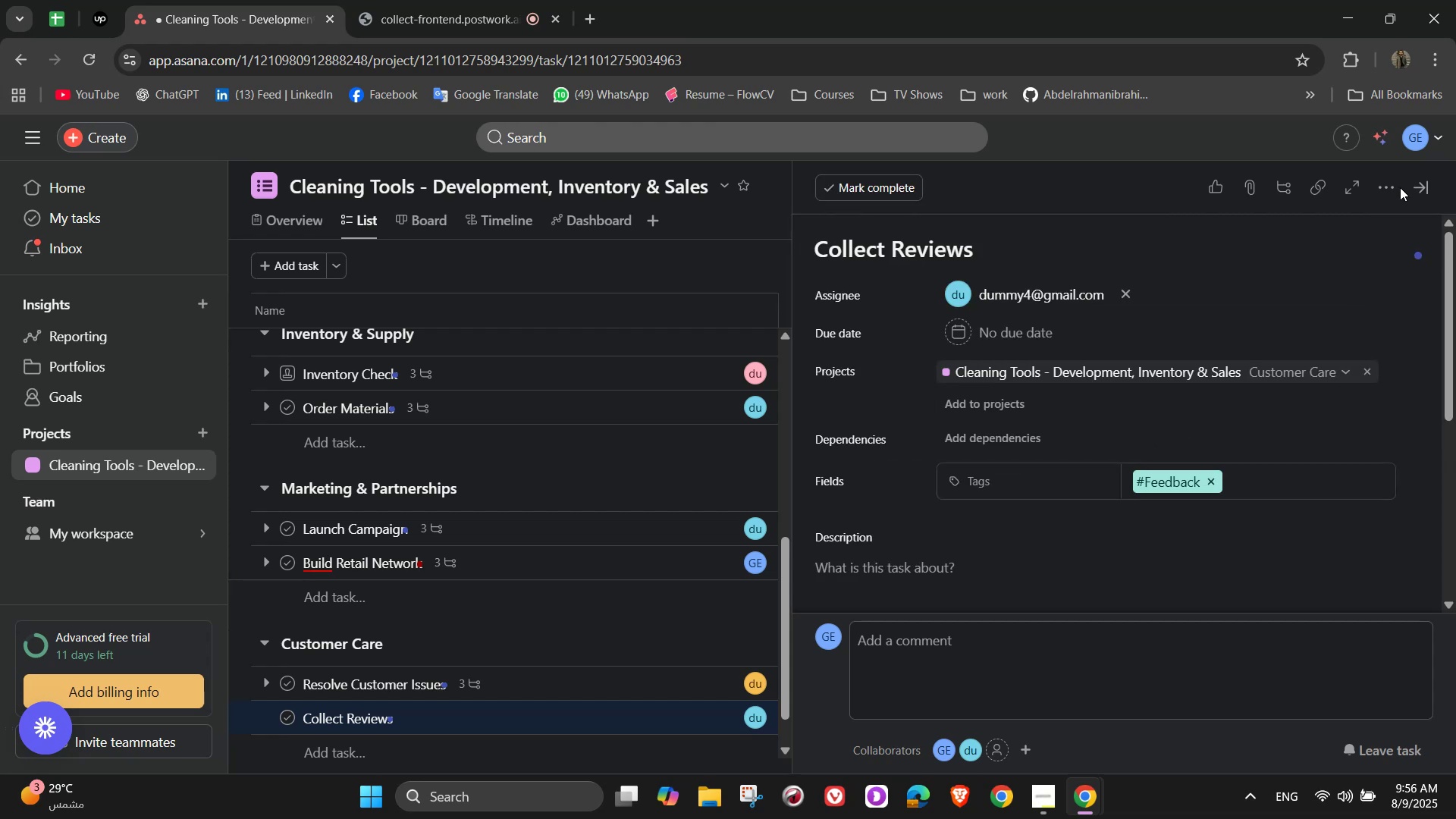 
double_click([1398, 187])
 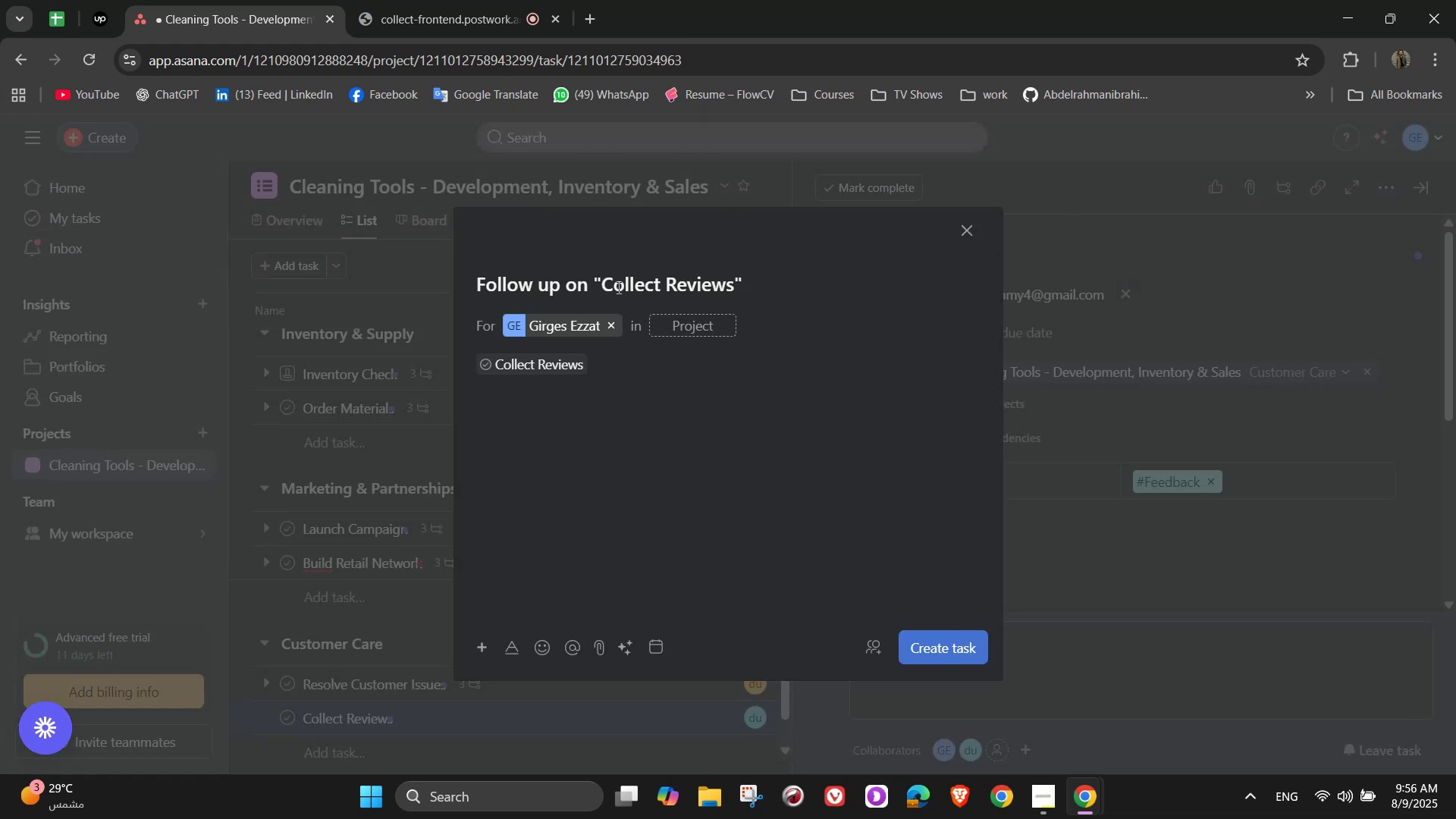 
left_click([599, 321])
 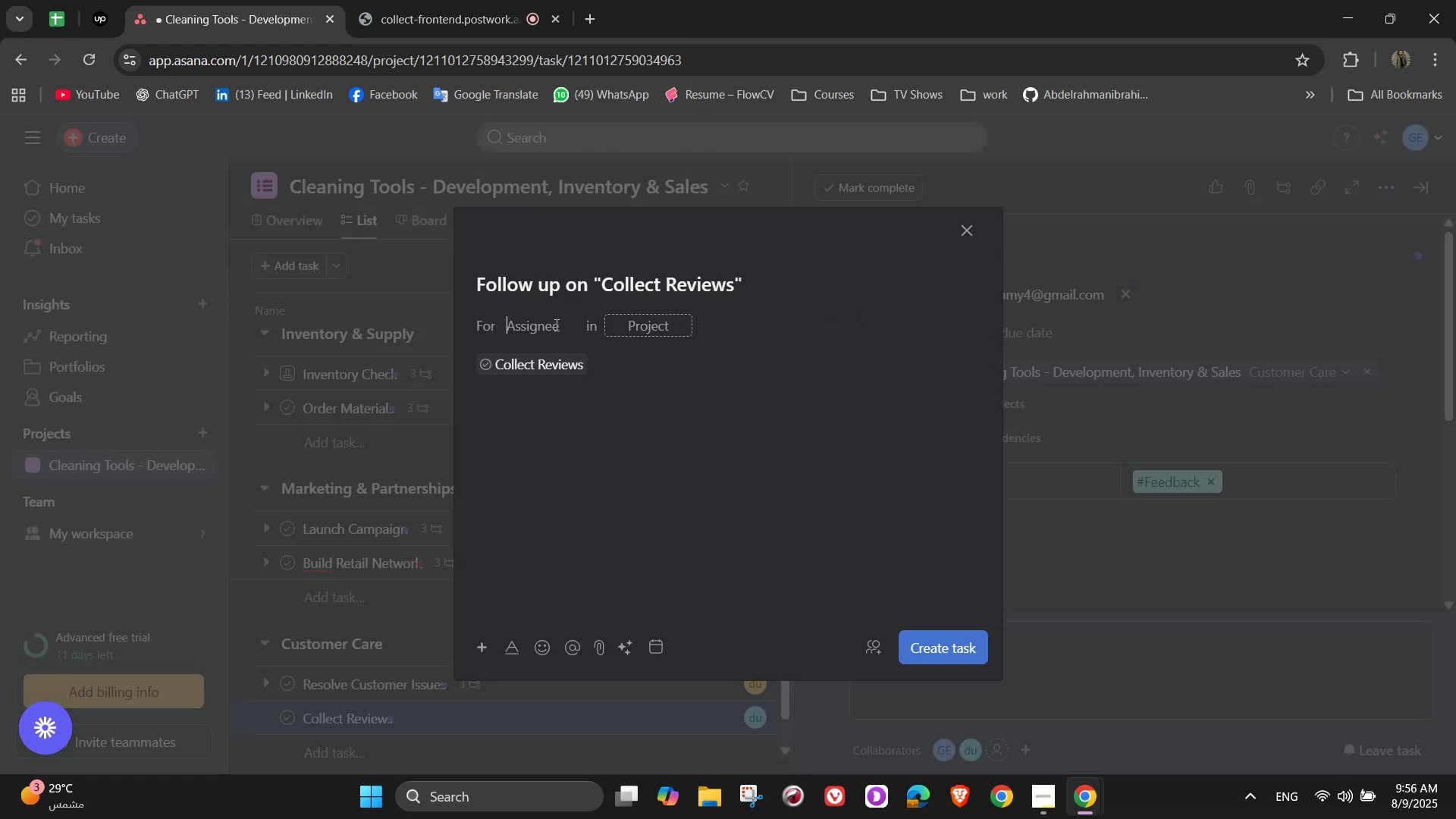 
key(D)
 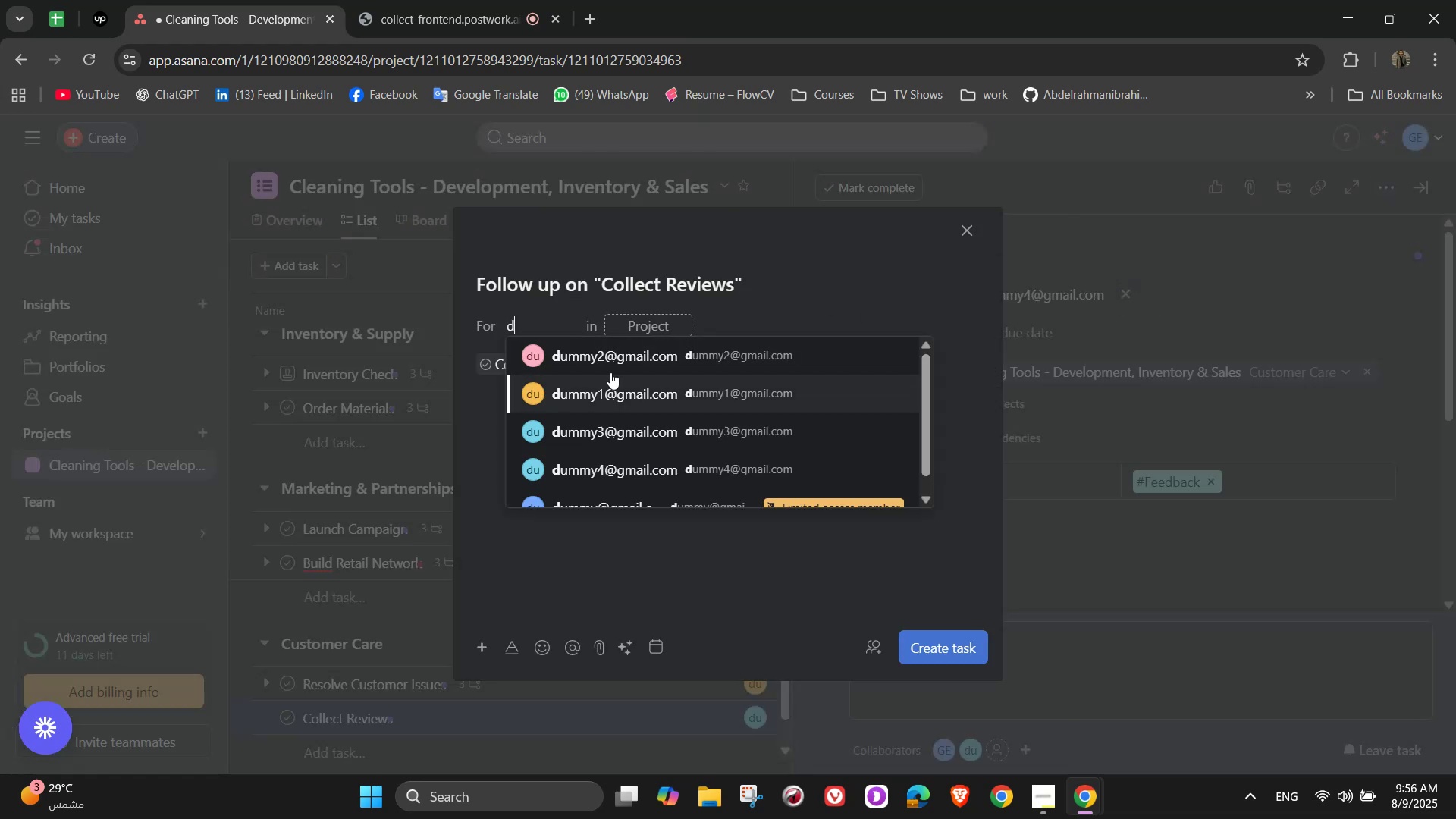 
left_click([635, 357])
 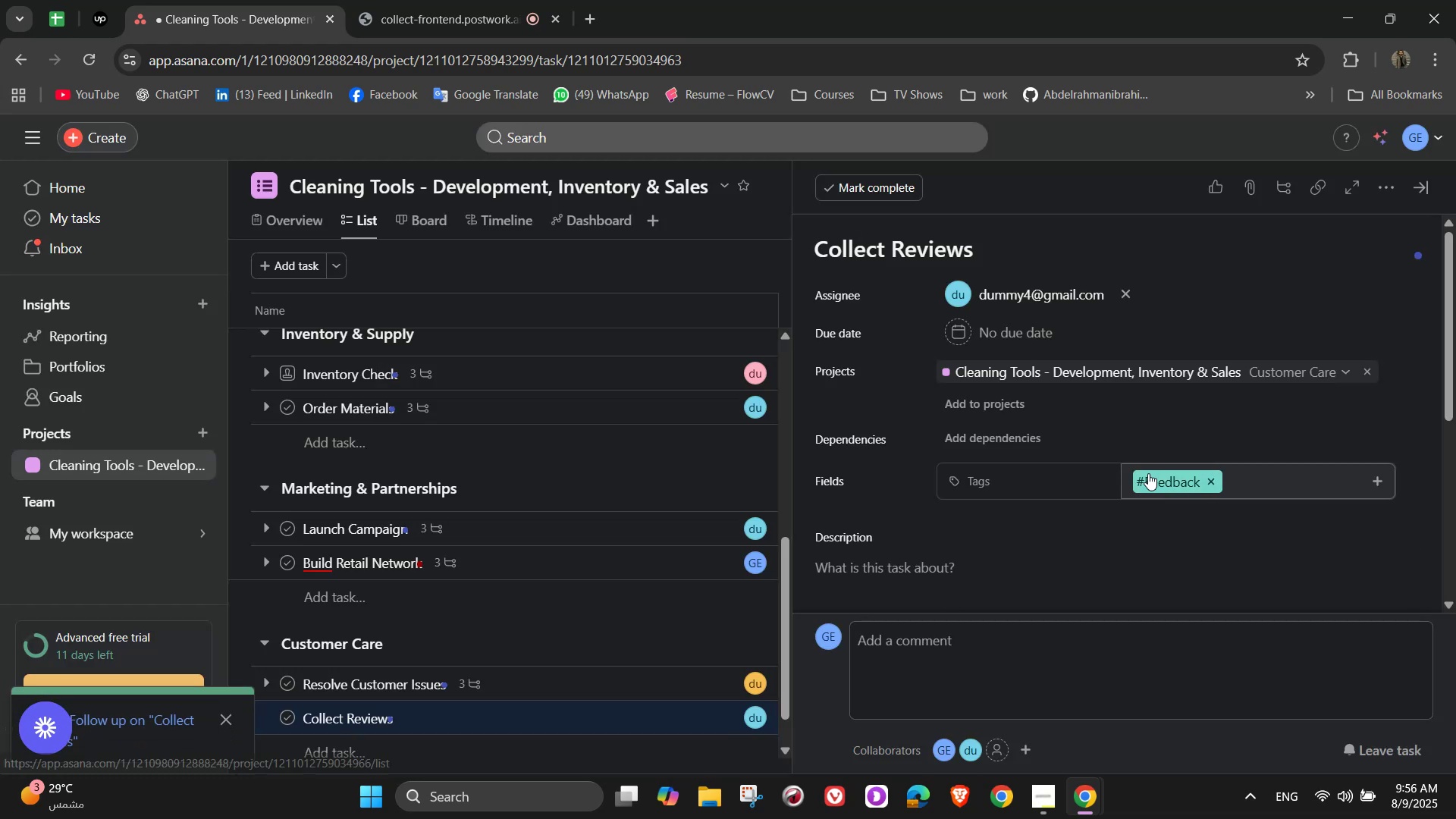 
scroll: coordinate [1116, 444], scroll_direction: down, amount: 2.0
 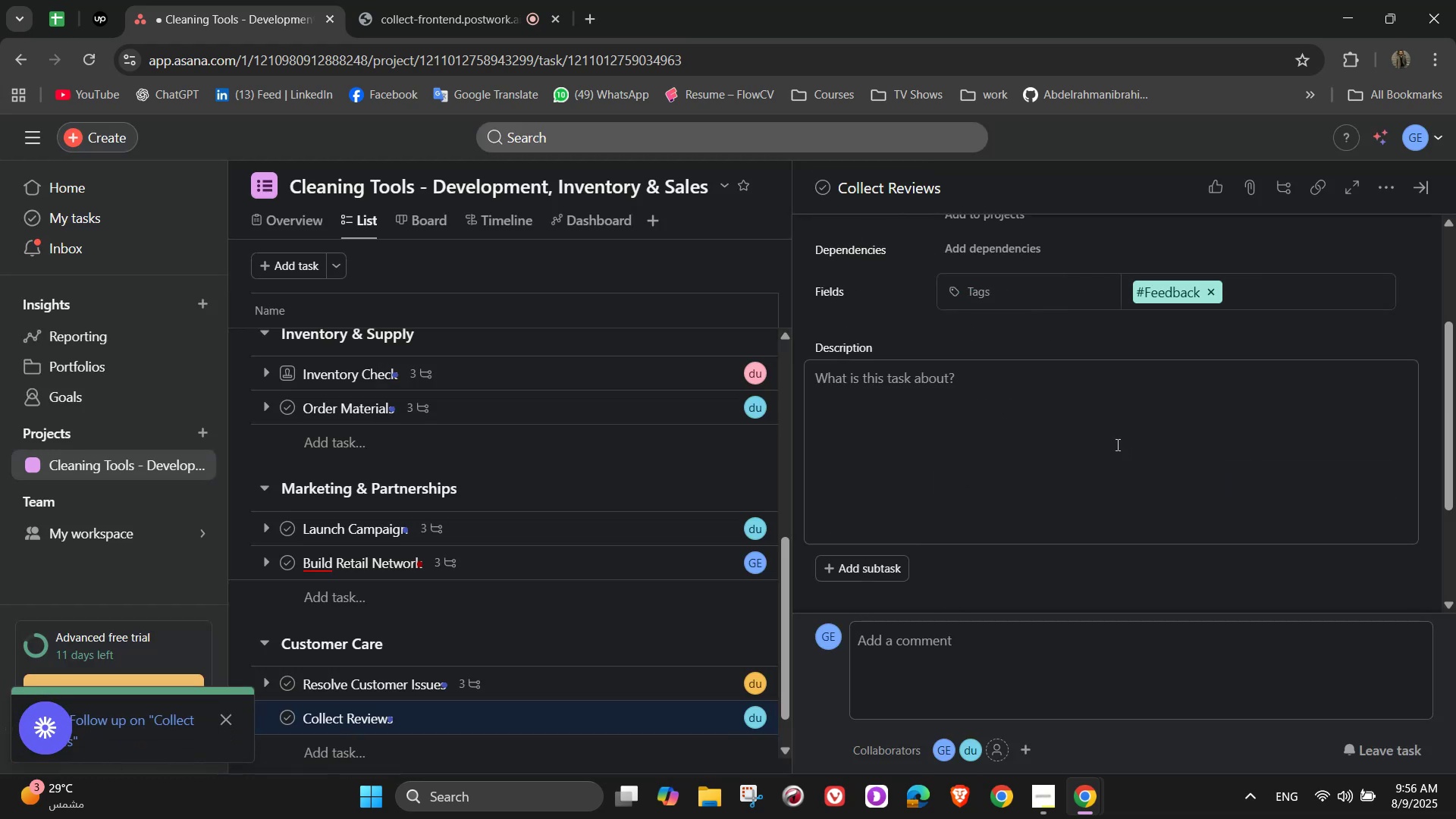 
left_click([1116, 444])
 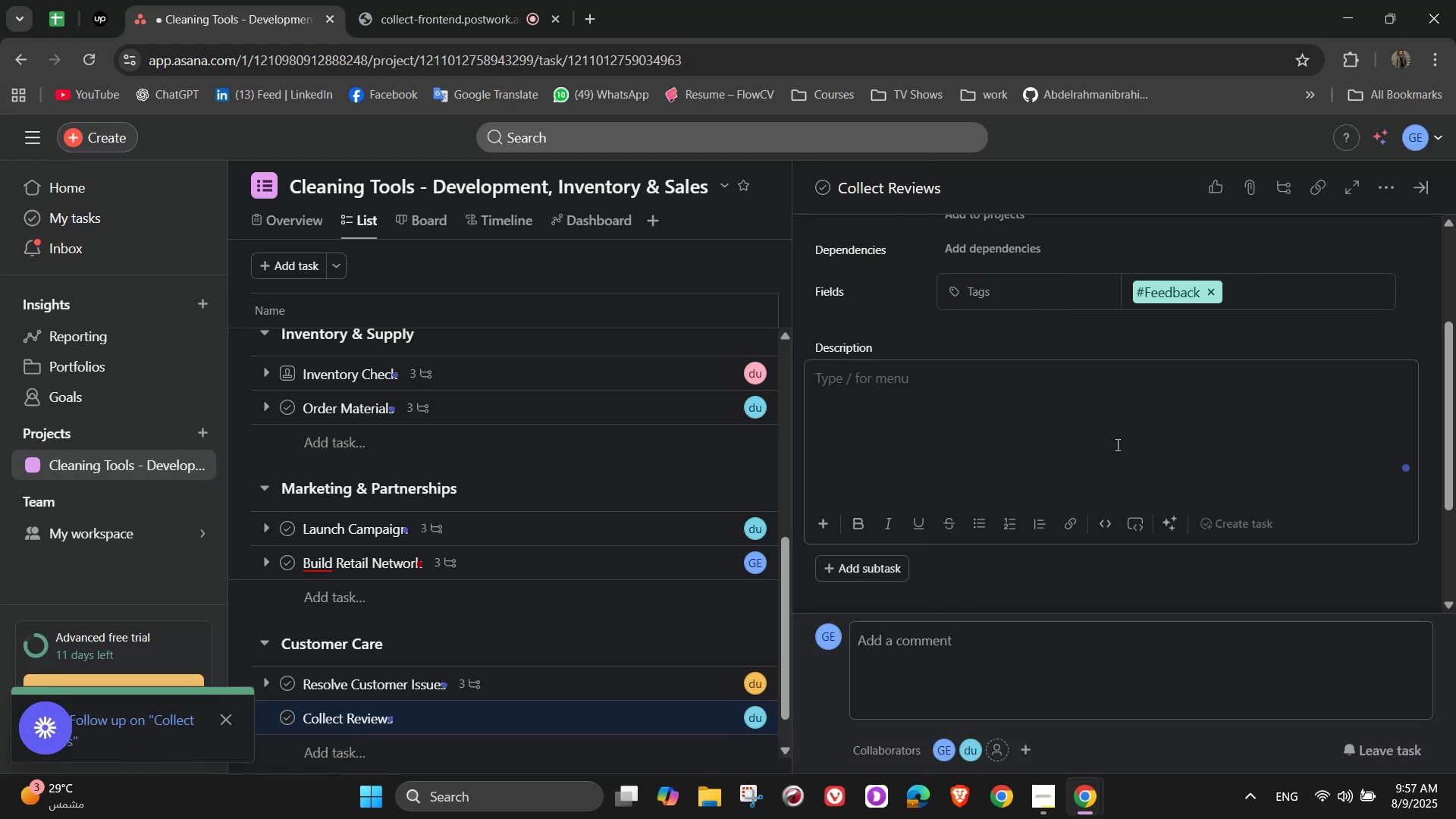 
type(Gather feedback from recent customers)
 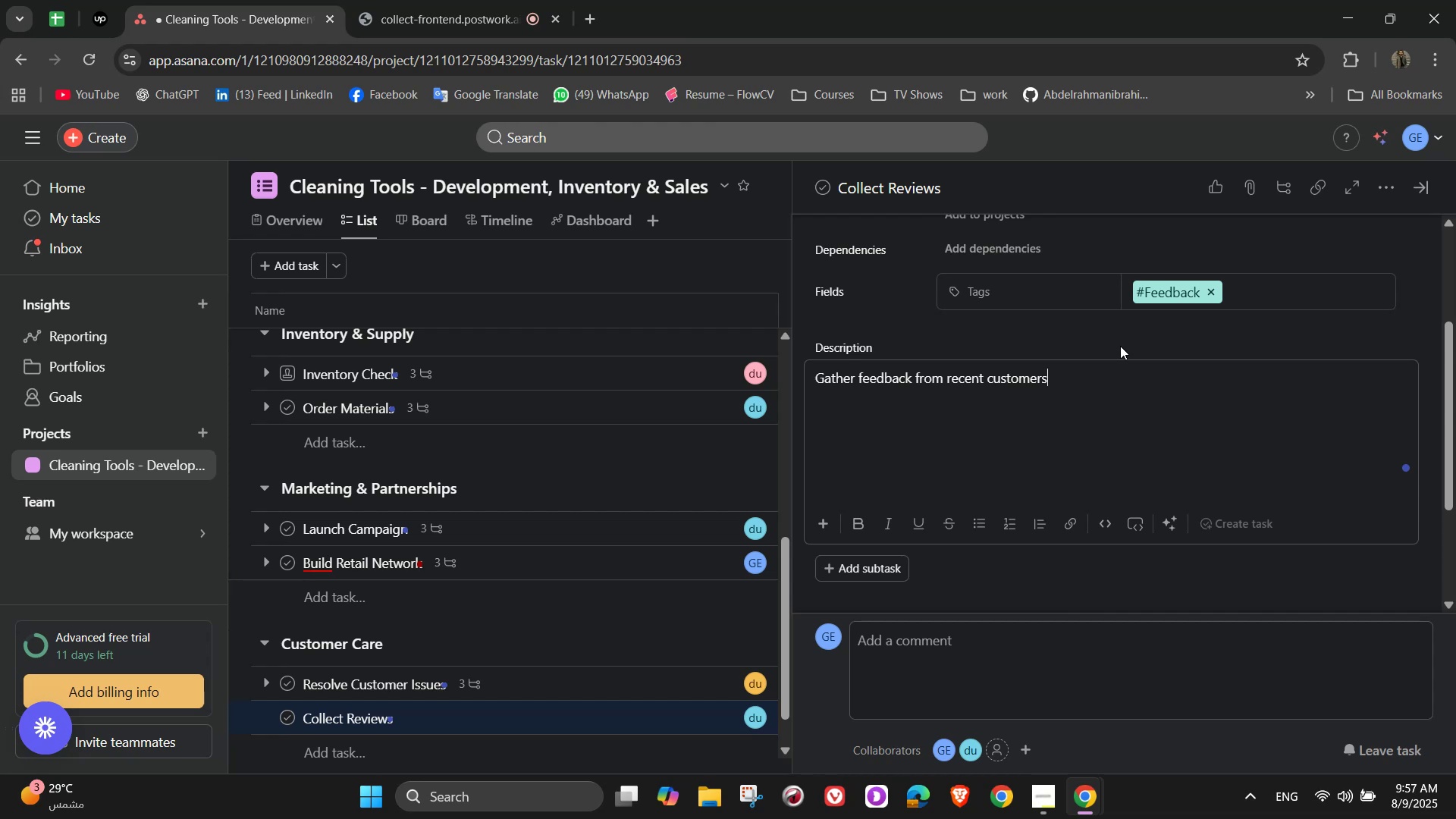 
wait(18.24)
 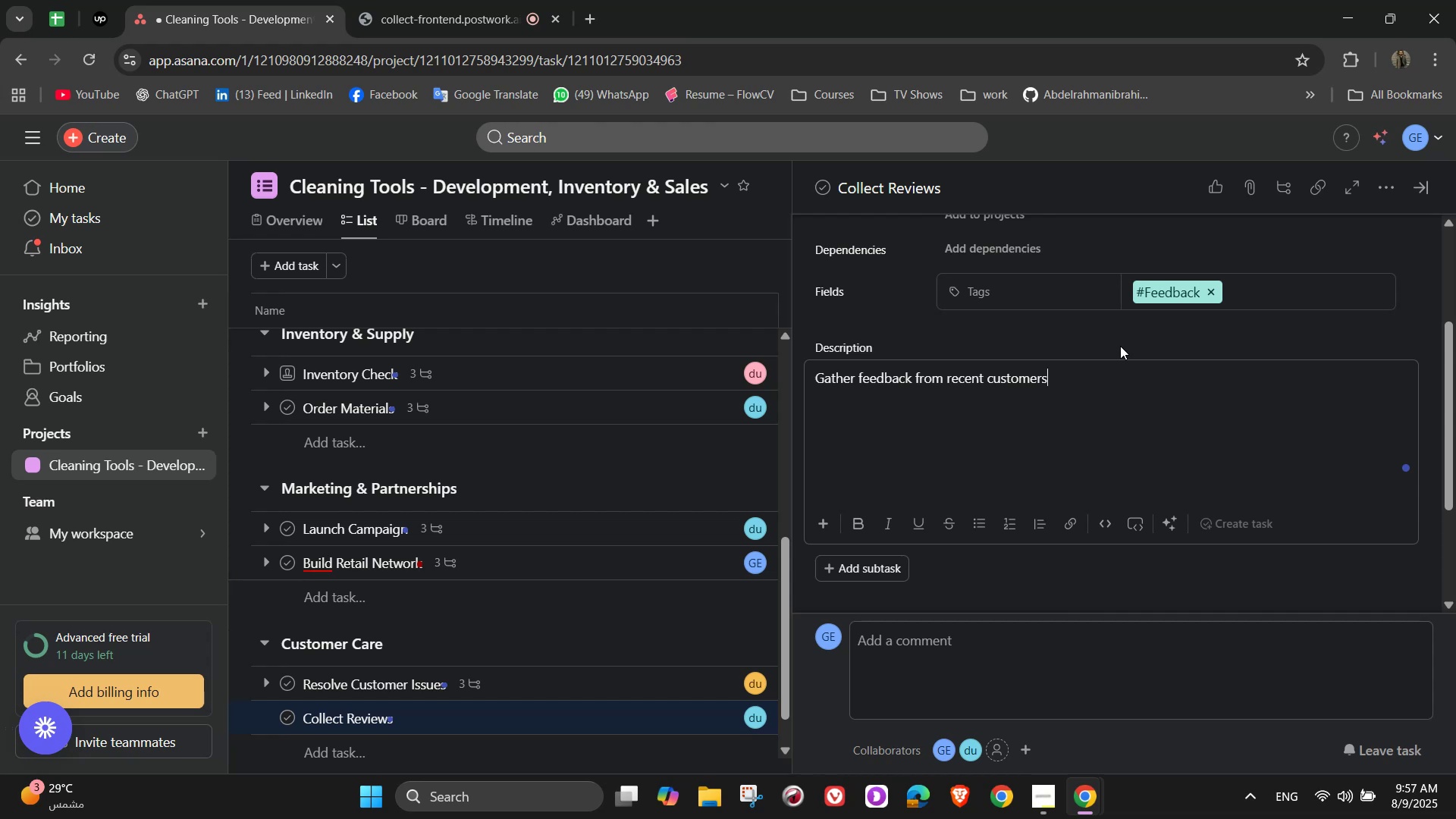 
scroll: coordinate [1039, 507], scroll_direction: down, amount: 1.0
 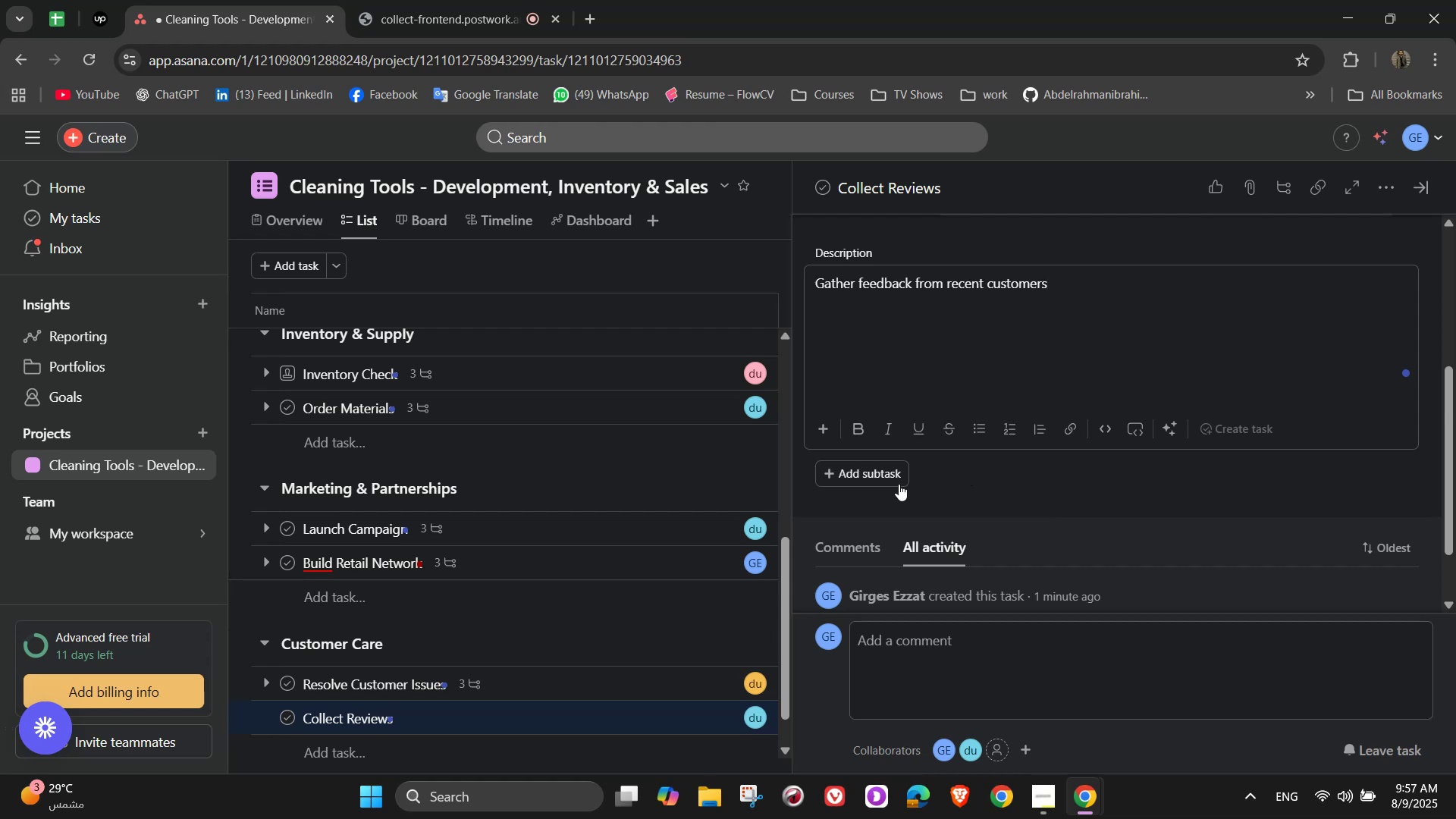 
left_click([899, 484])
 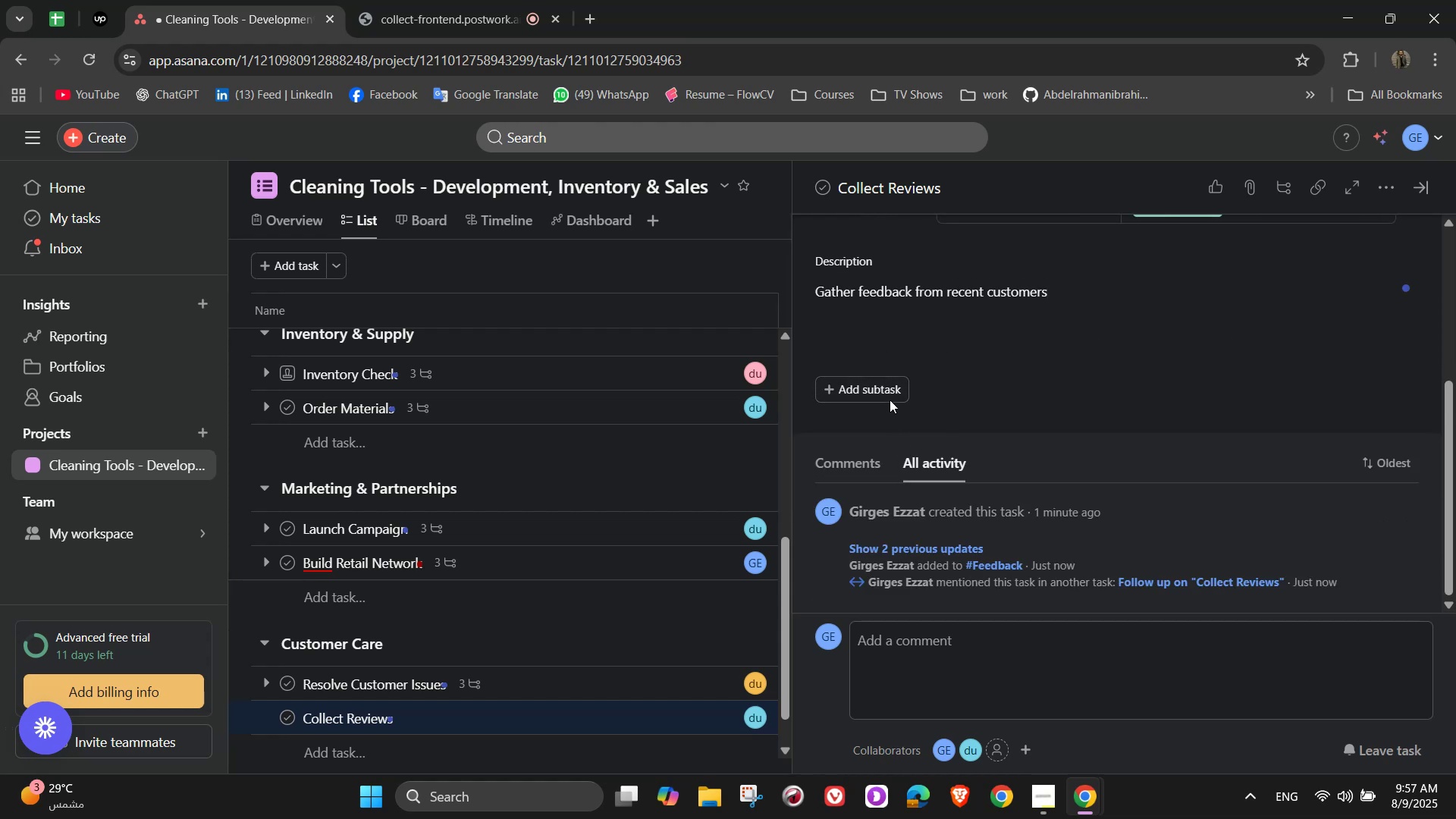 
left_click([880, 379])
 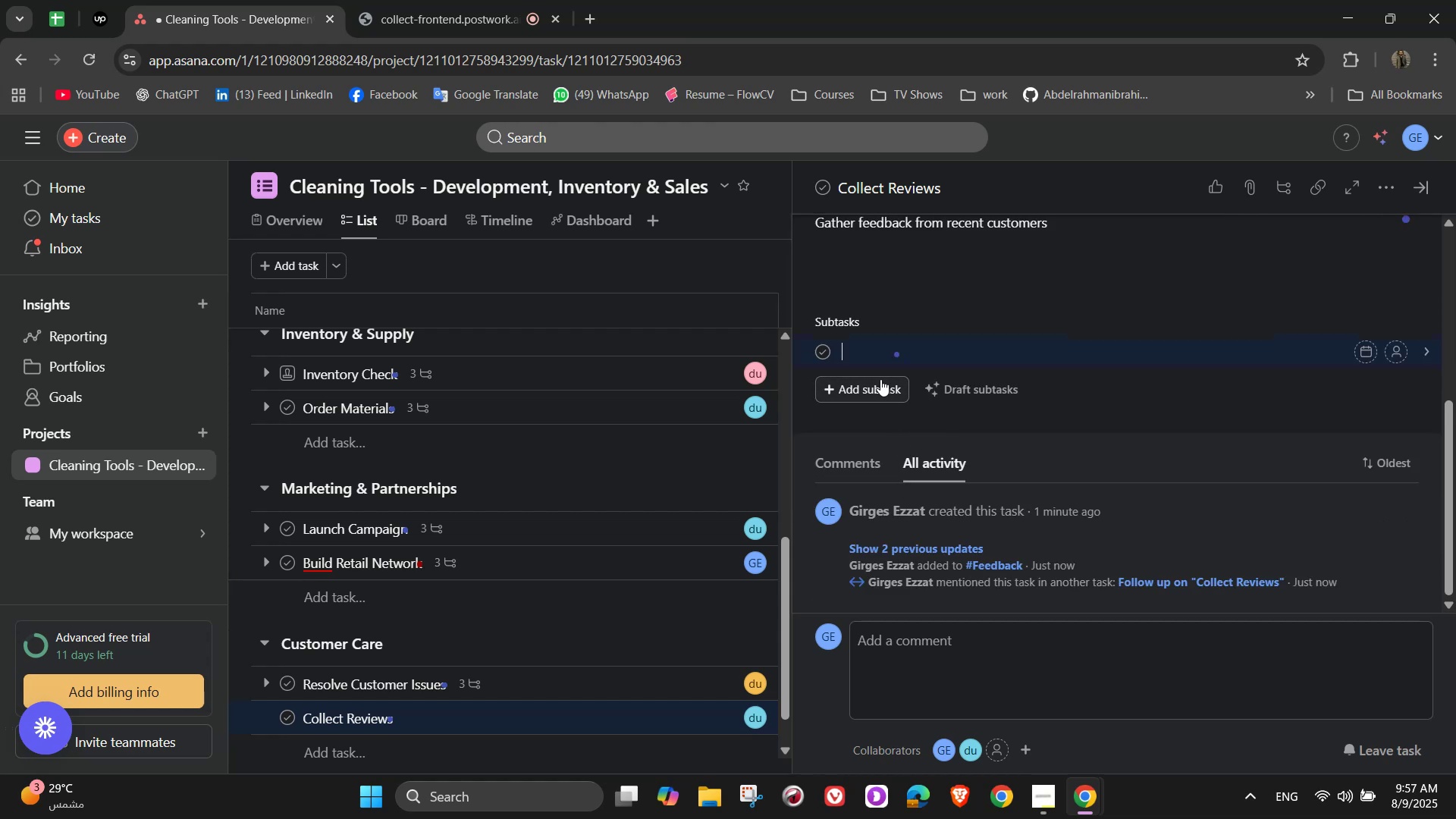 
type(Send review request emails )
key(Backspace)
 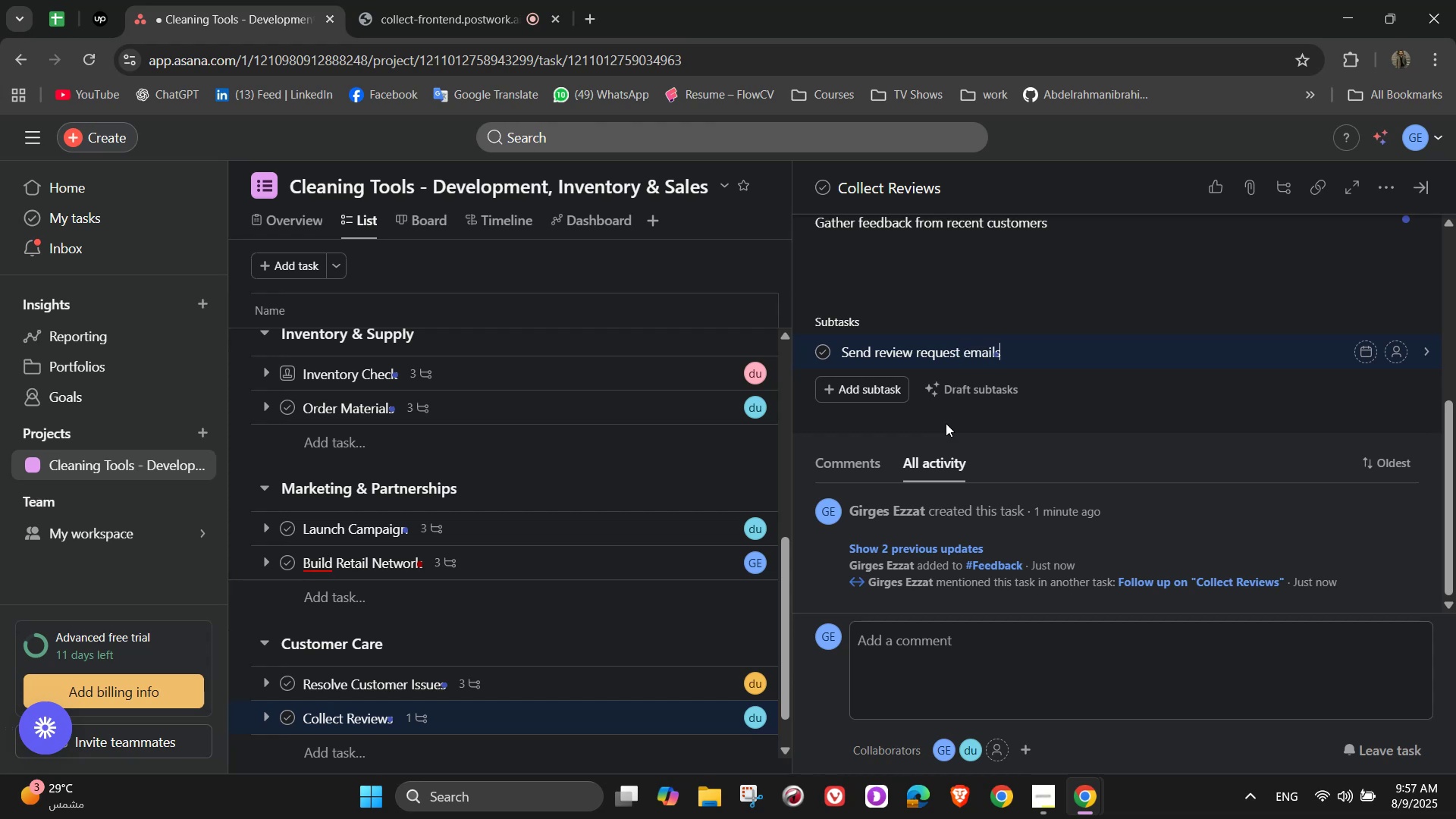 
key(Enter)
 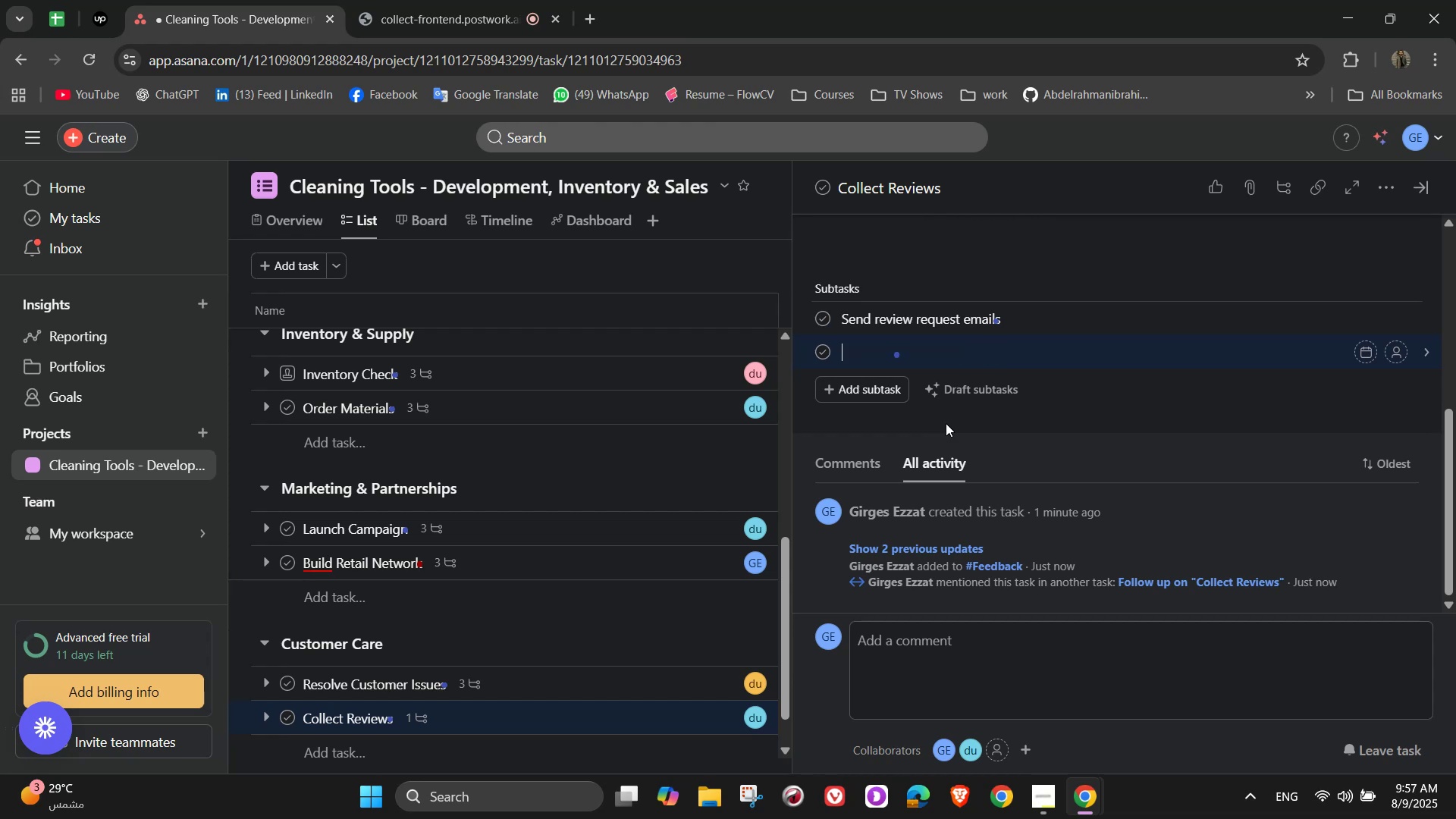 
type(Monitor online reviews)
 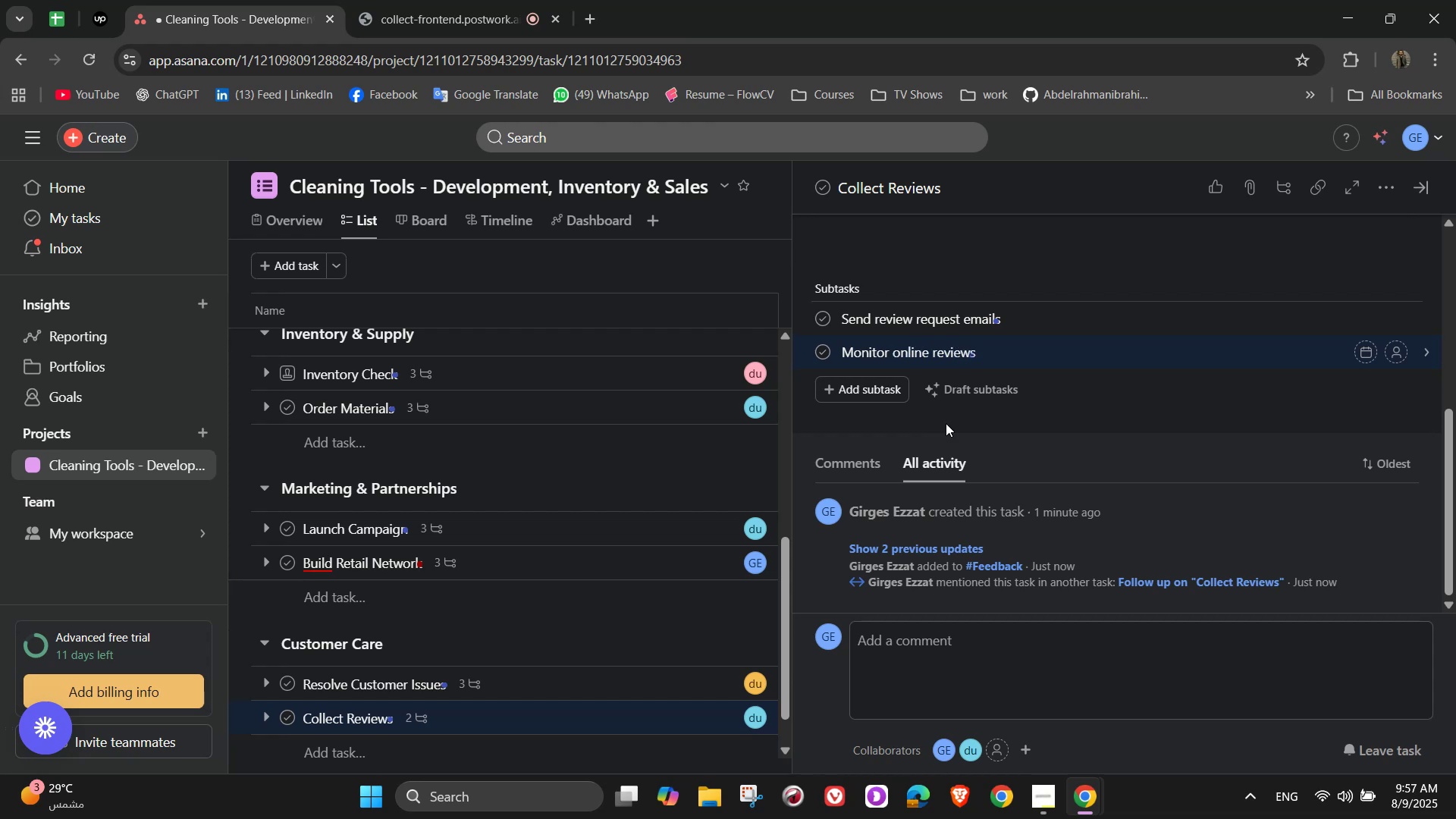 
key(Enter)
 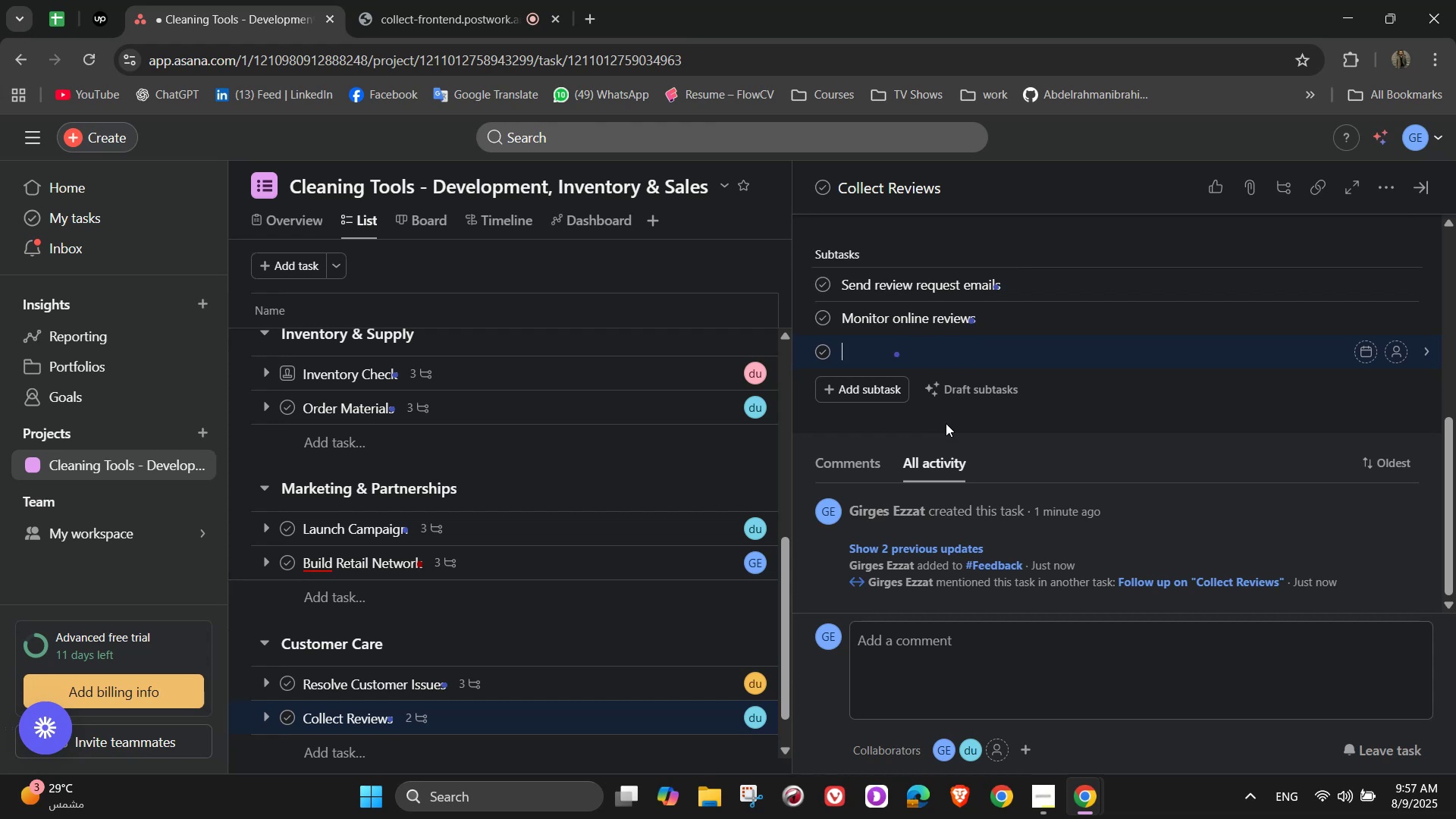 
type(Share positive reviews in marketing)
 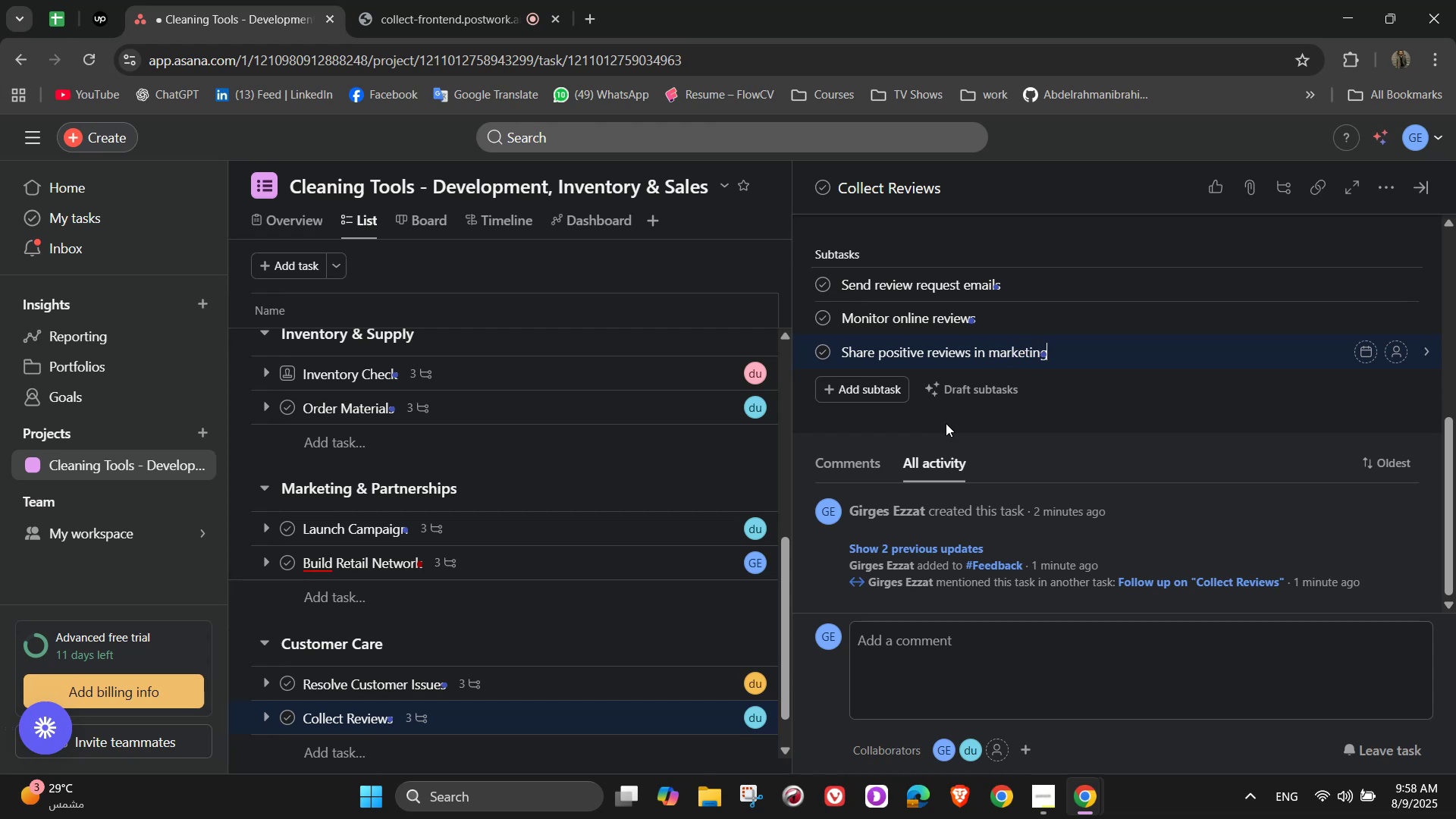 
left_click([947, 424])
 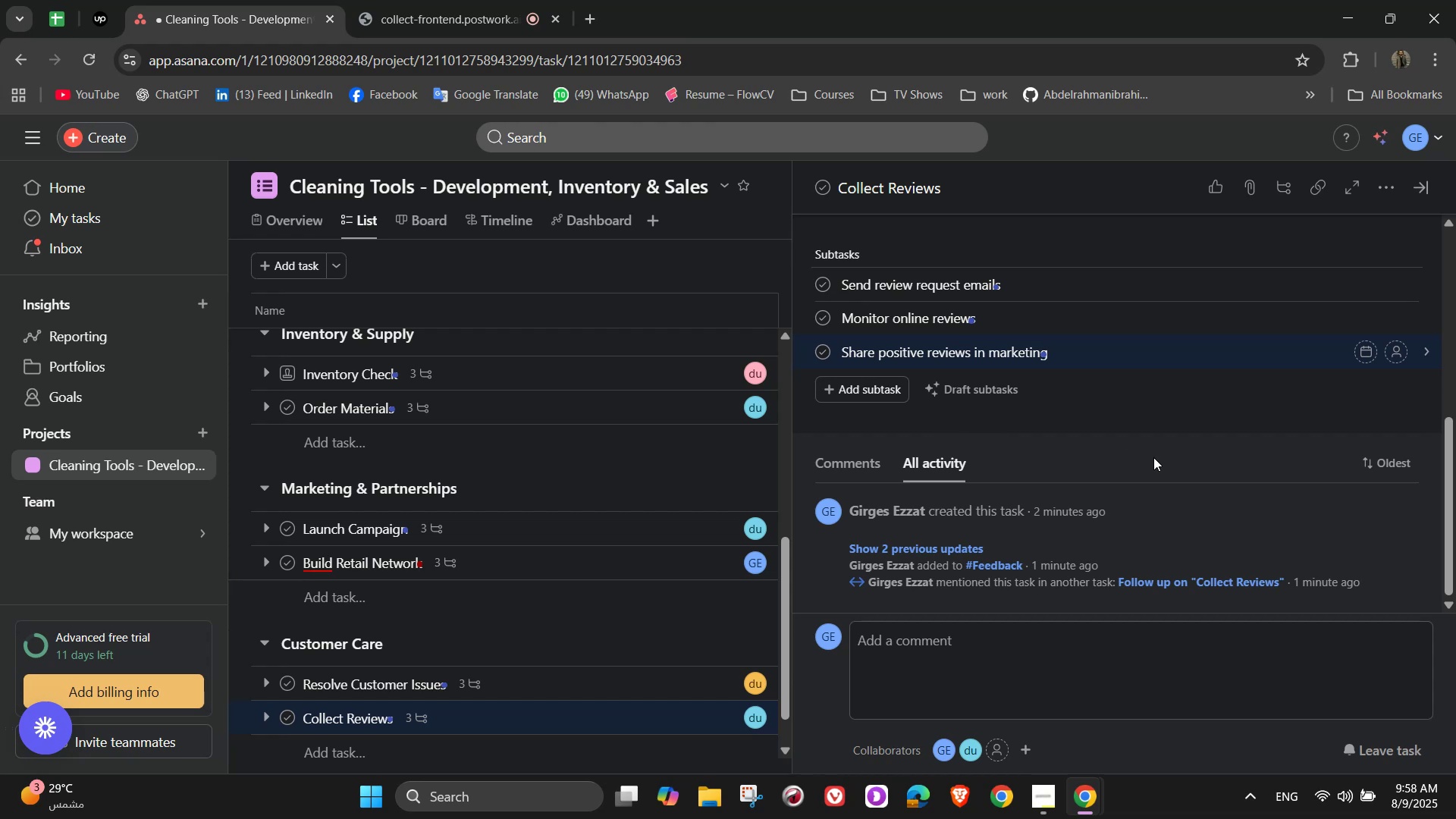 
wait(6.99)
 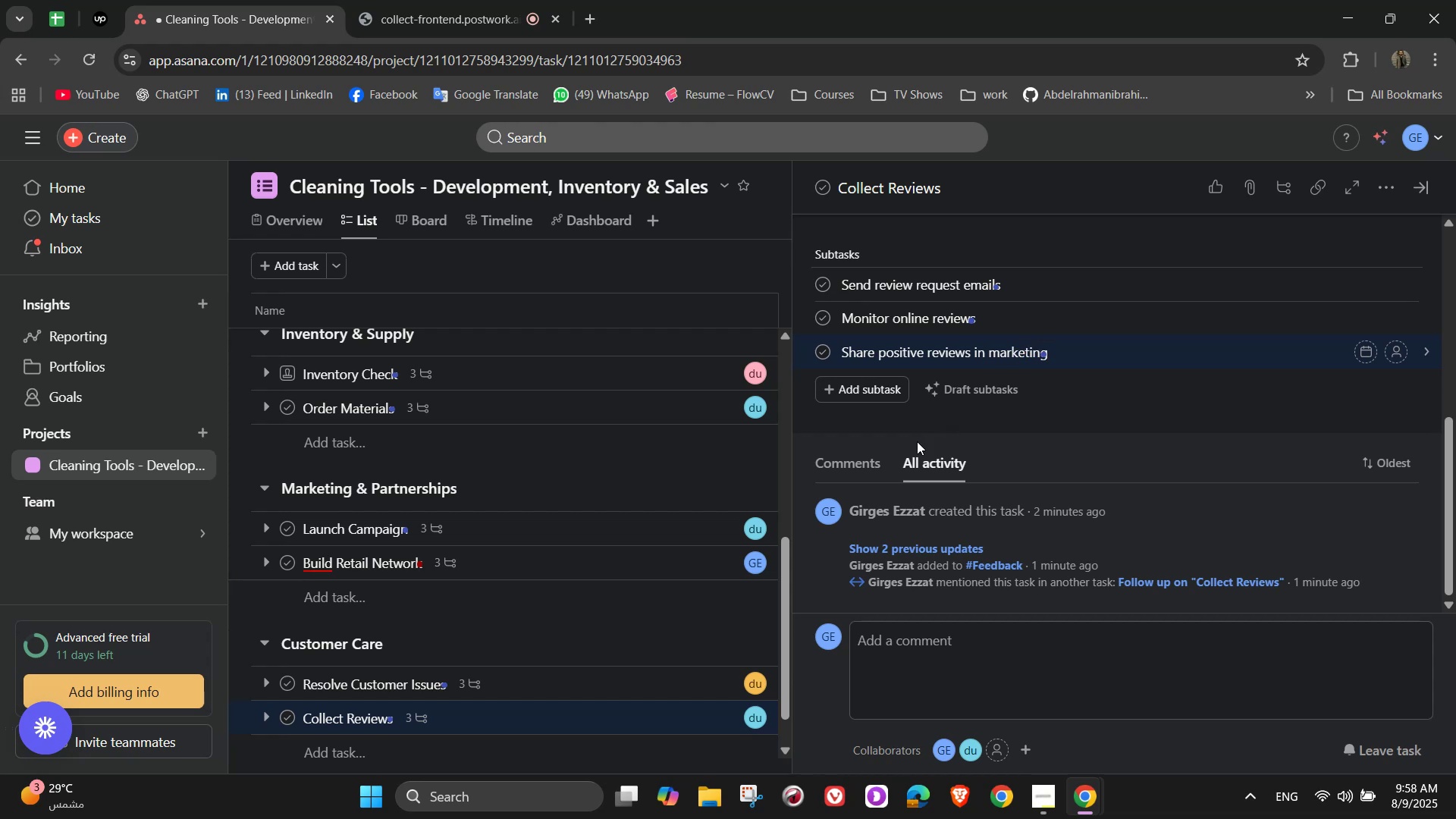 
scroll: coordinate [1152, 458], scroll_direction: up, amount: 2.0
 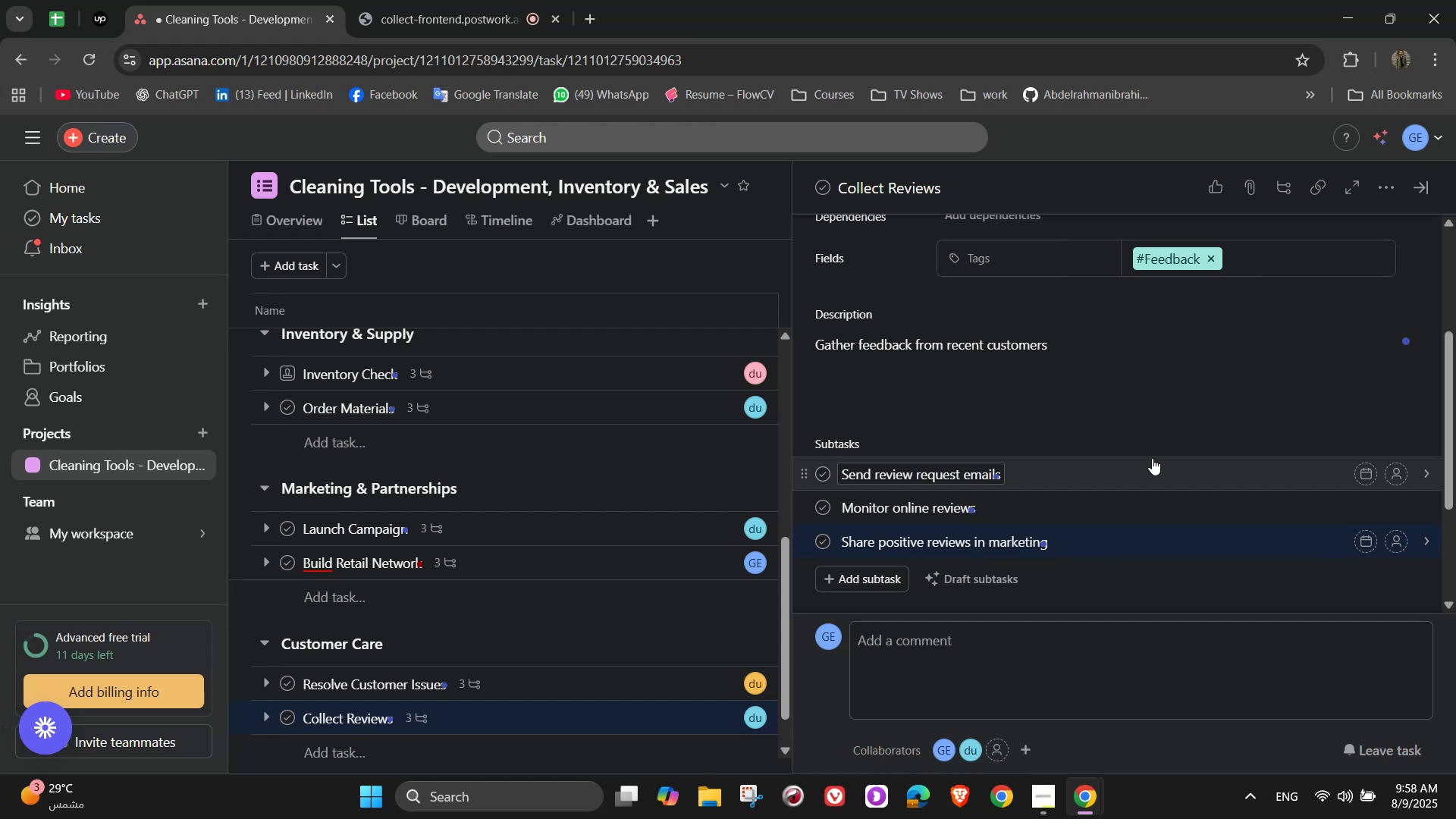 
wait(13.13)
 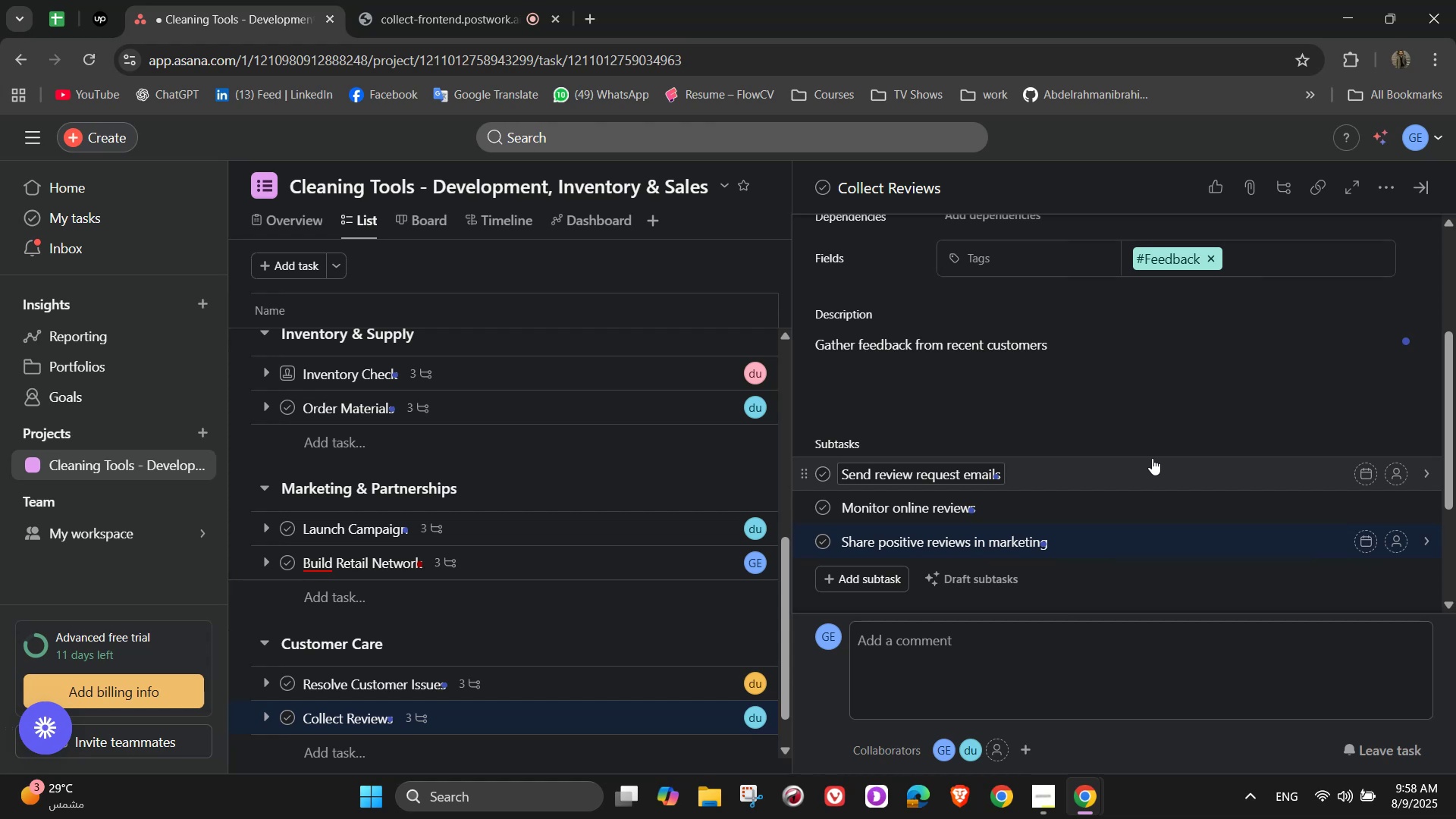 
scroll: coordinate [1112, 494], scroll_direction: up, amount: 4.0
 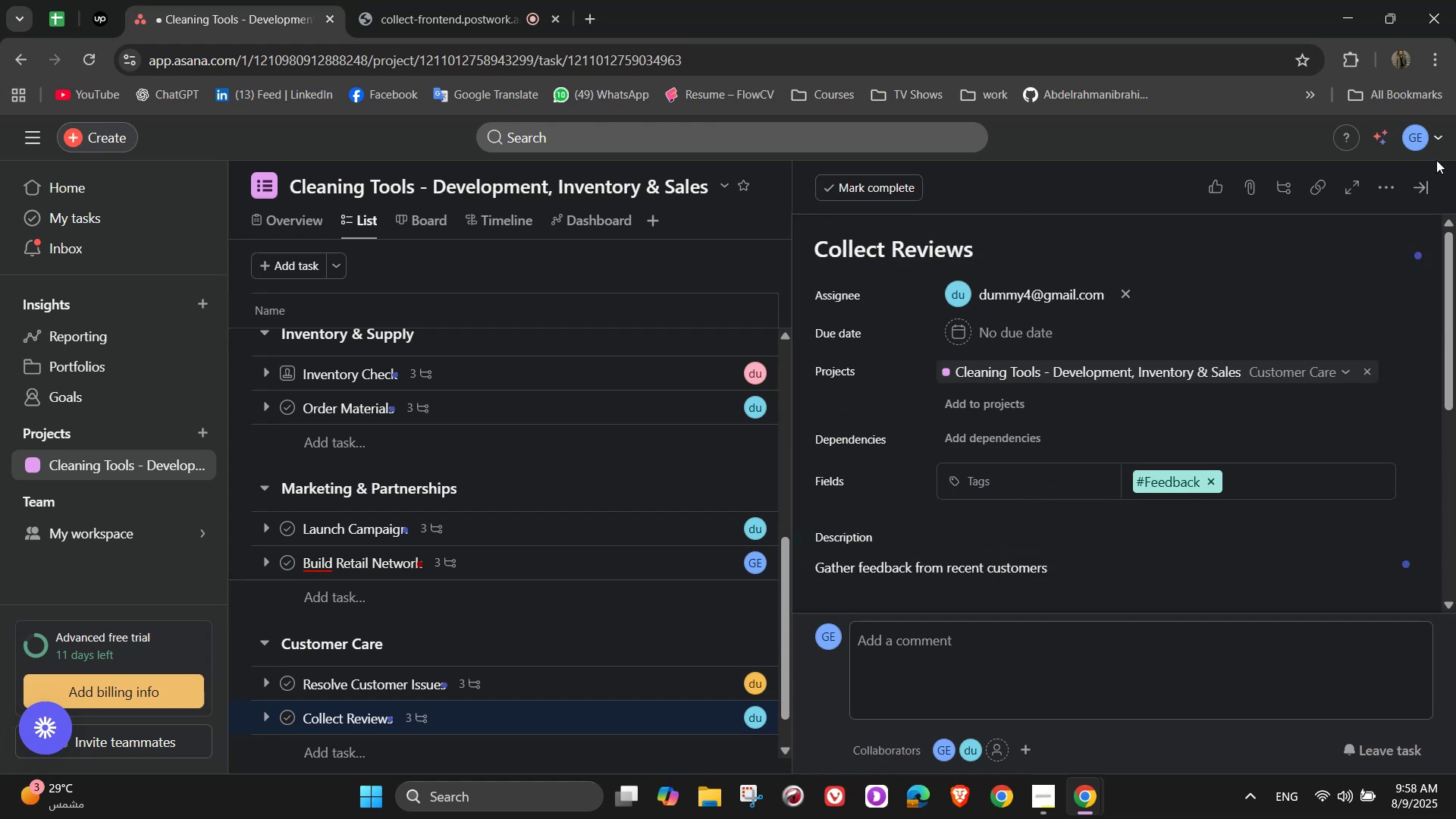 
scroll: coordinate [1349, 386], scroll_direction: down, amount: 6.0
 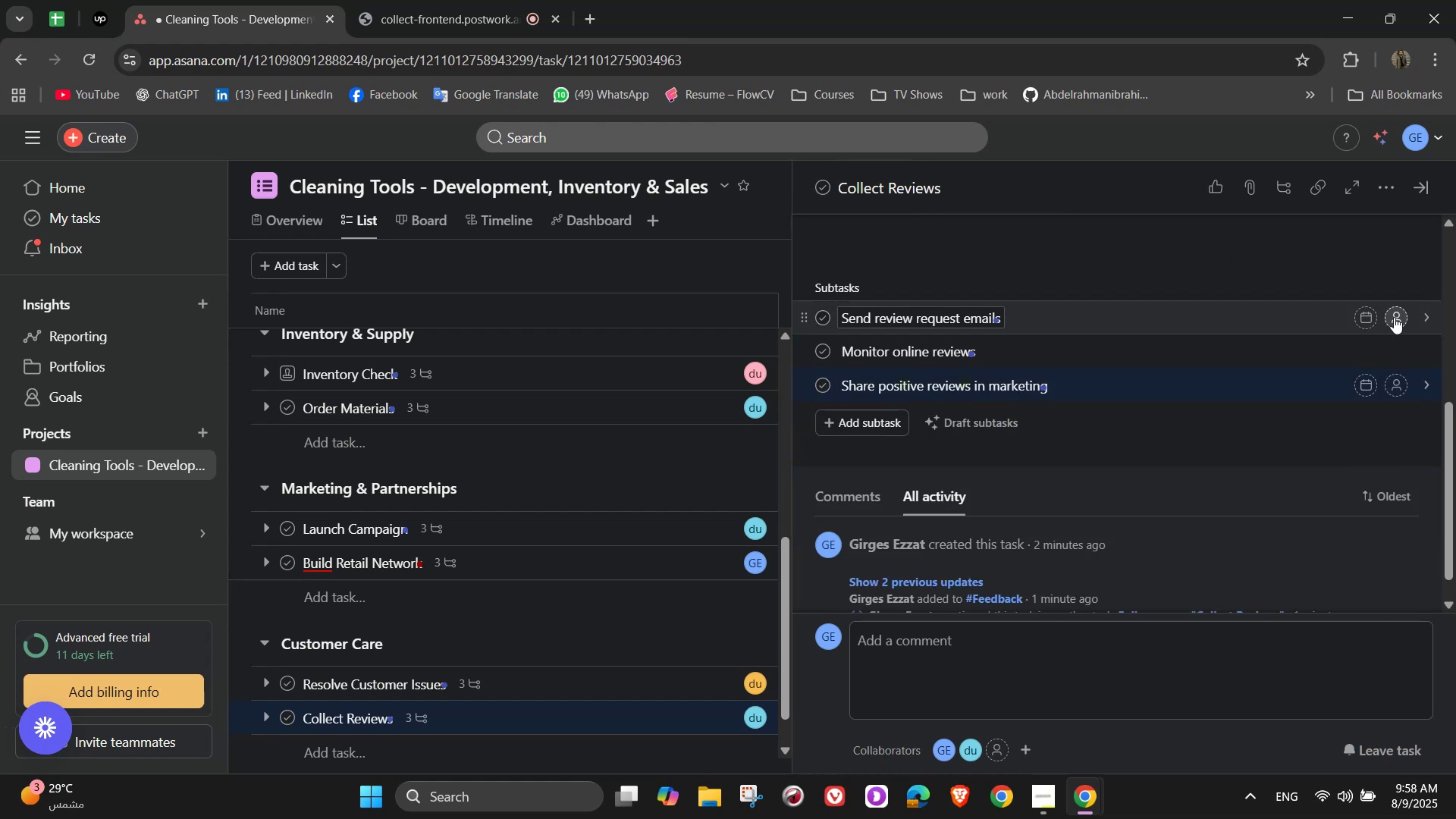 
left_click([1392, 315])
 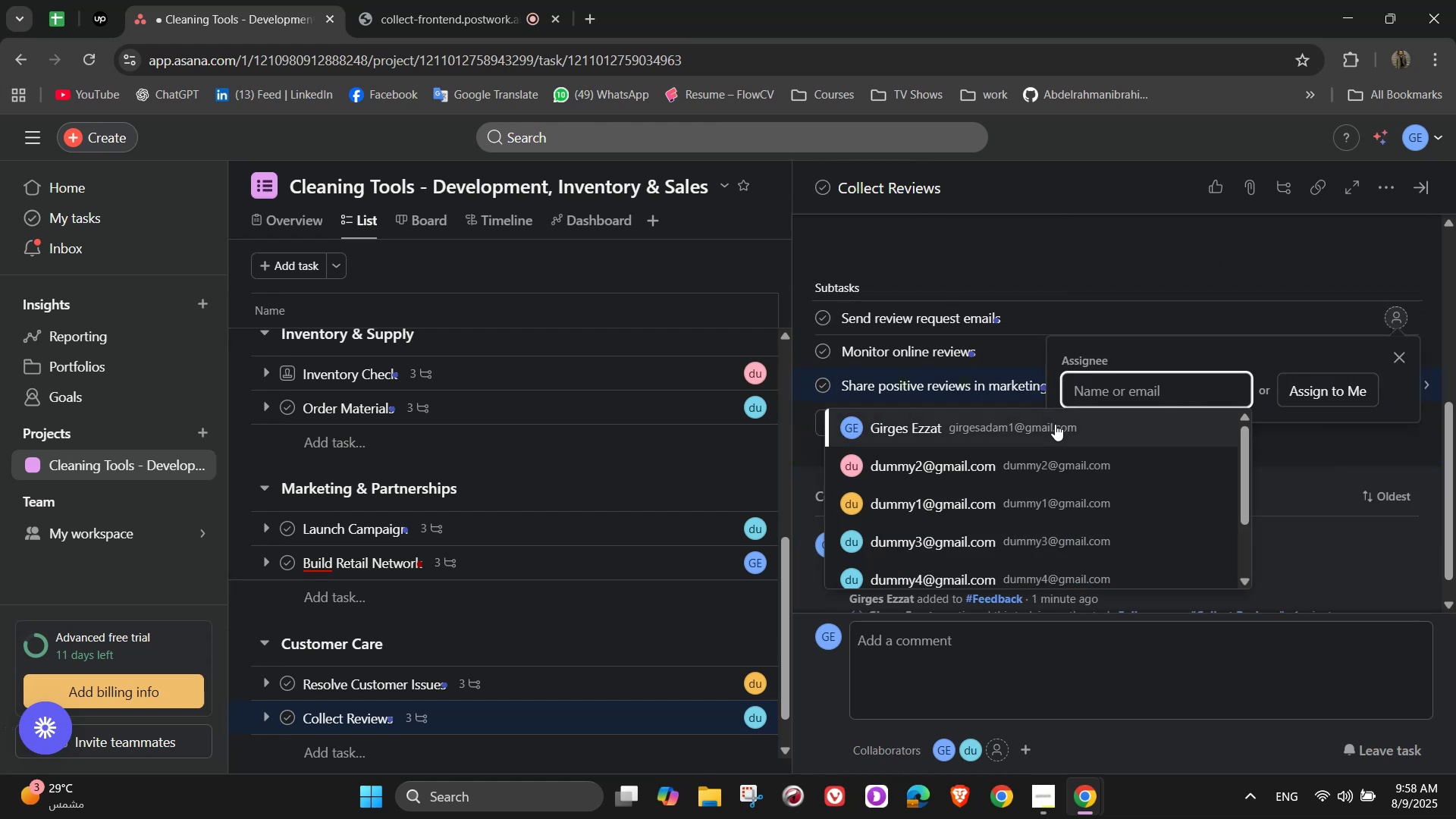 
left_click([1055, 424])
 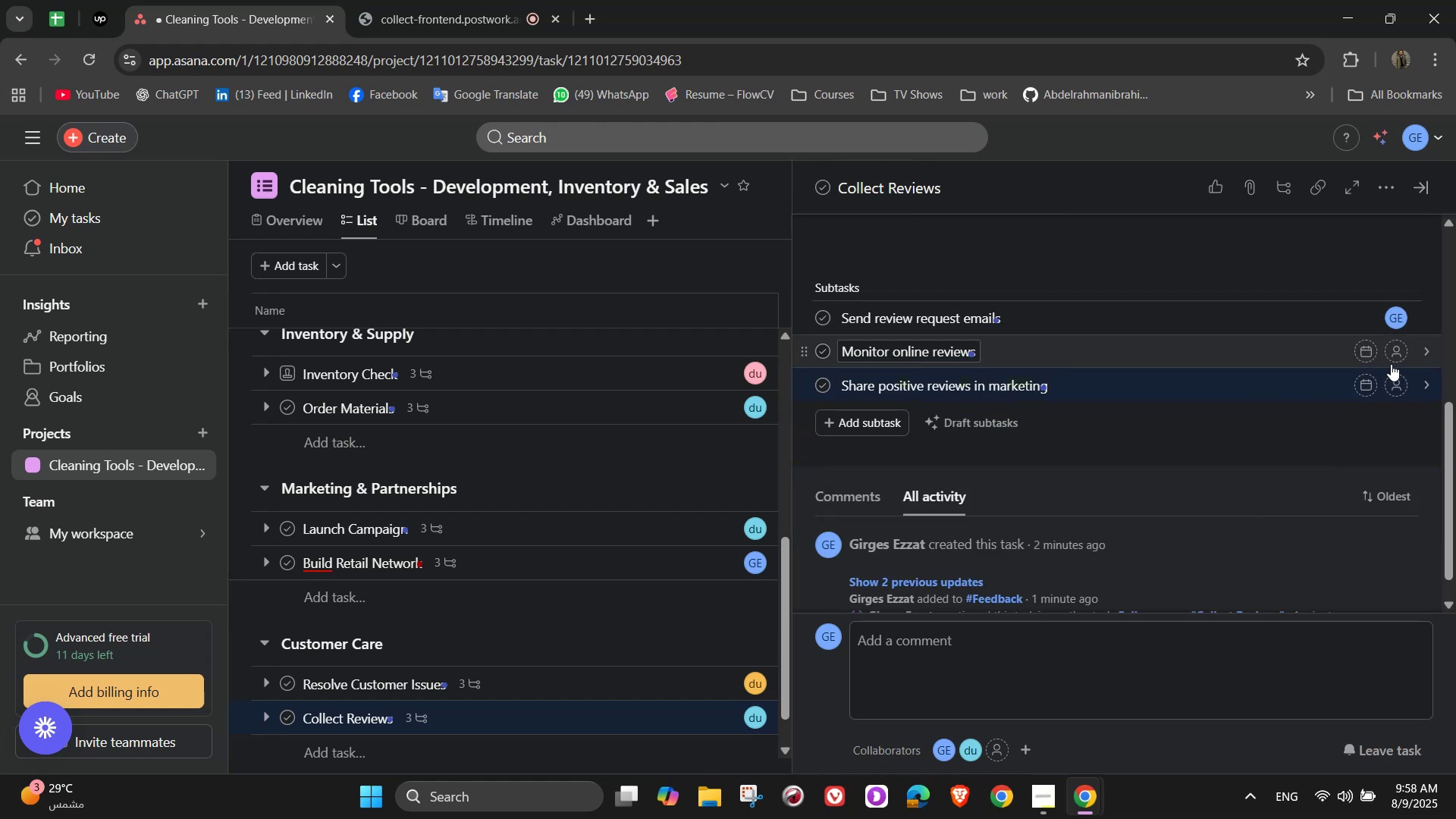 
left_click([1394, 359])
 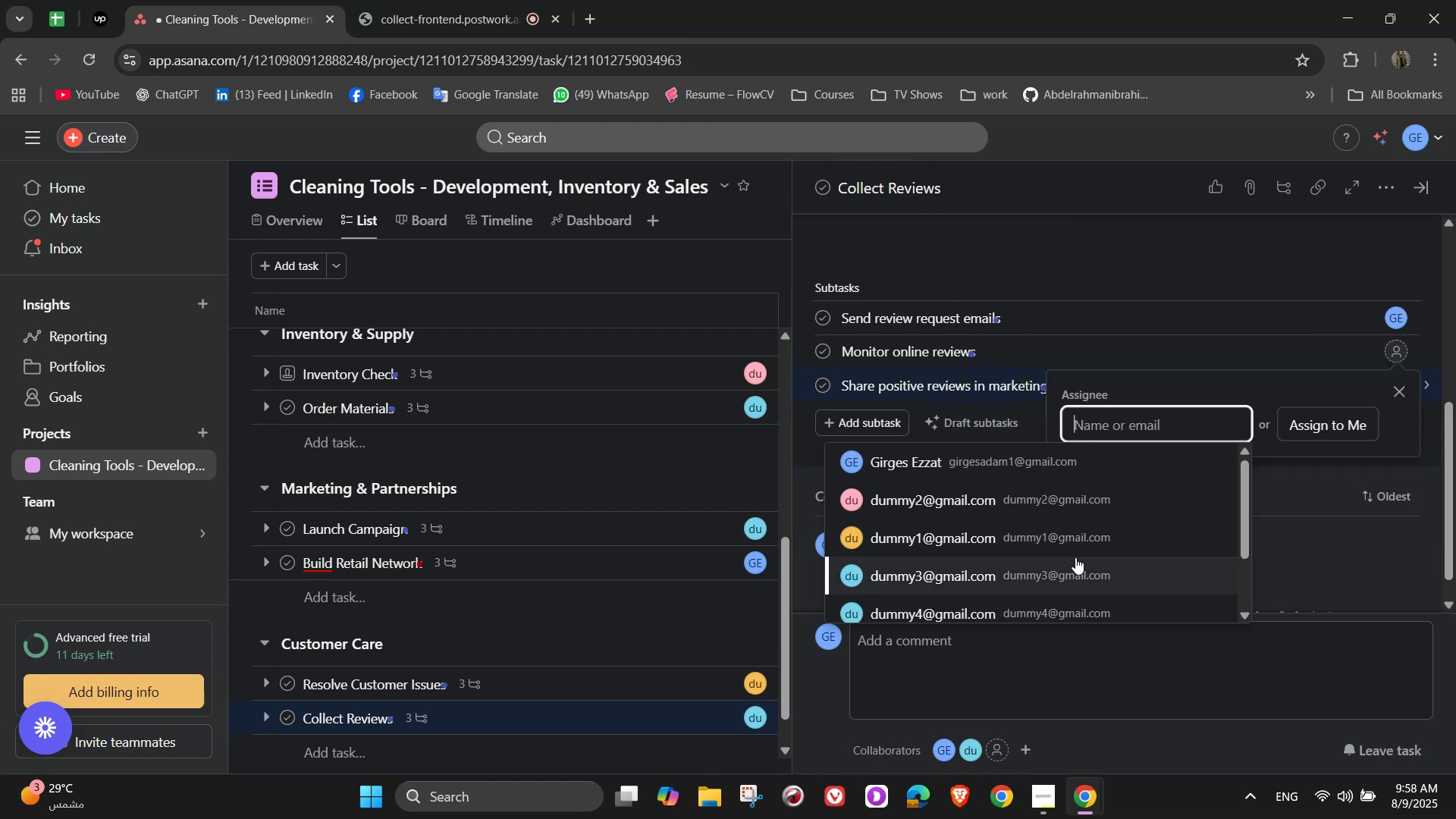 
left_click([1075, 557])
 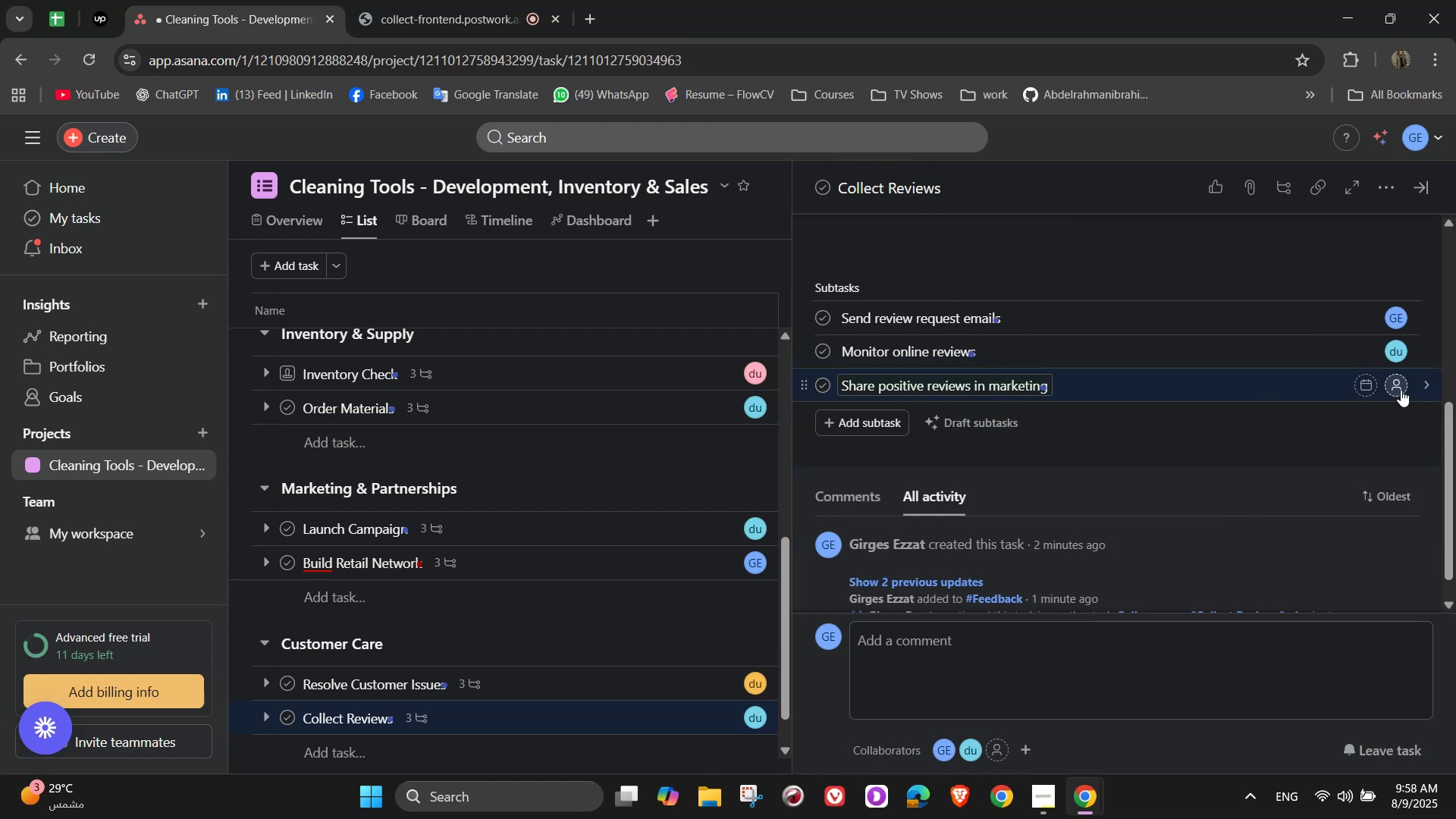 
left_click([1401, 389])
 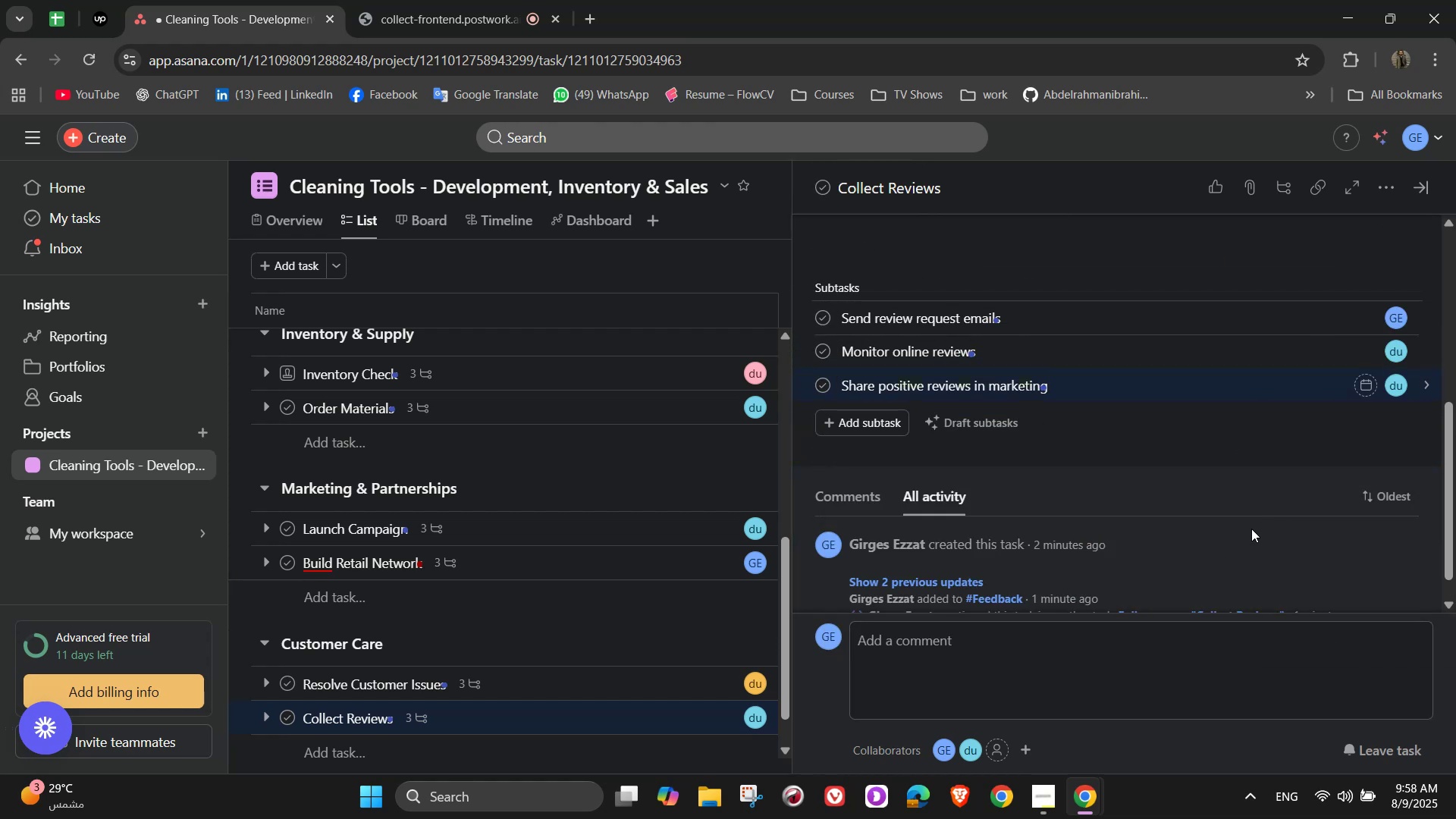 
scroll: coordinate [1238, 542], scroll_direction: up, amount: 6.0
 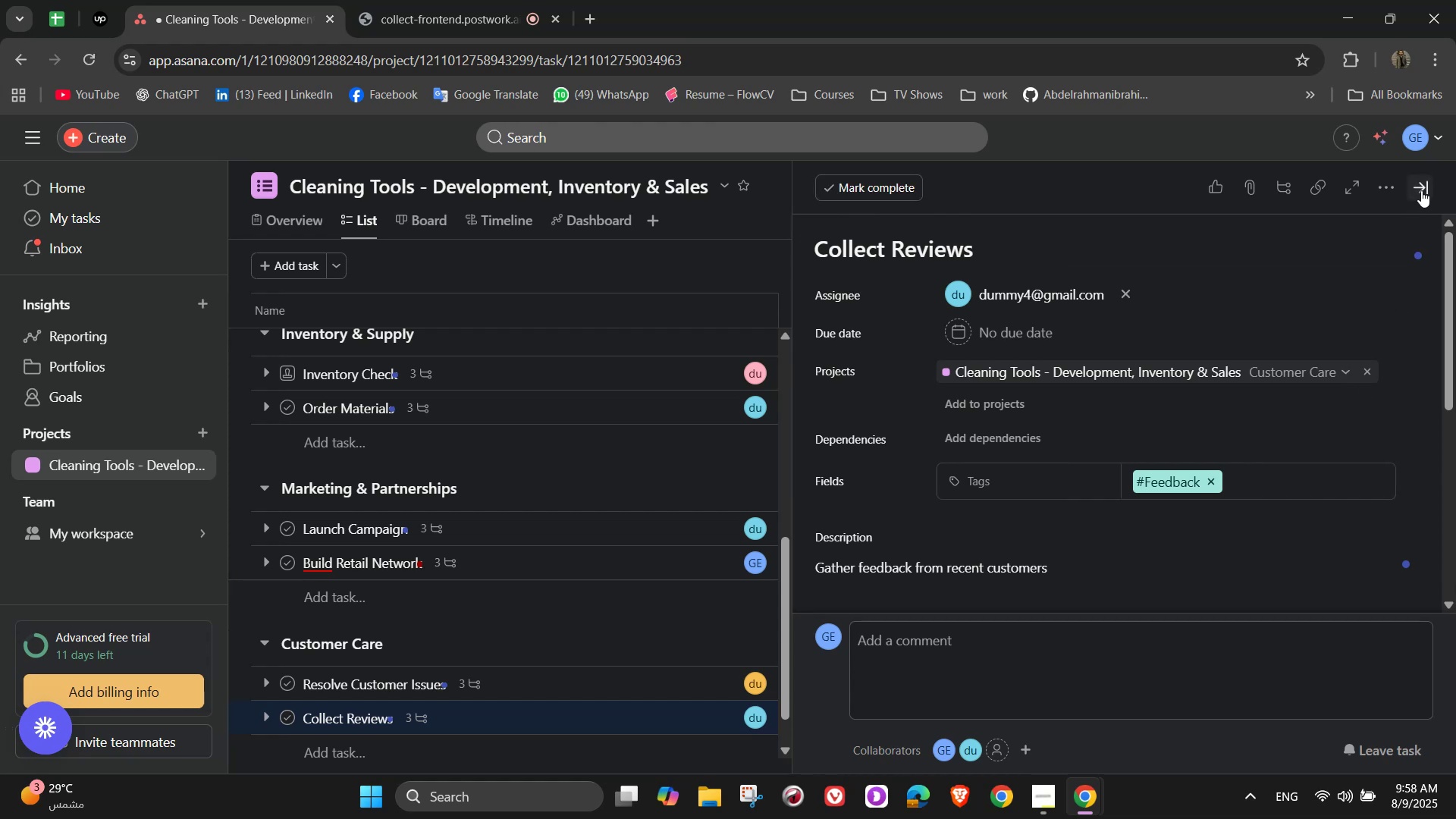 
left_click([1421, 190])
 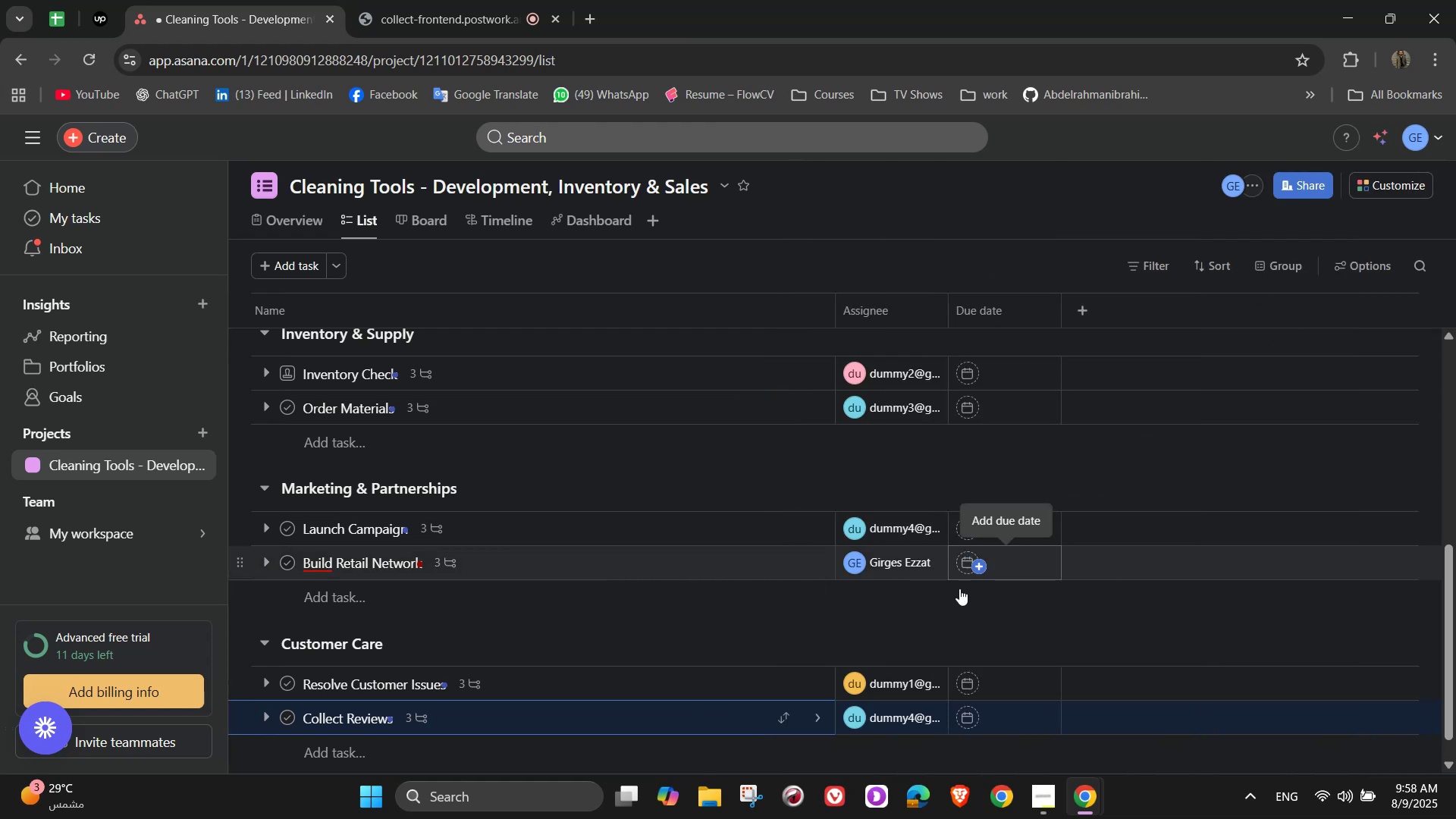 
scroll: coordinate [1153, 542], scroll_direction: down, amount: 3.0
 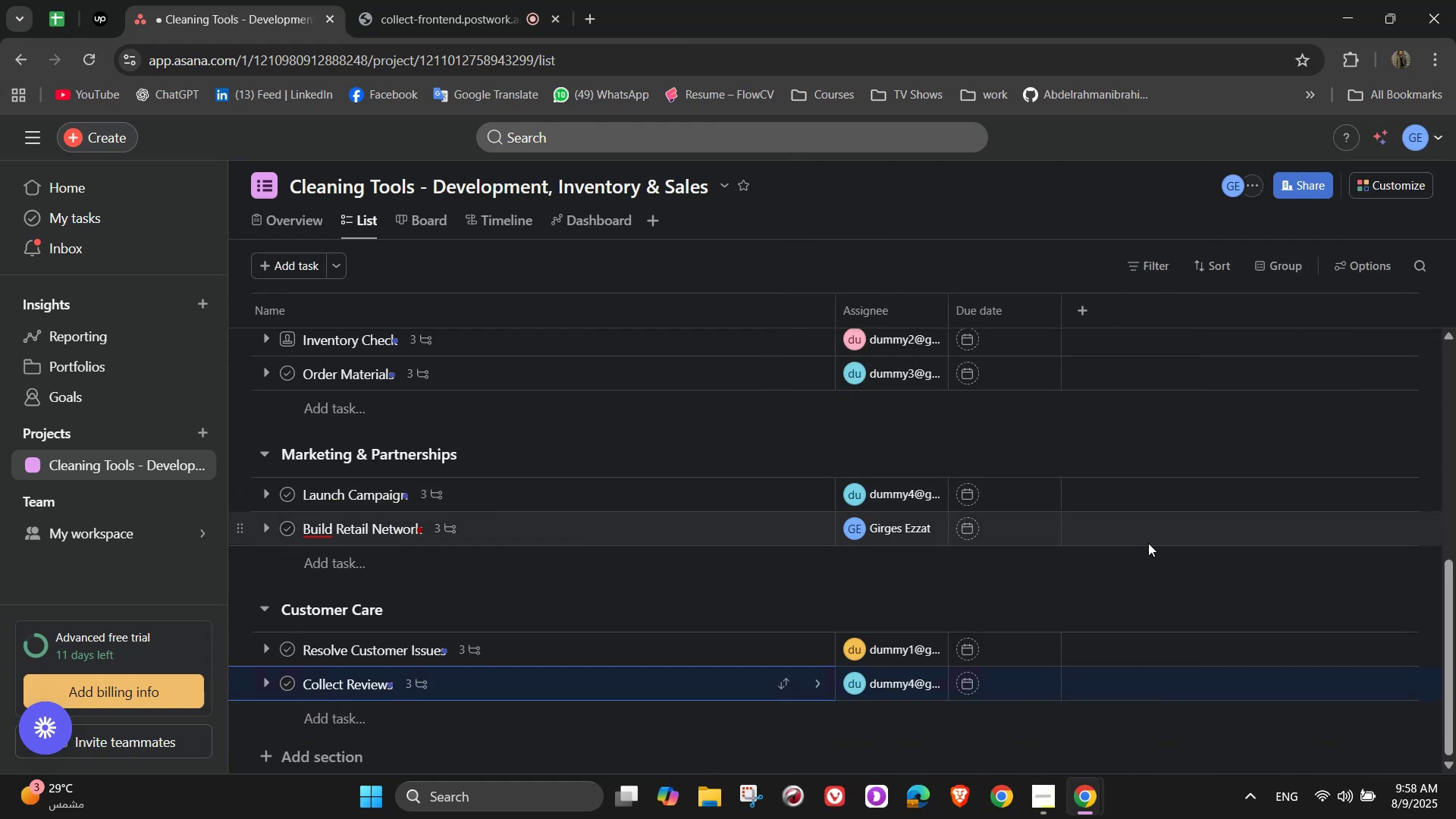 
scroll: coordinate [1128, 572], scroll_direction: up, amount: 7.0
 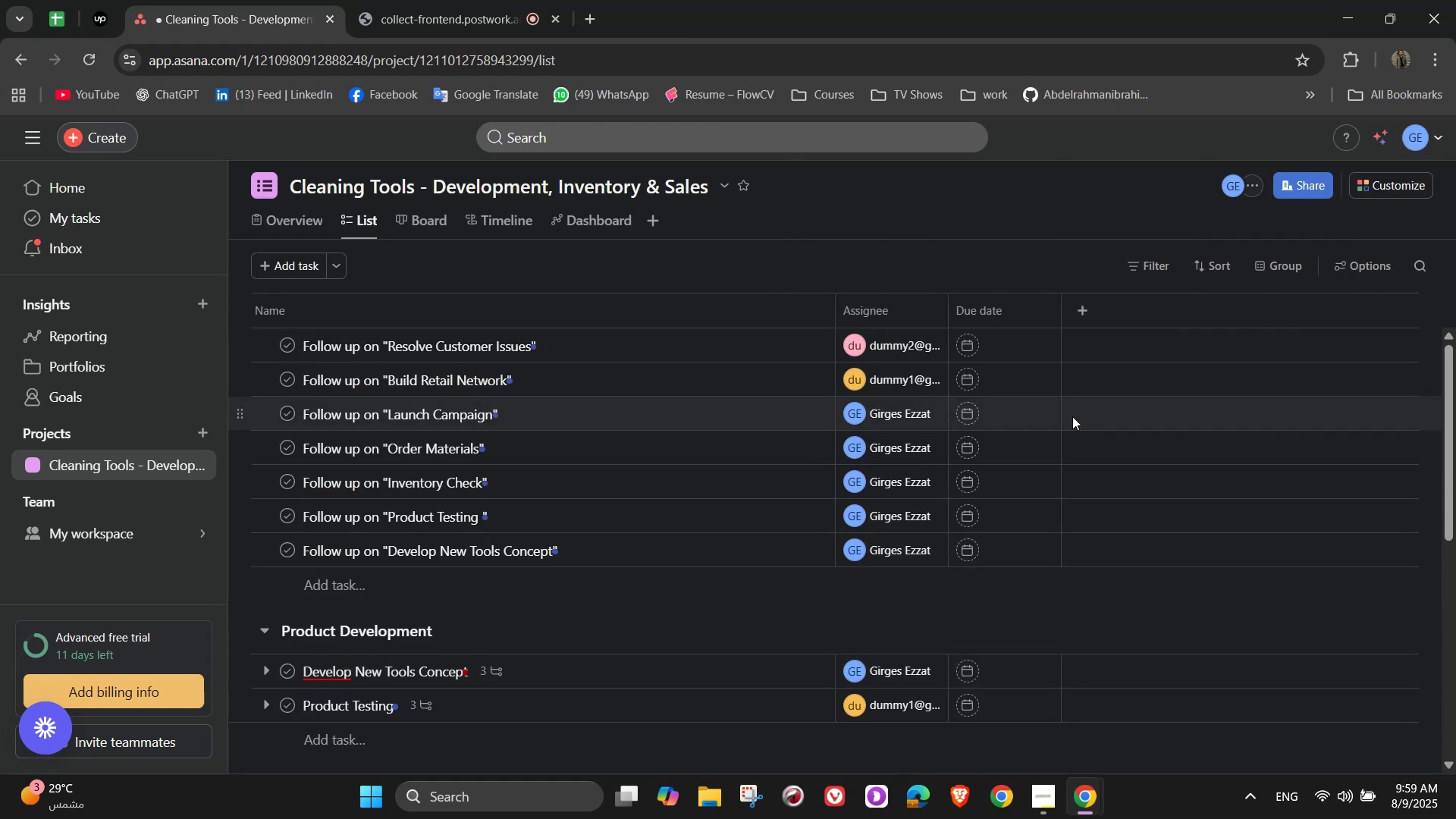 
mouse_move([979, 375])
 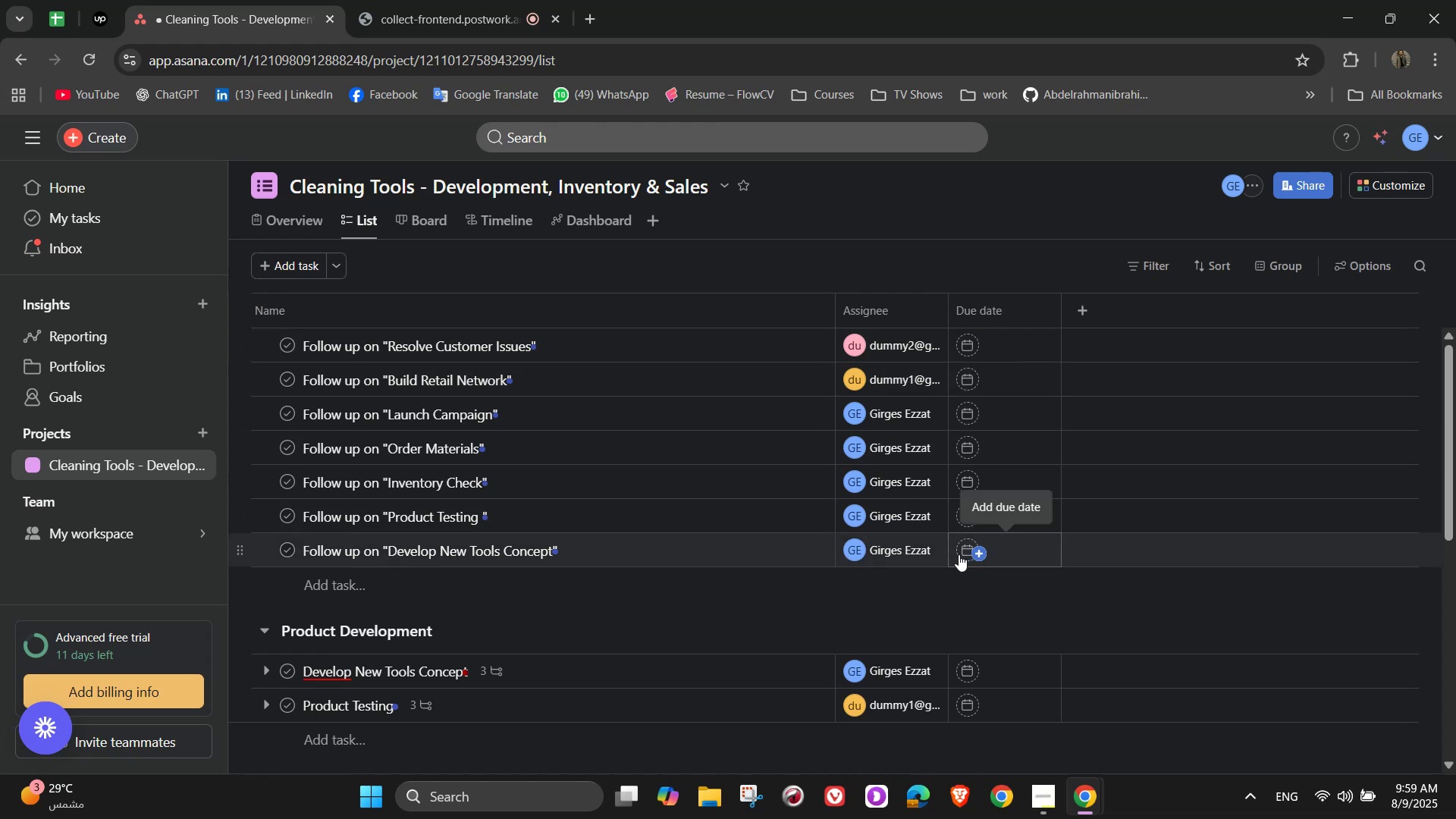 
scroll: coordinate [958, 554], scroll_direction: down, amount: 1.0
 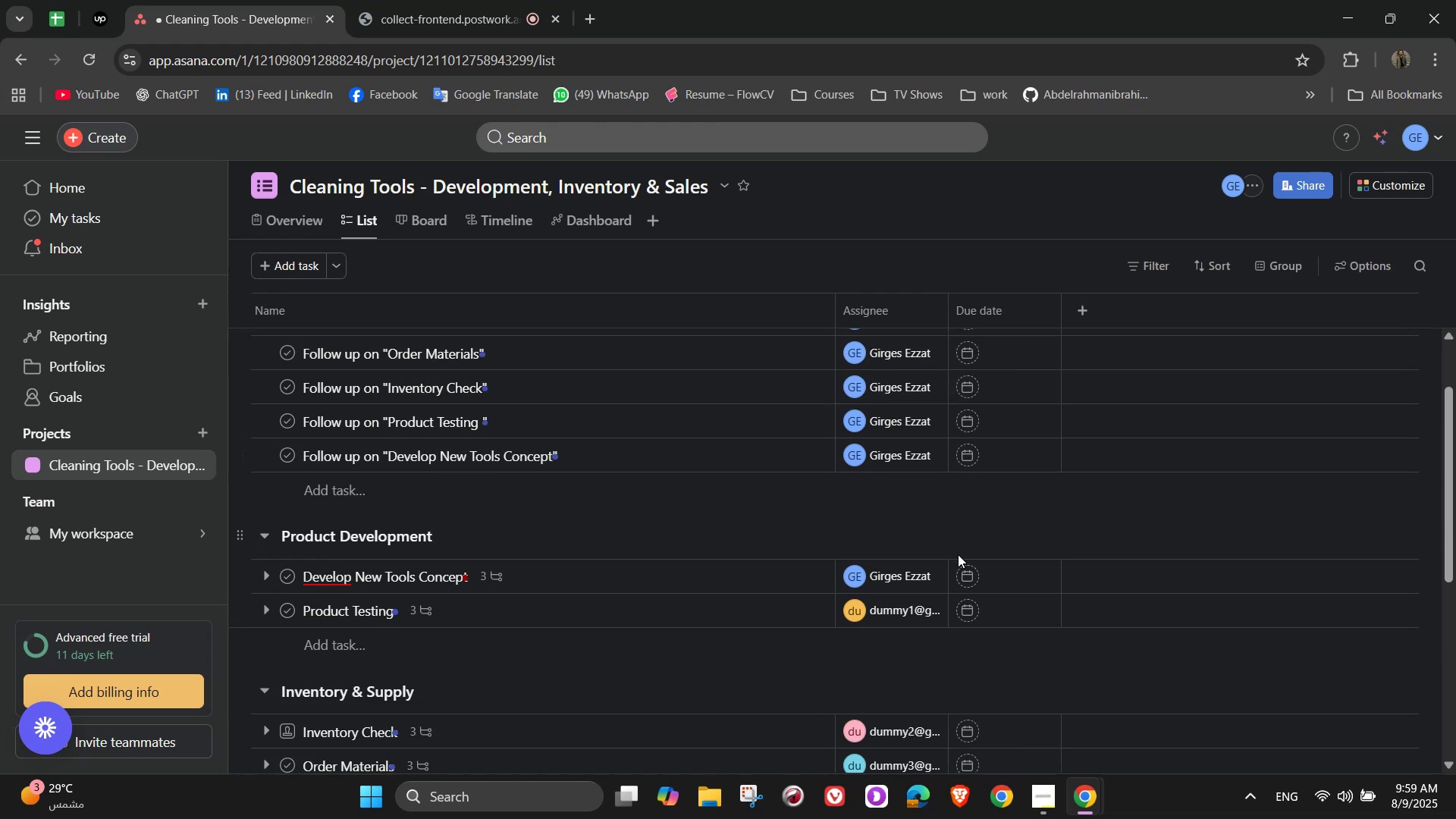 
scroll: coordinate [958, 554], scroll_direction: up, amount: 2.0
 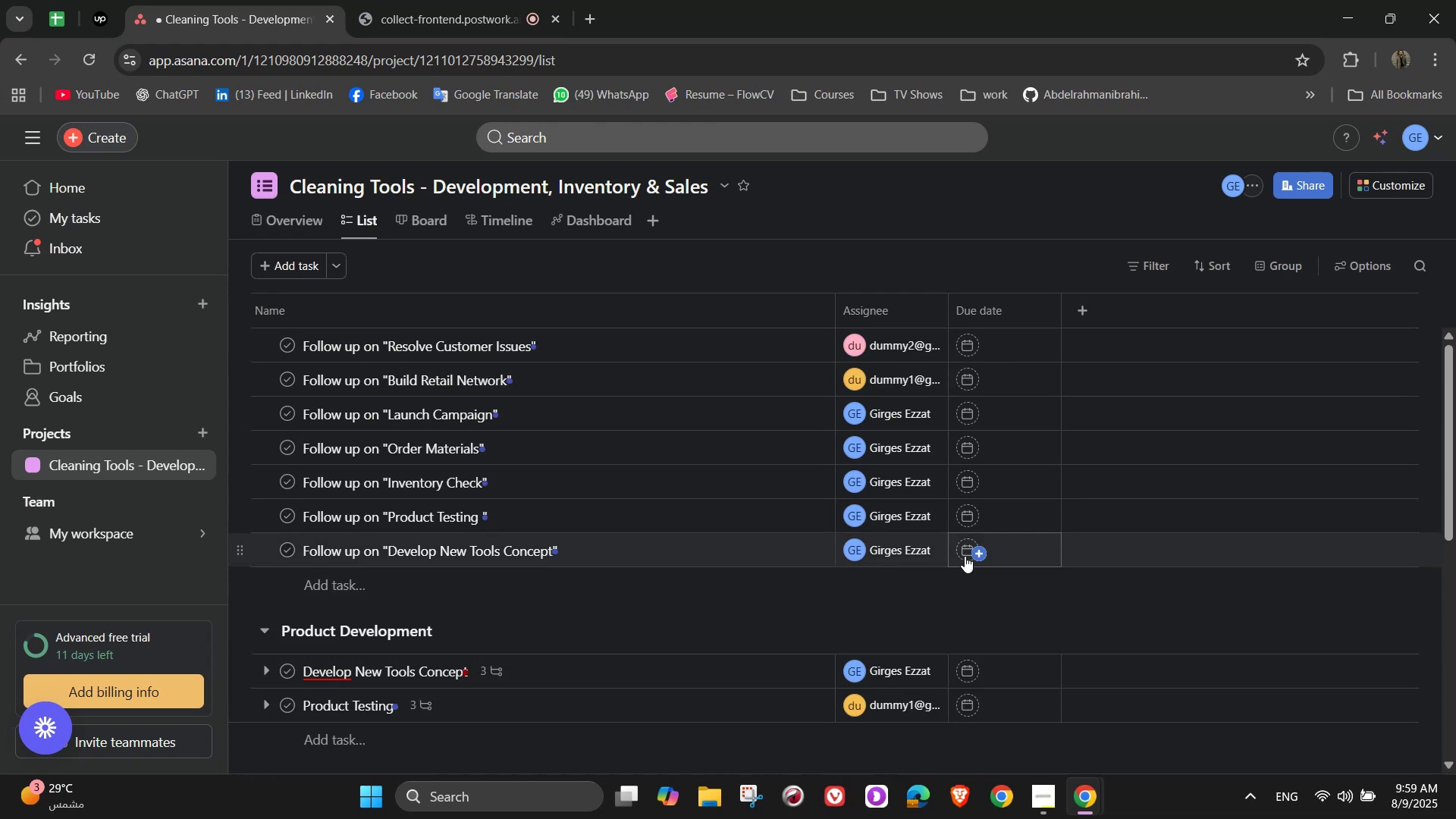 
left_click([974, 555])
 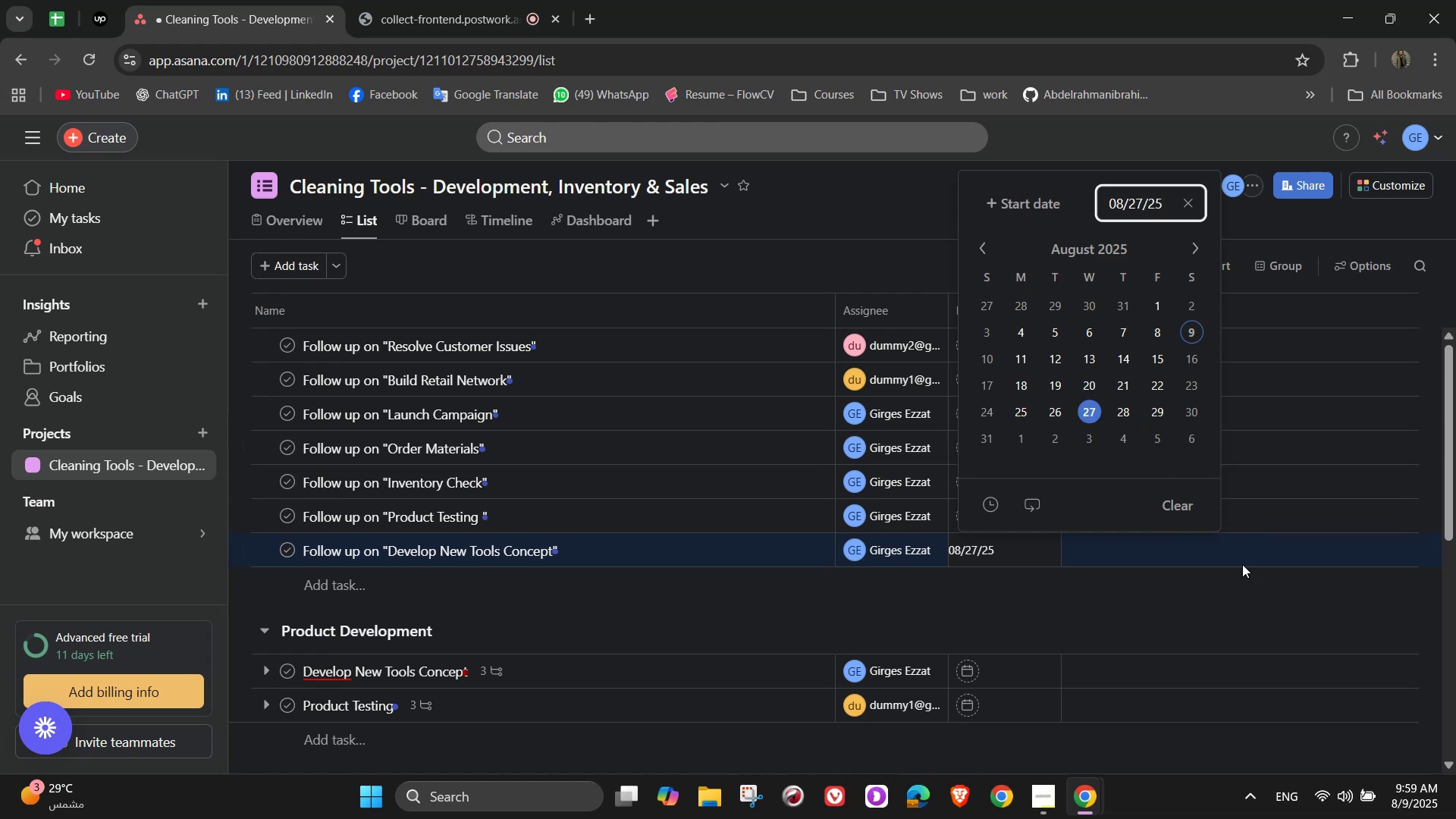 
wait(5.32)
 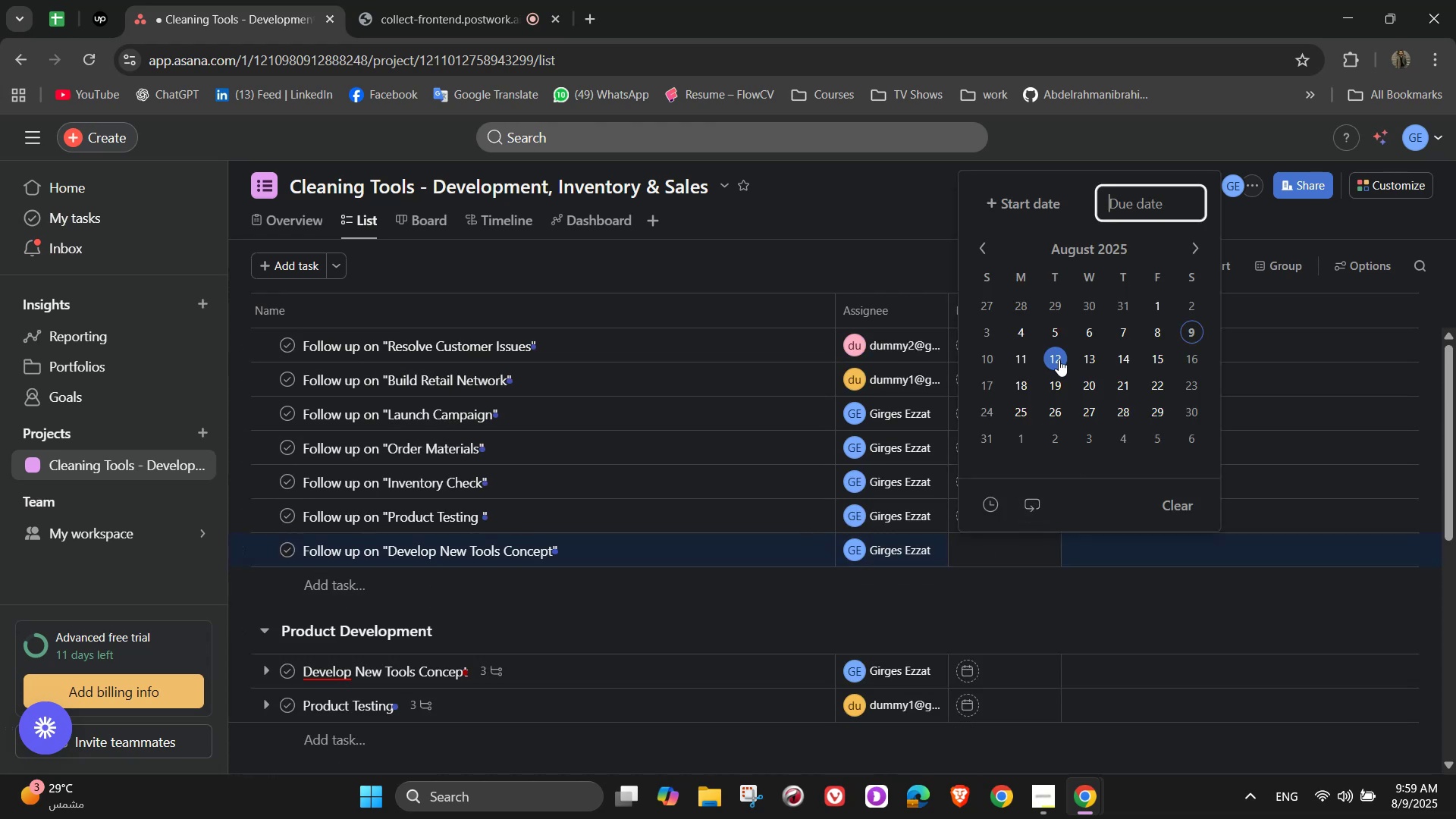 
left_click([1065, 651])
 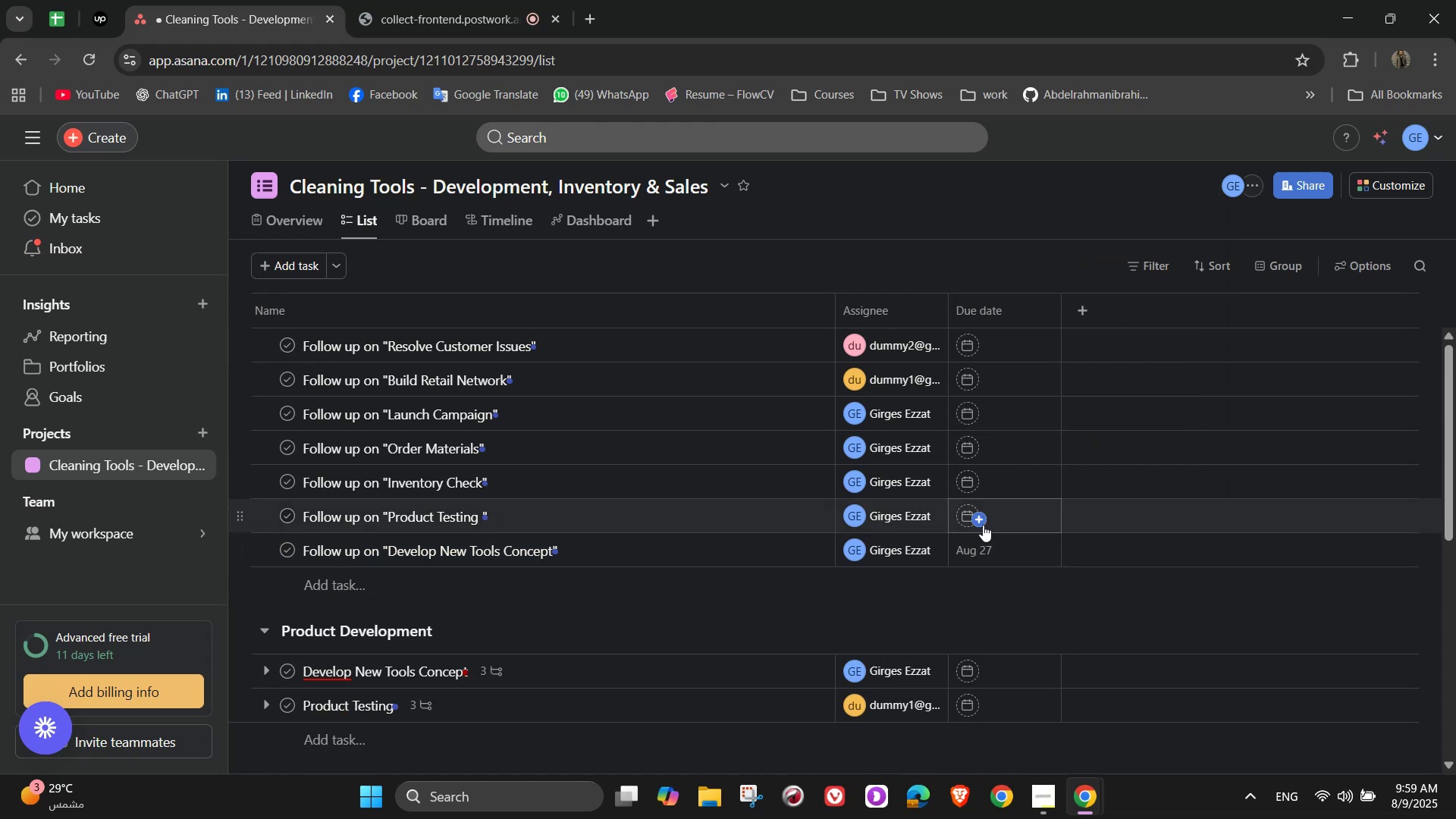 
left_click([983, 525])
 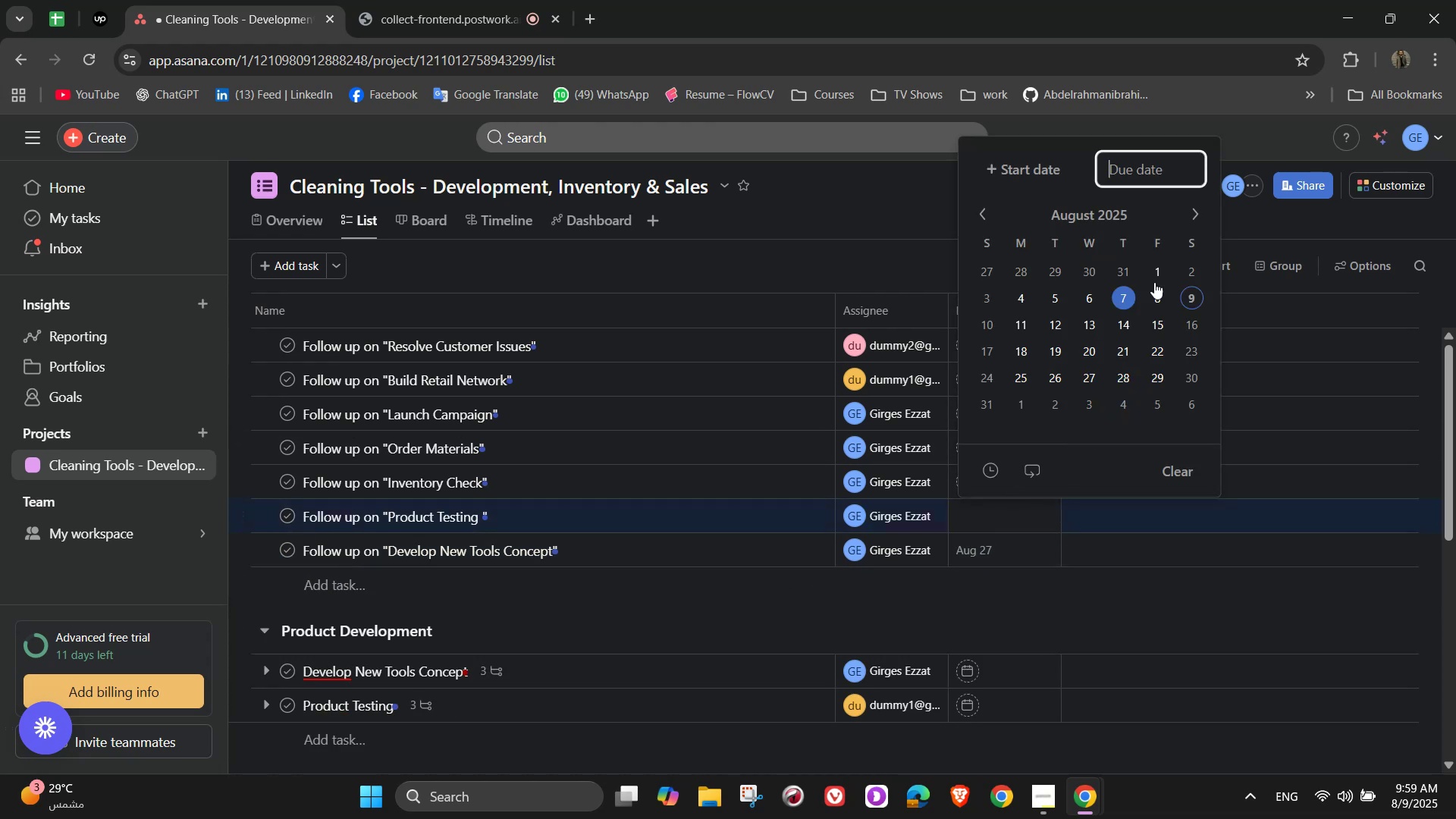 
left_click([1198, 223])
 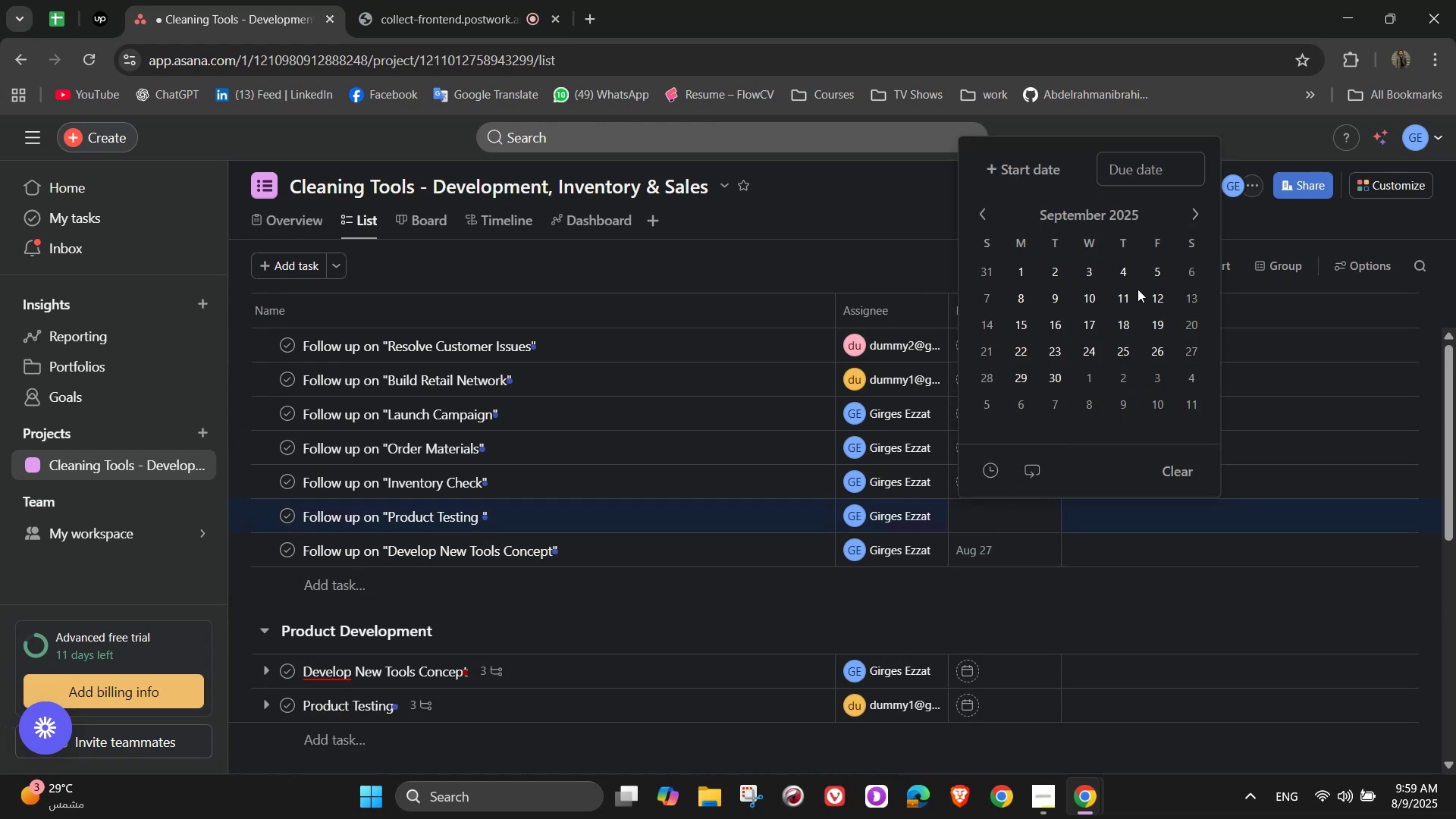 
left_click([1126, 293])
 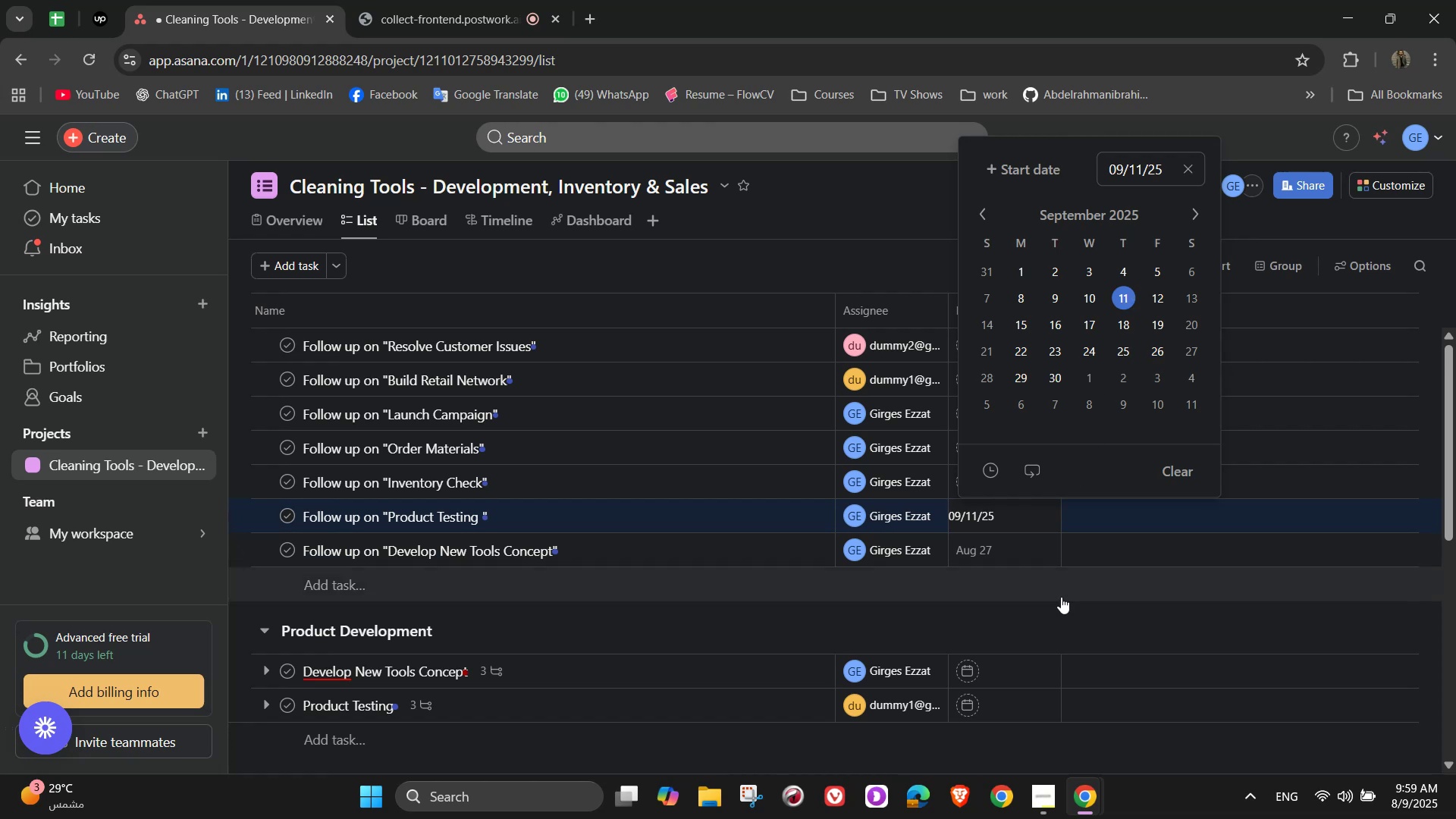 
left_click([1062, 597])
 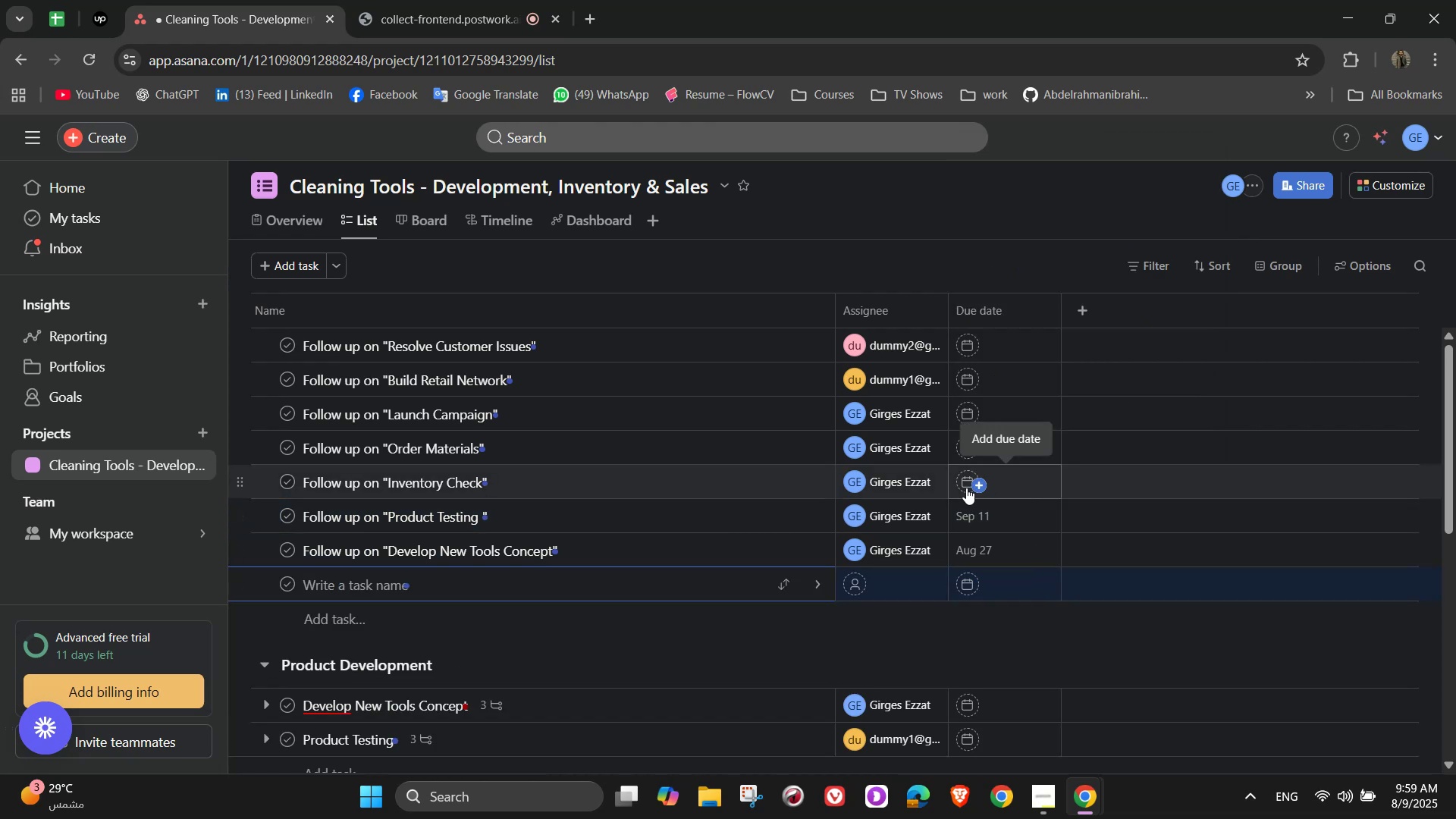 
left_click([980, 487])
 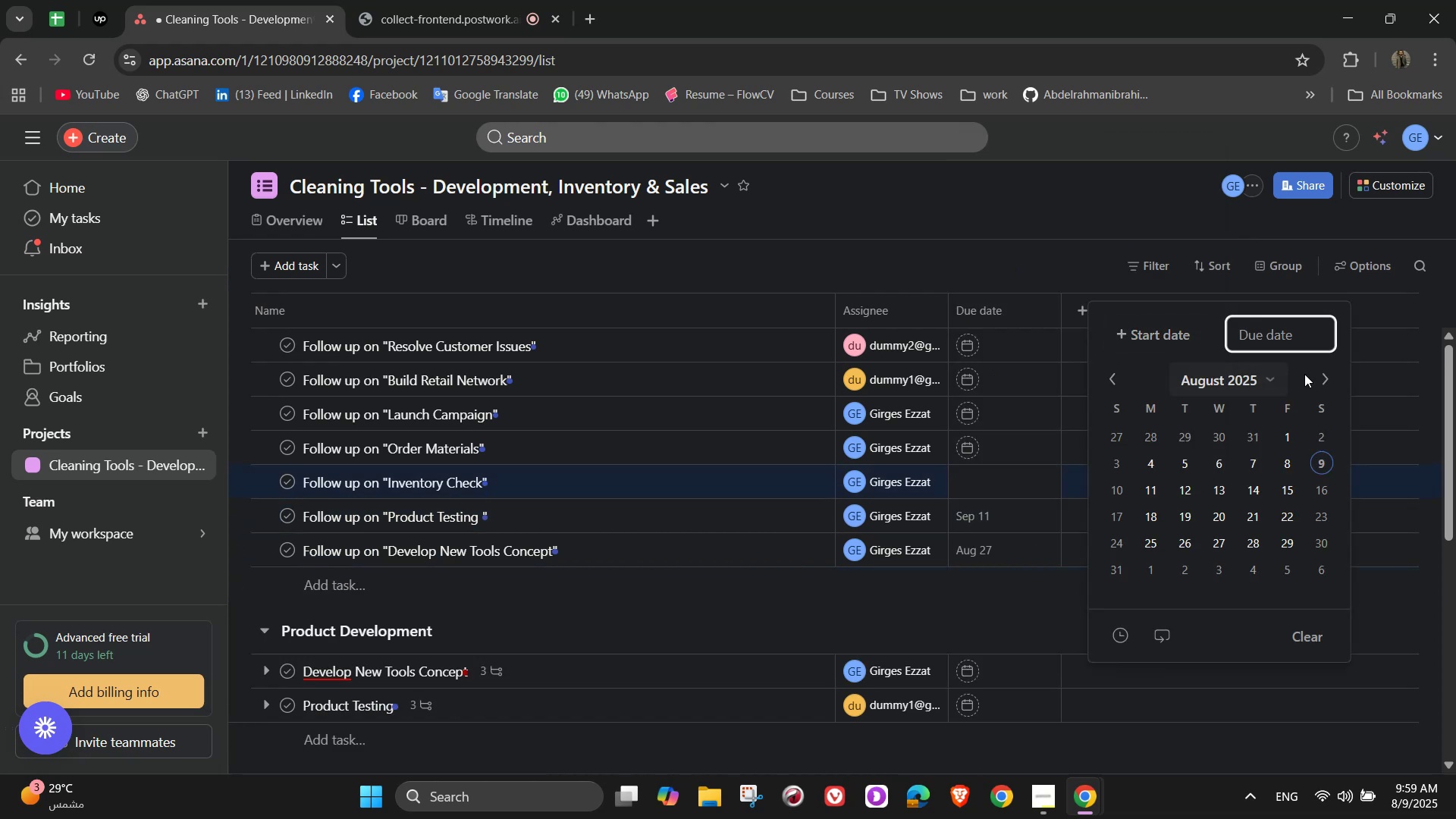 
left_click([1325, 371])
 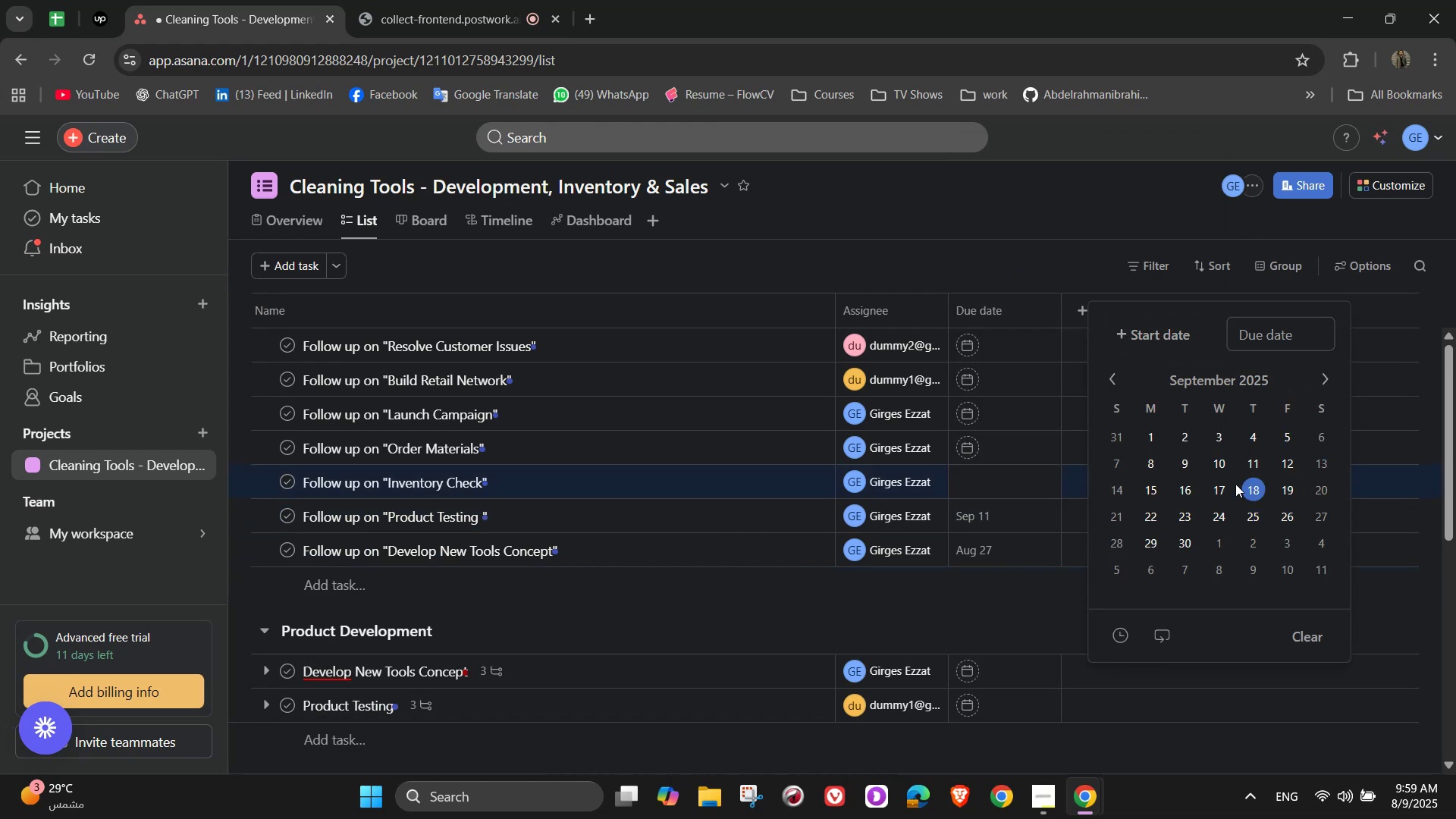 
left_click([1230, 484])
 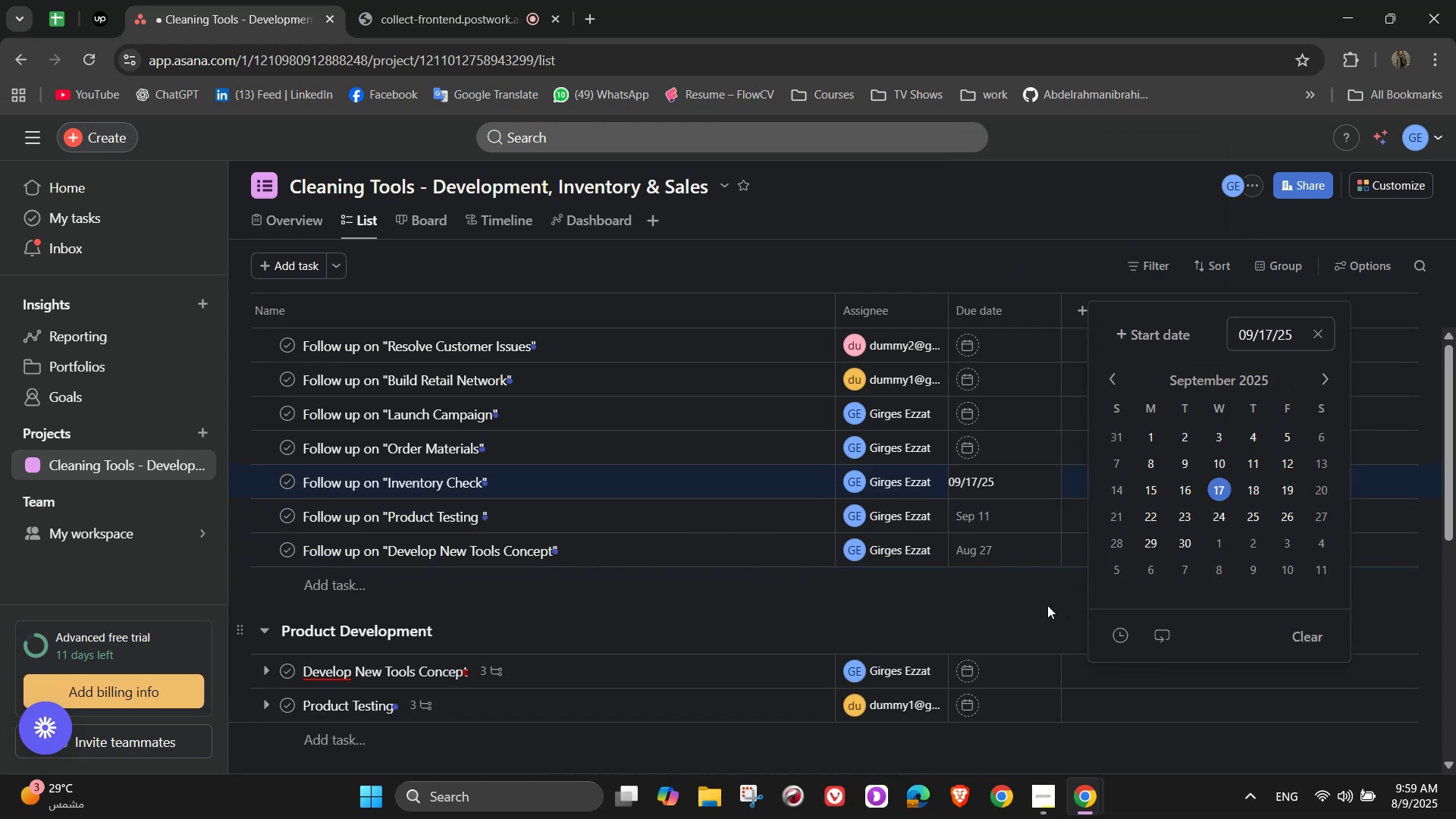 
left_click([1028, 605])
 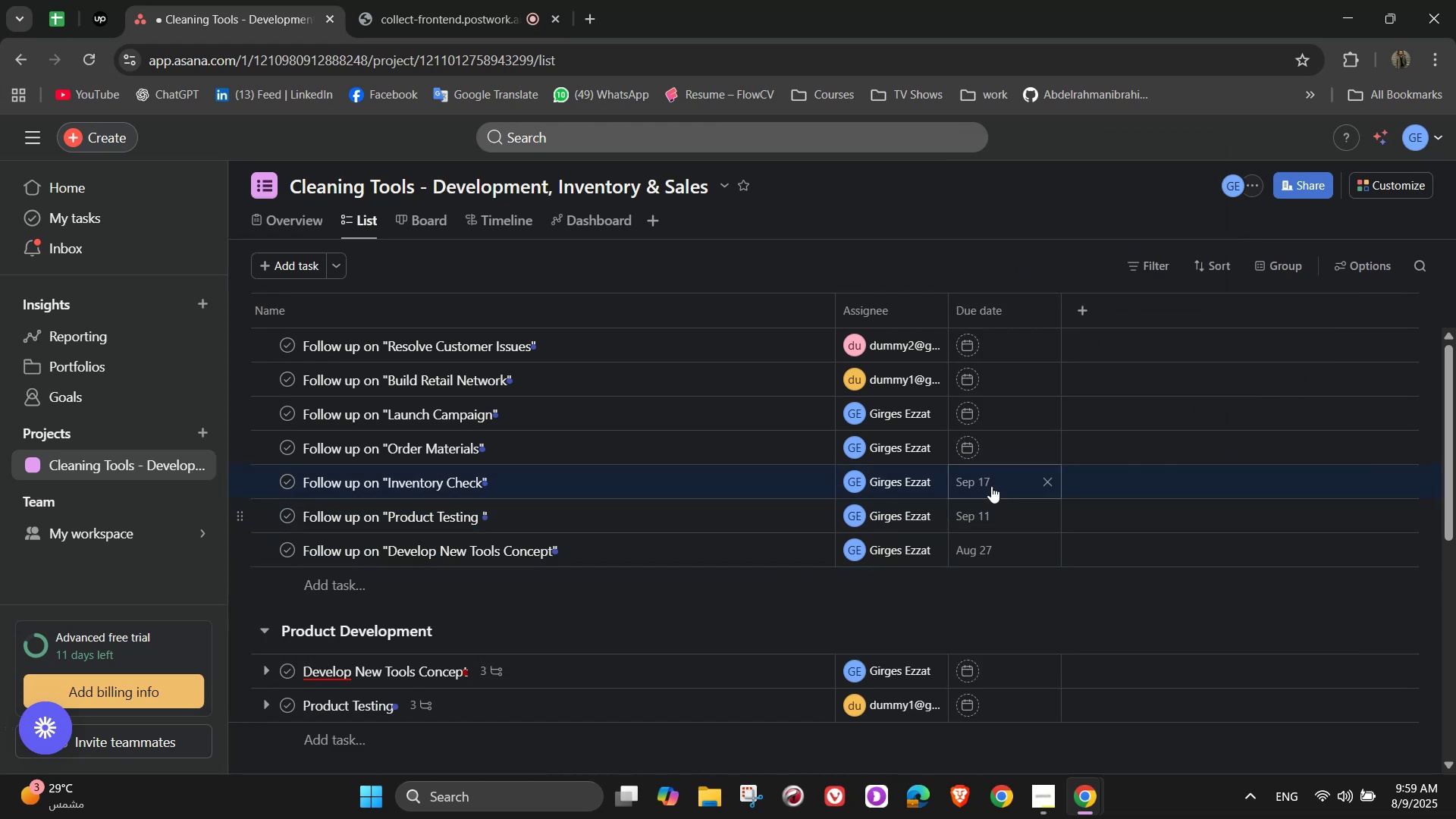 
left_click([985, 450])
 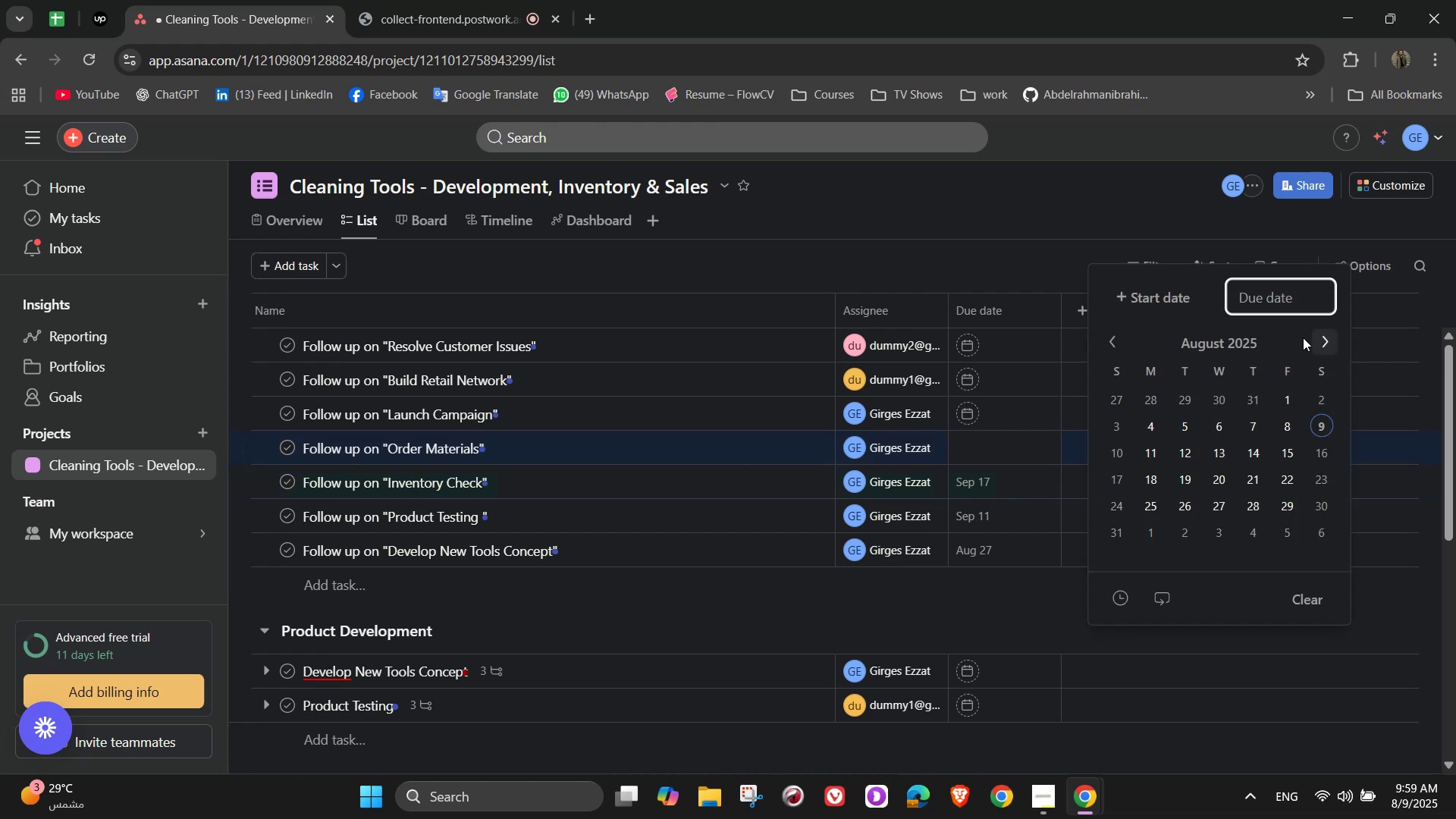 
left_click([1325, 340])
 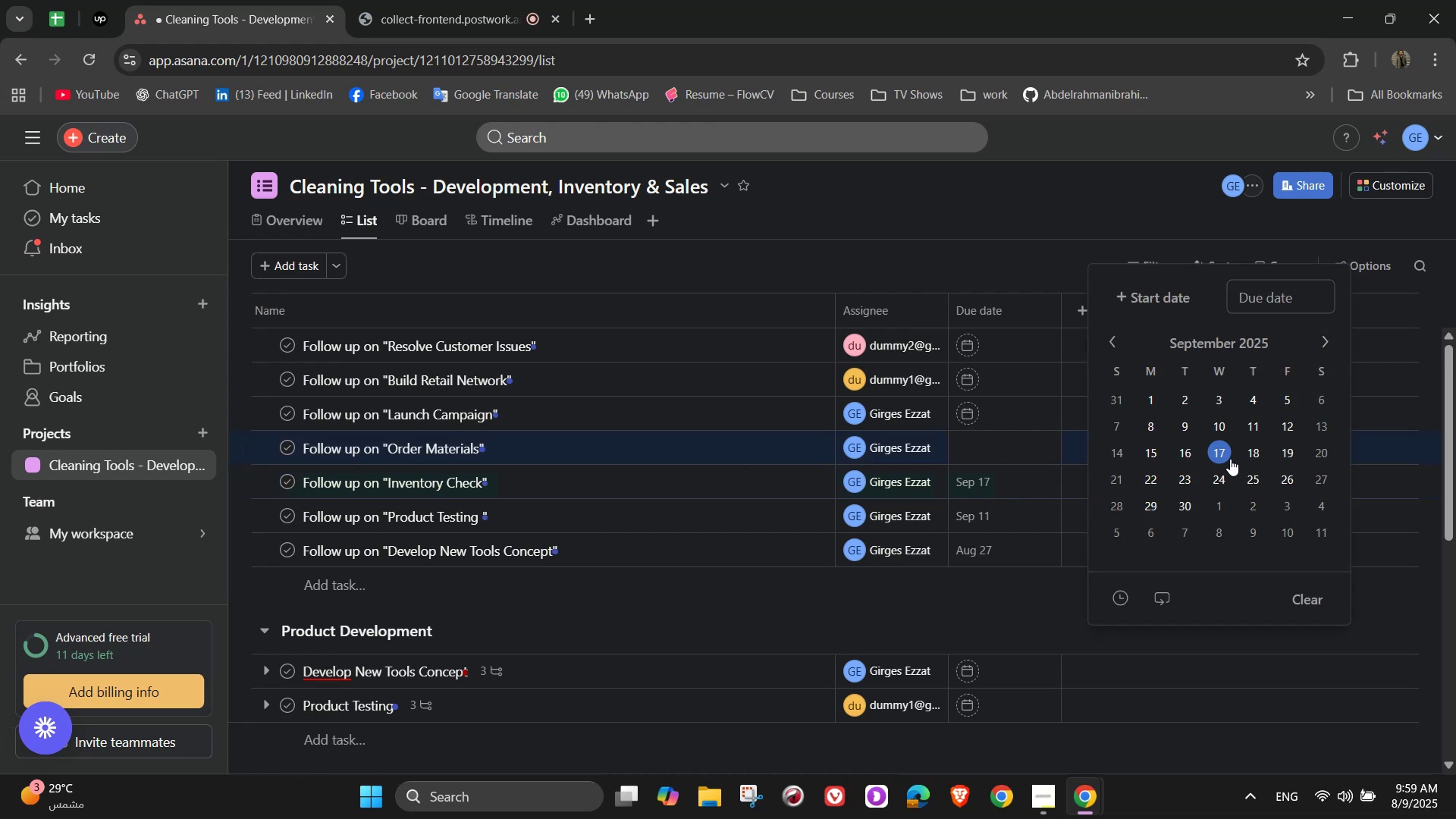 
left_click([1178, 505])
 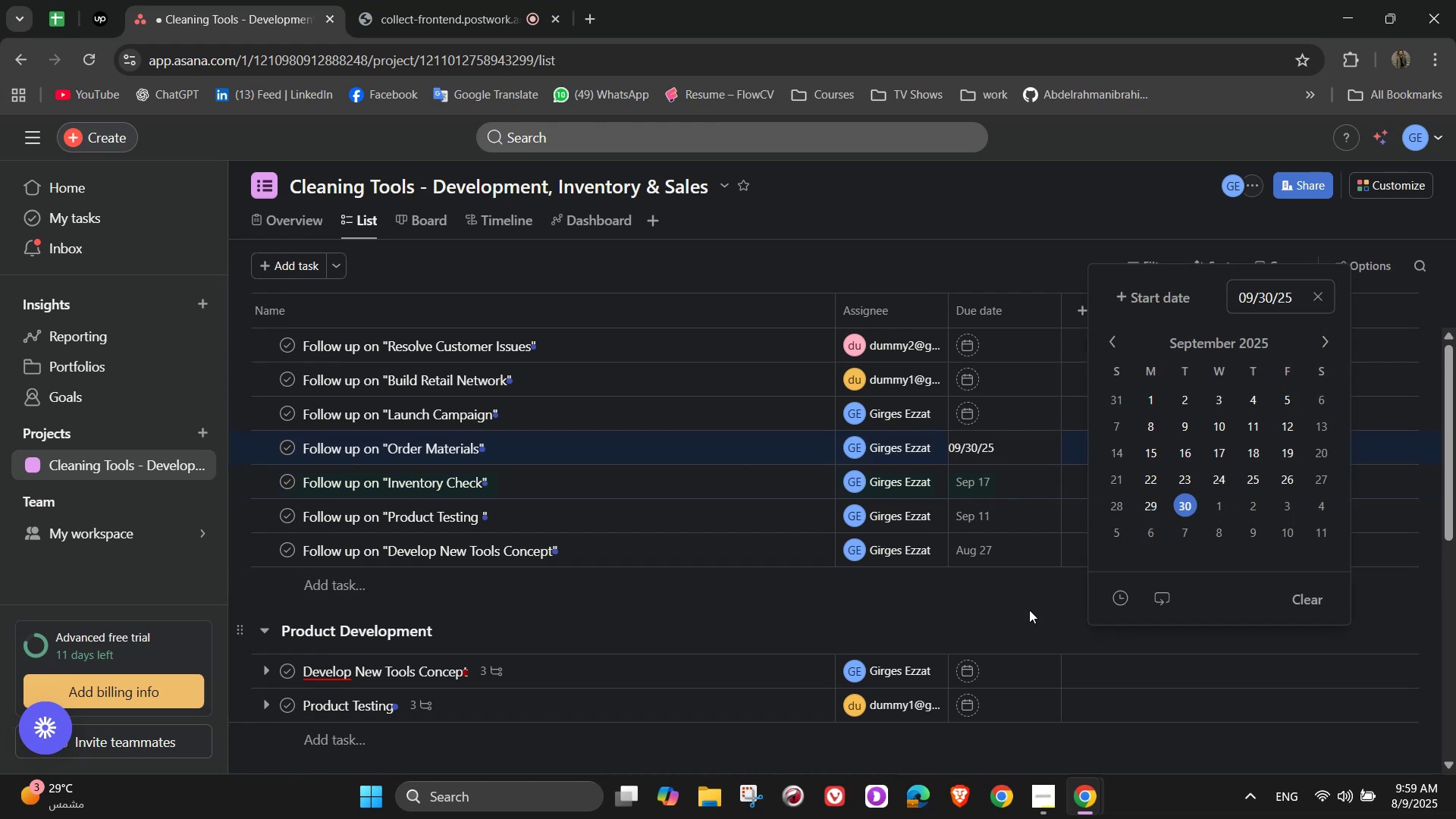 
left_click([1034, 617])
 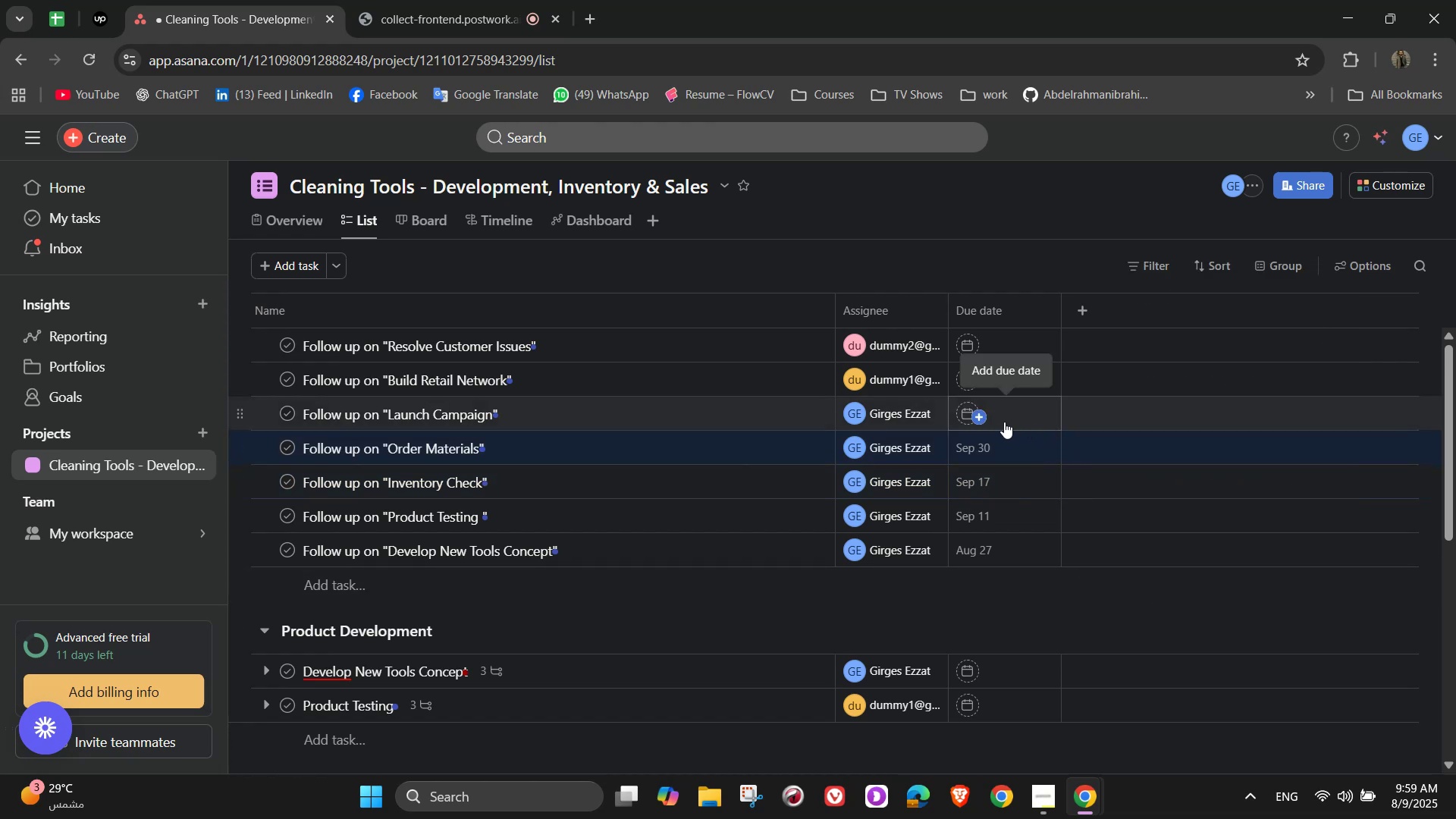 
left_click([991, 421])
 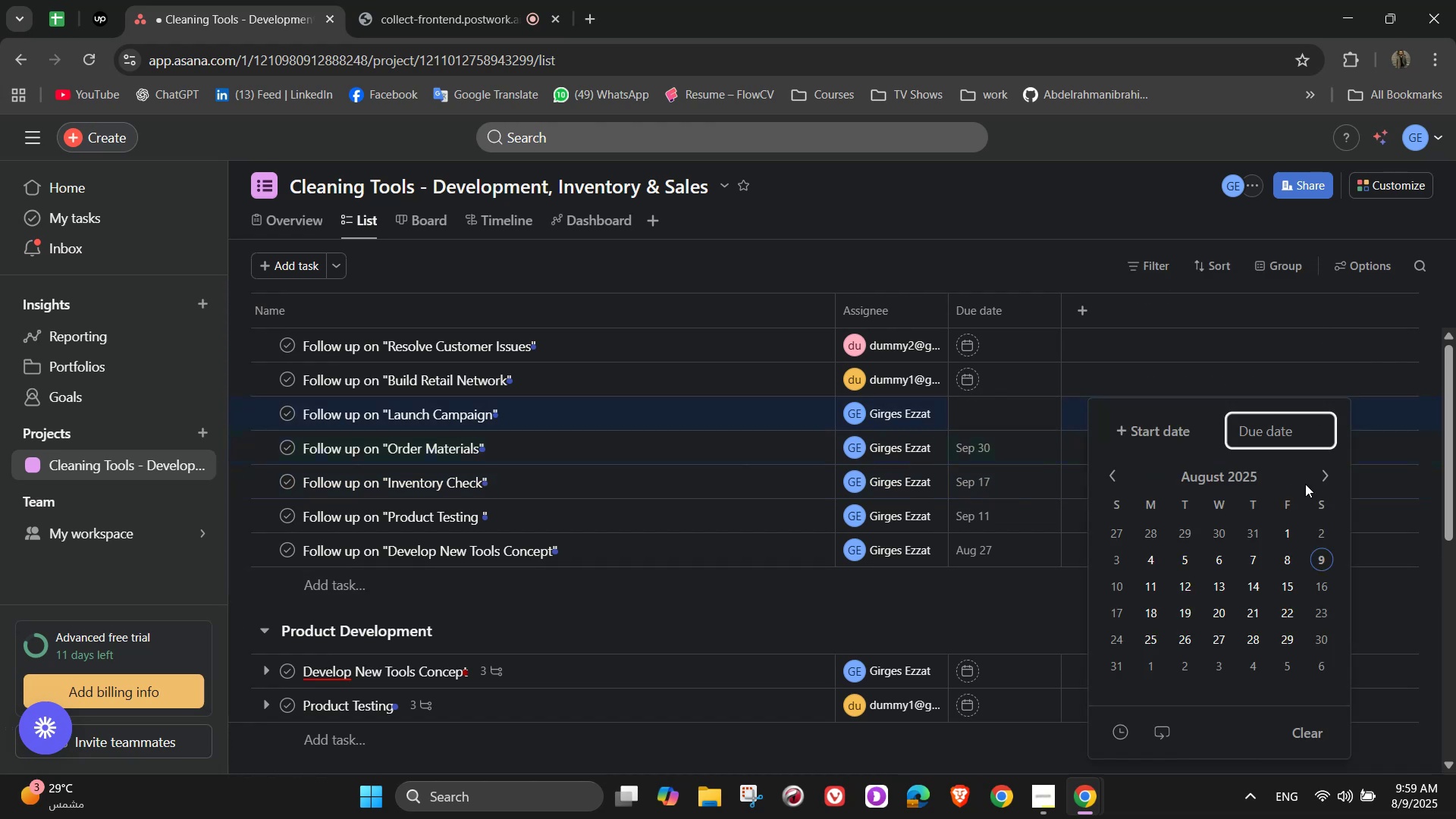 
left_click([1325, 476])
 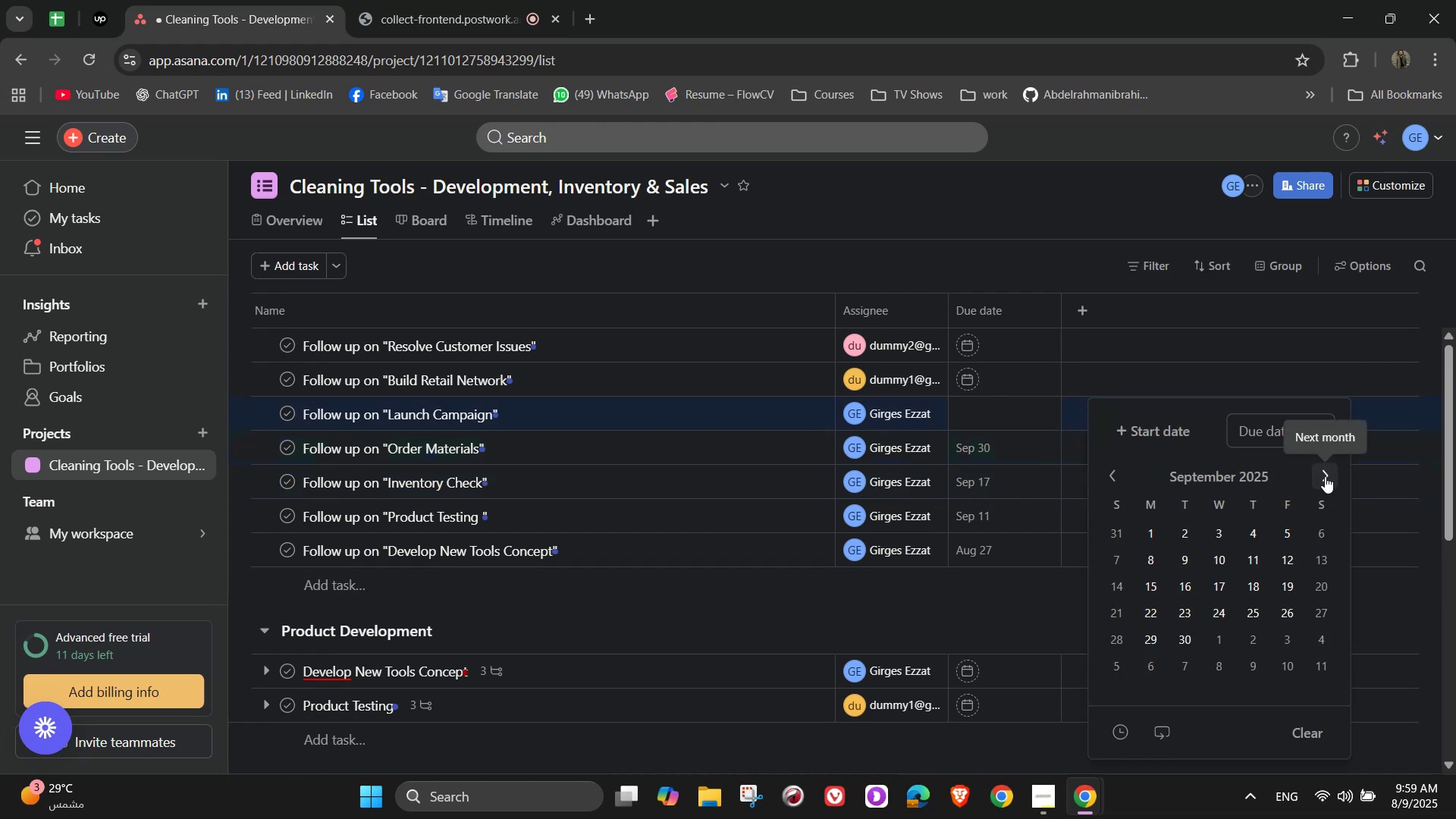 
left_click([1325, 476])
 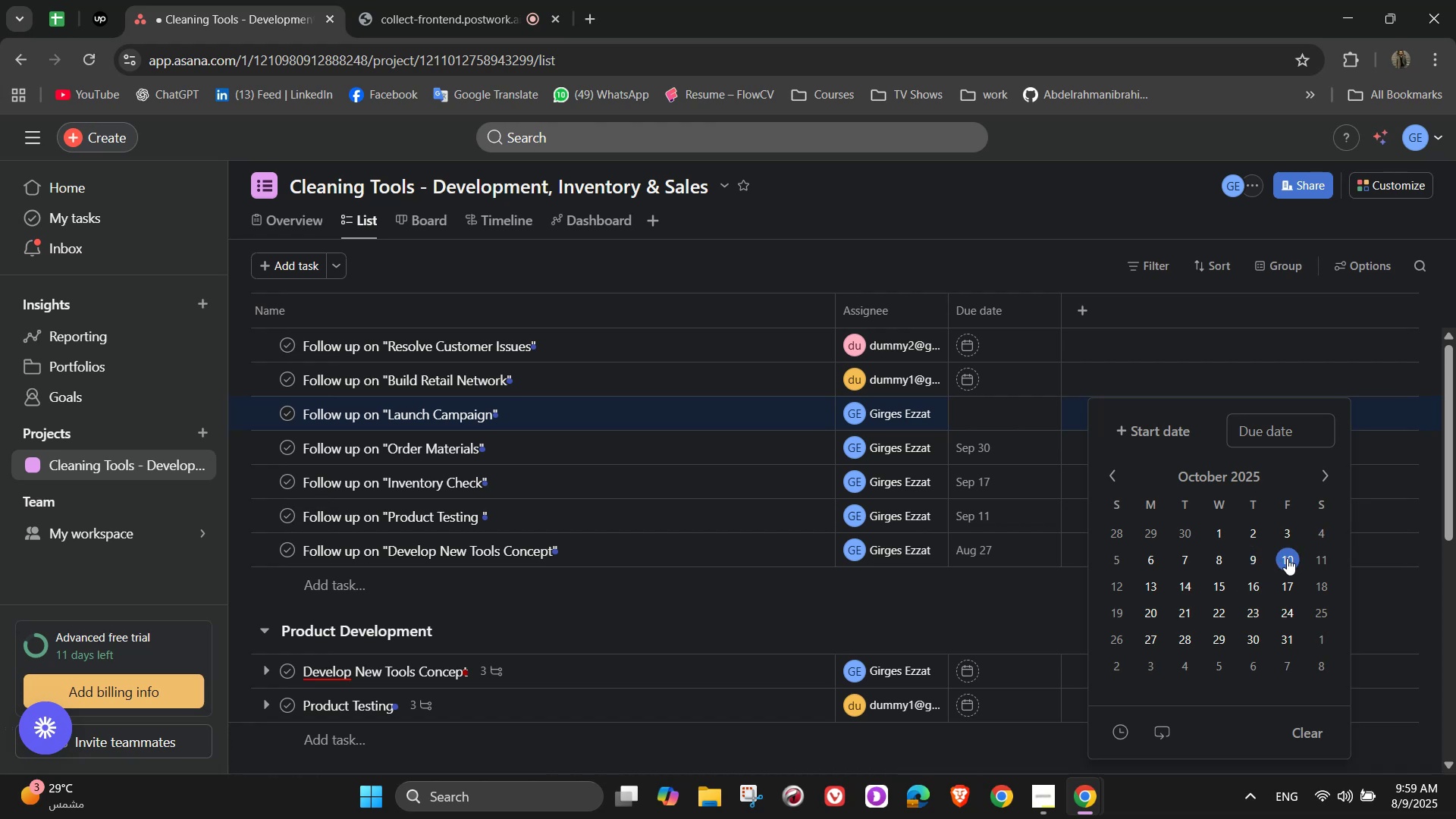 
left_click([1230, 585])
 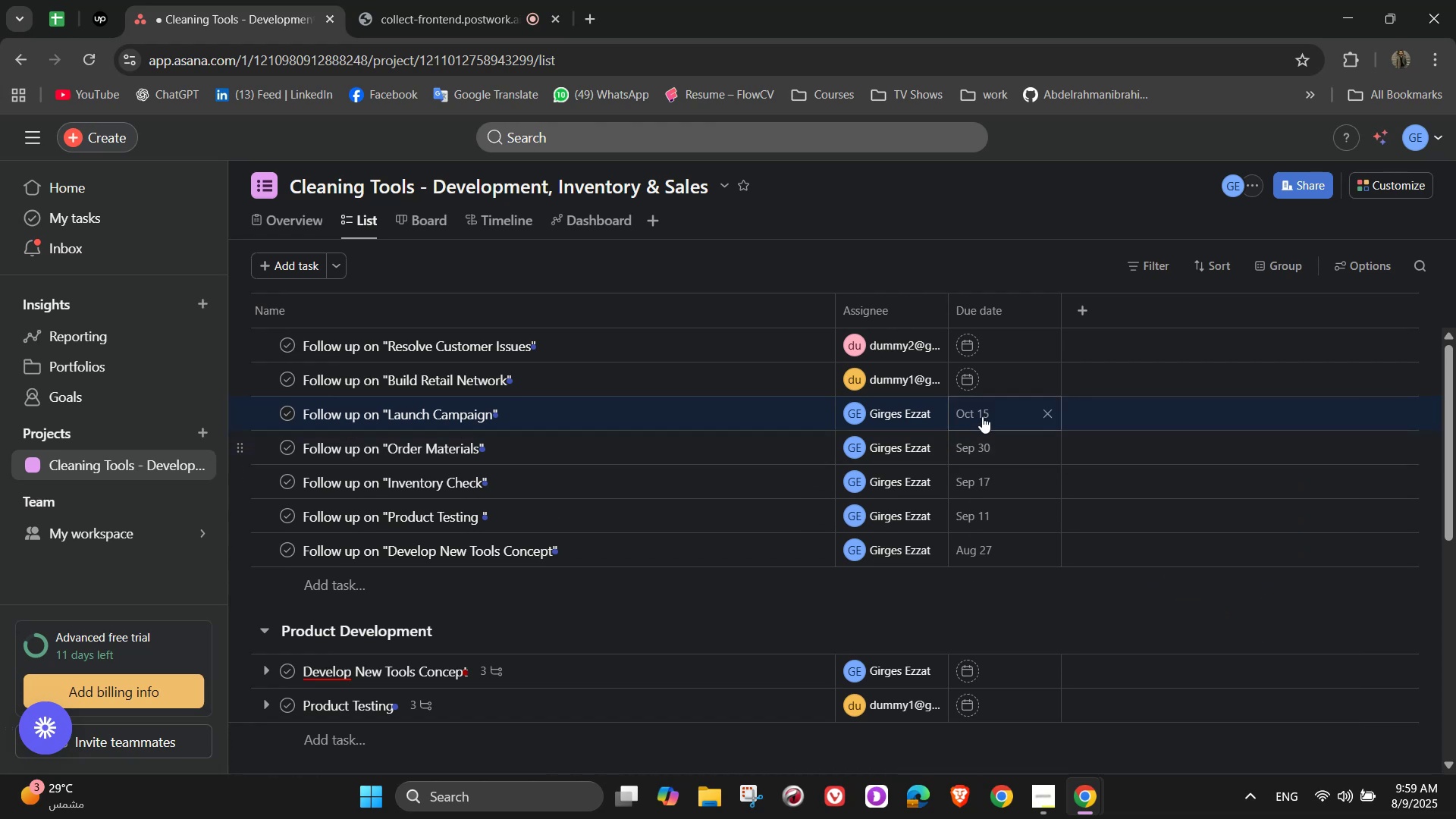 
left_click([975, 373])
 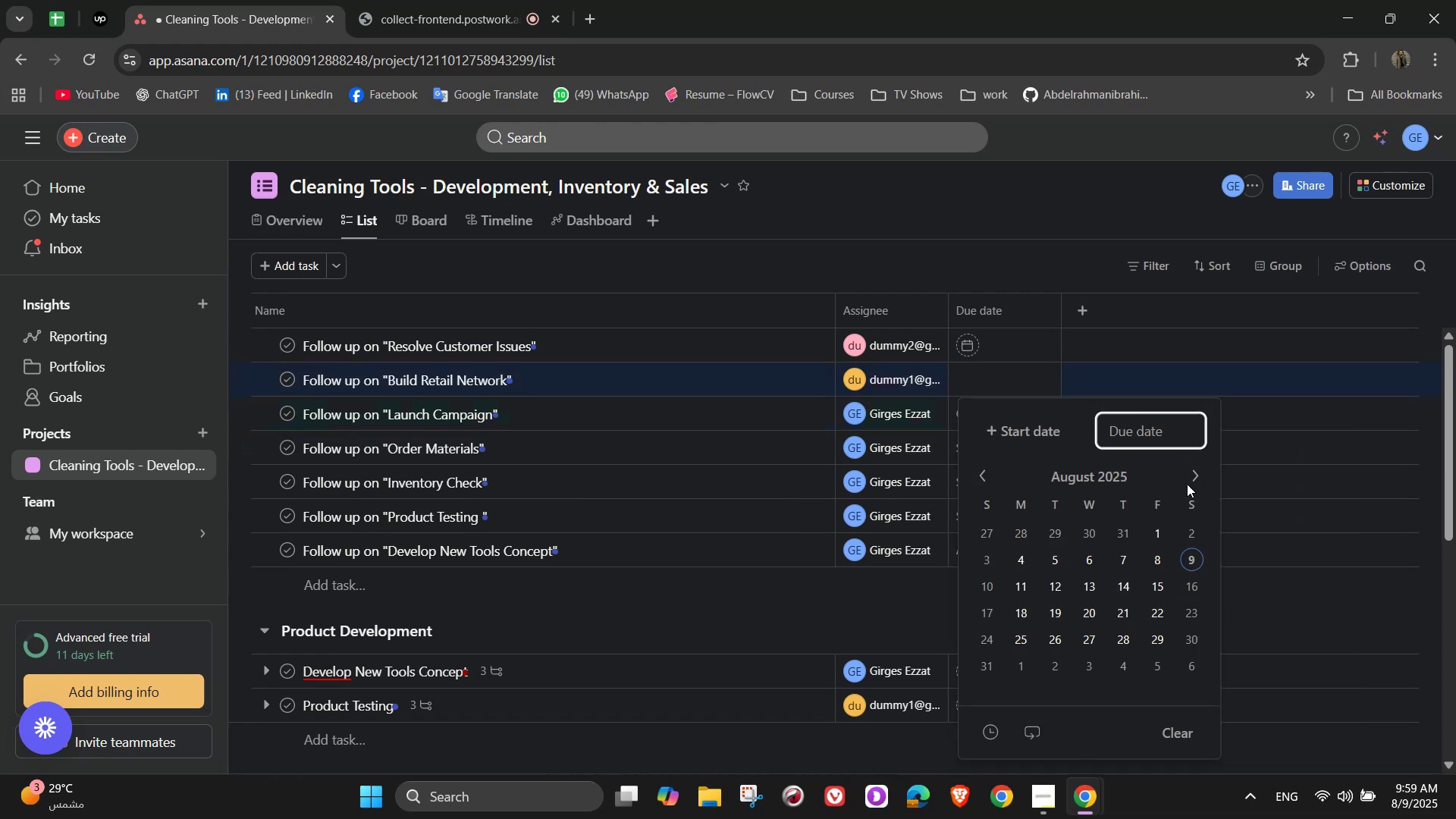 
left_click([1187, 472])
 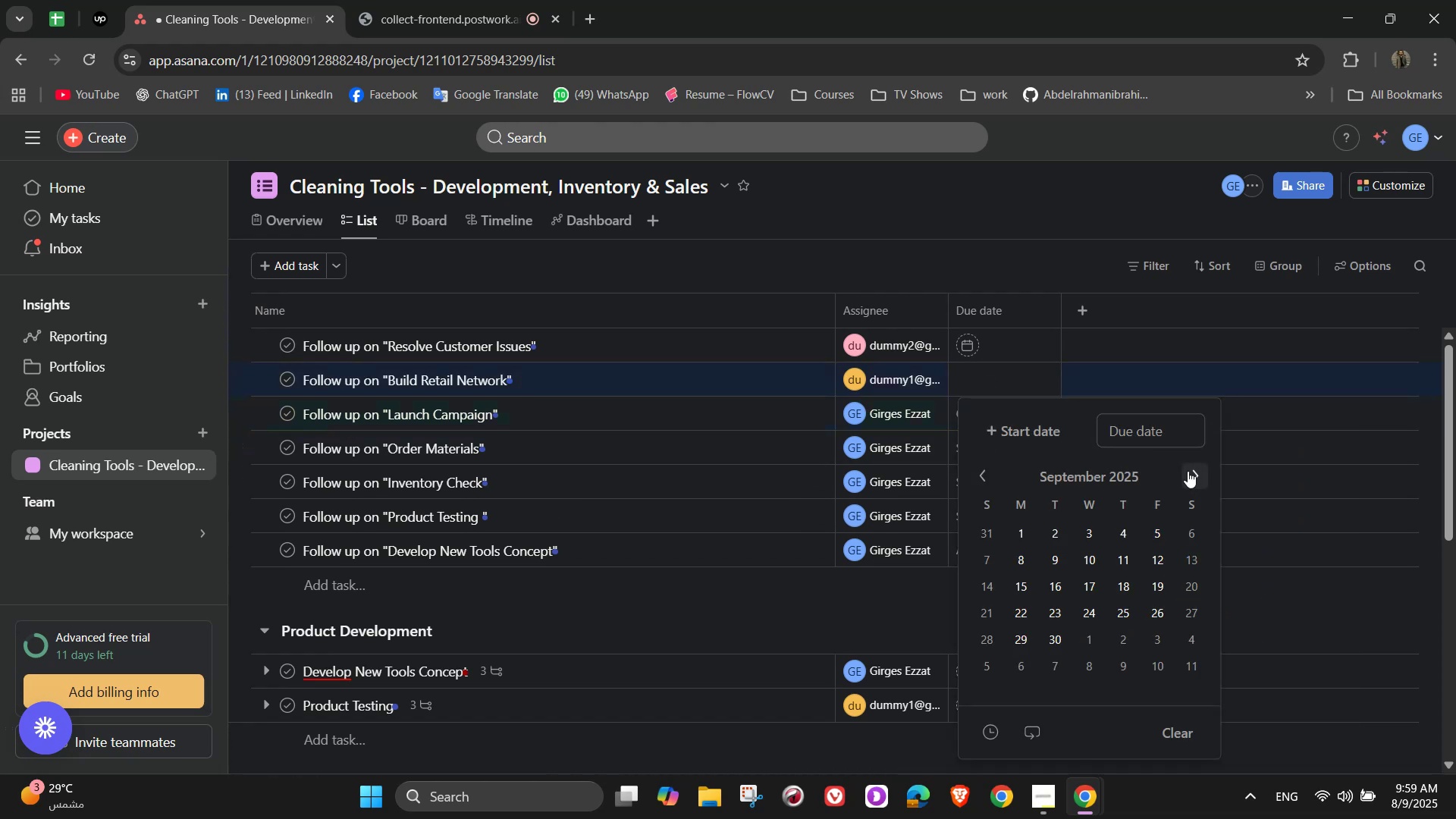 
left_click([1200, 471])
 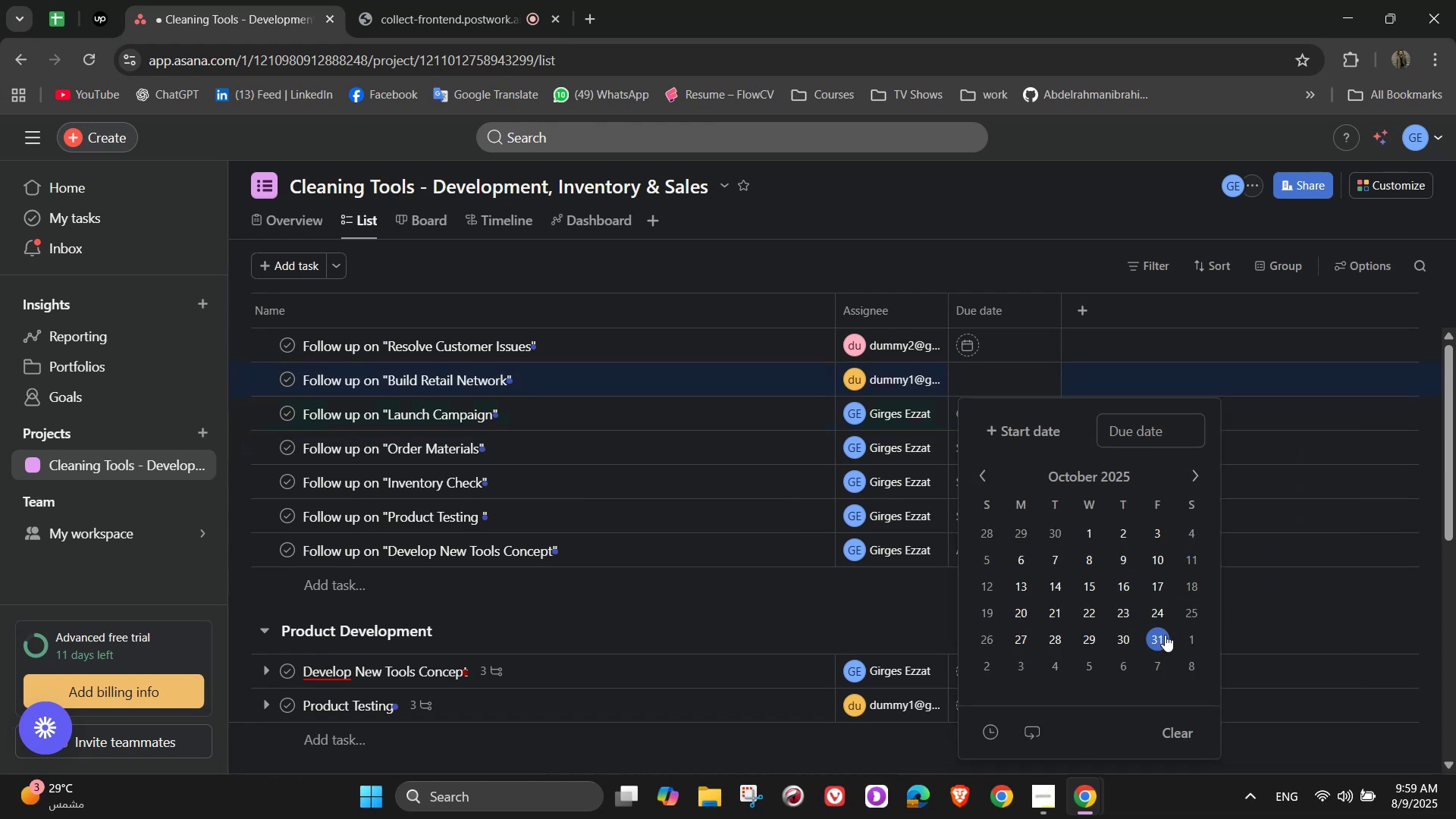 
left_click([1165, 636])
 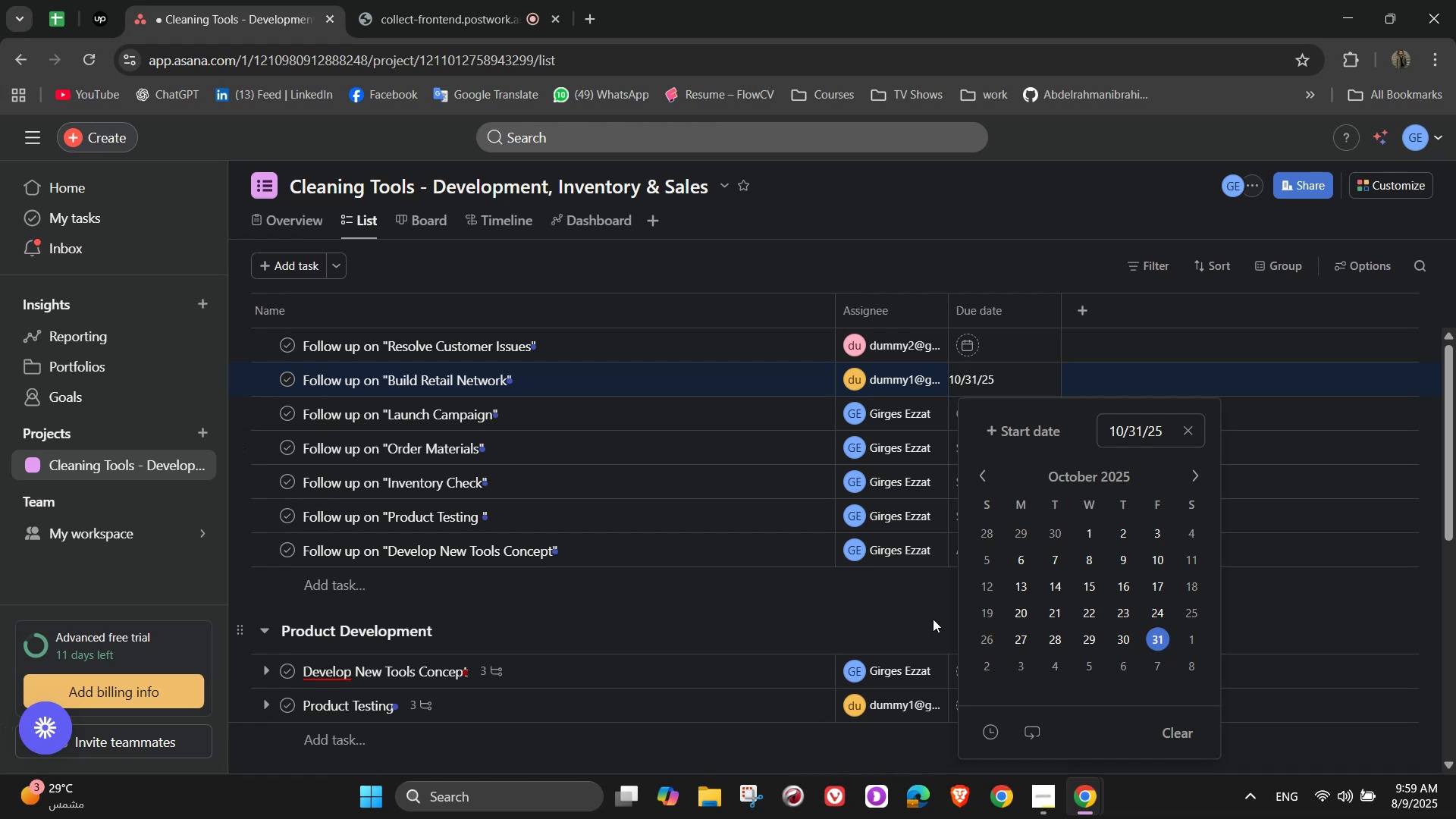 
left_click([893, 618])
 